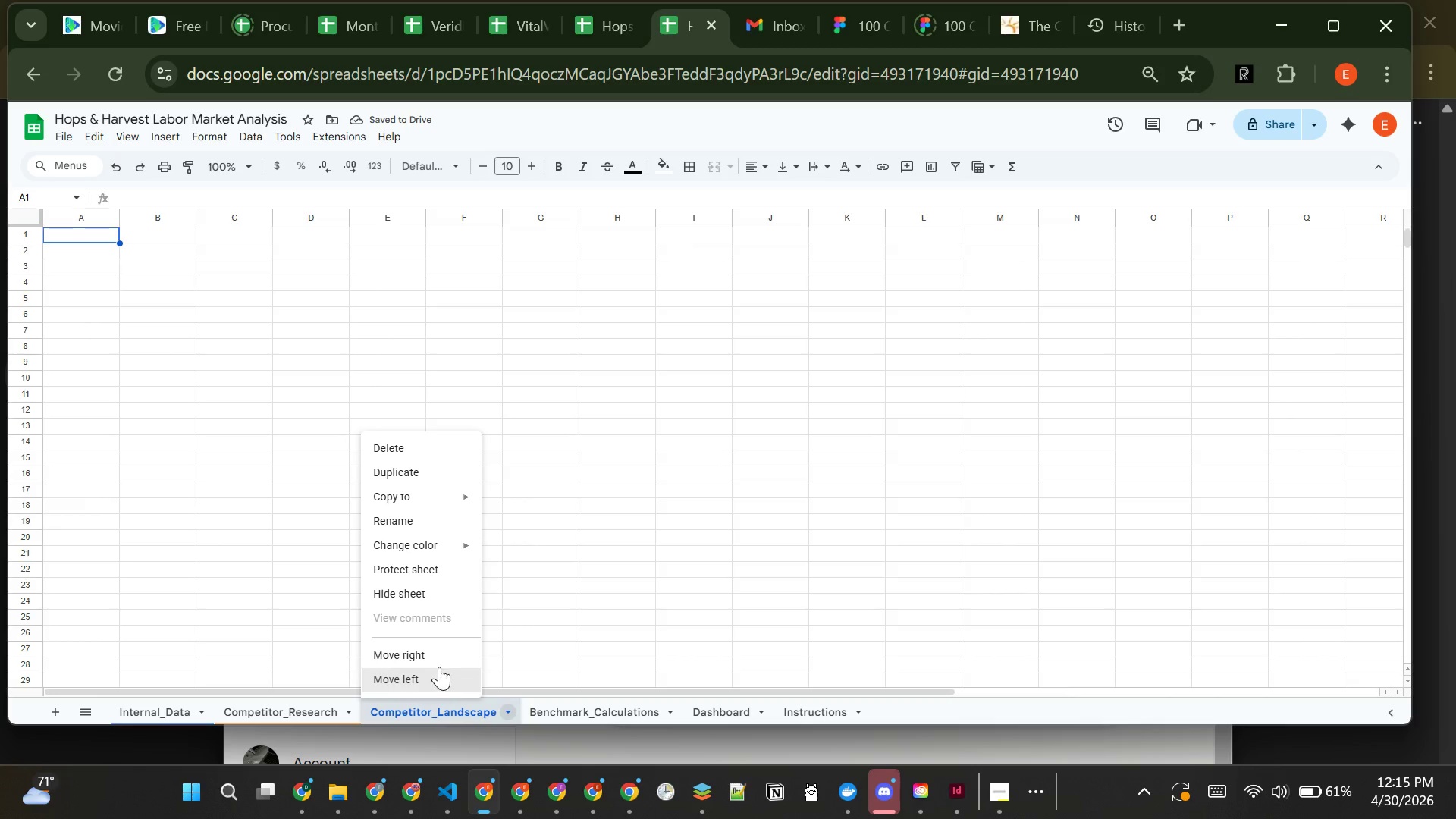 
left_click([630, 474])
 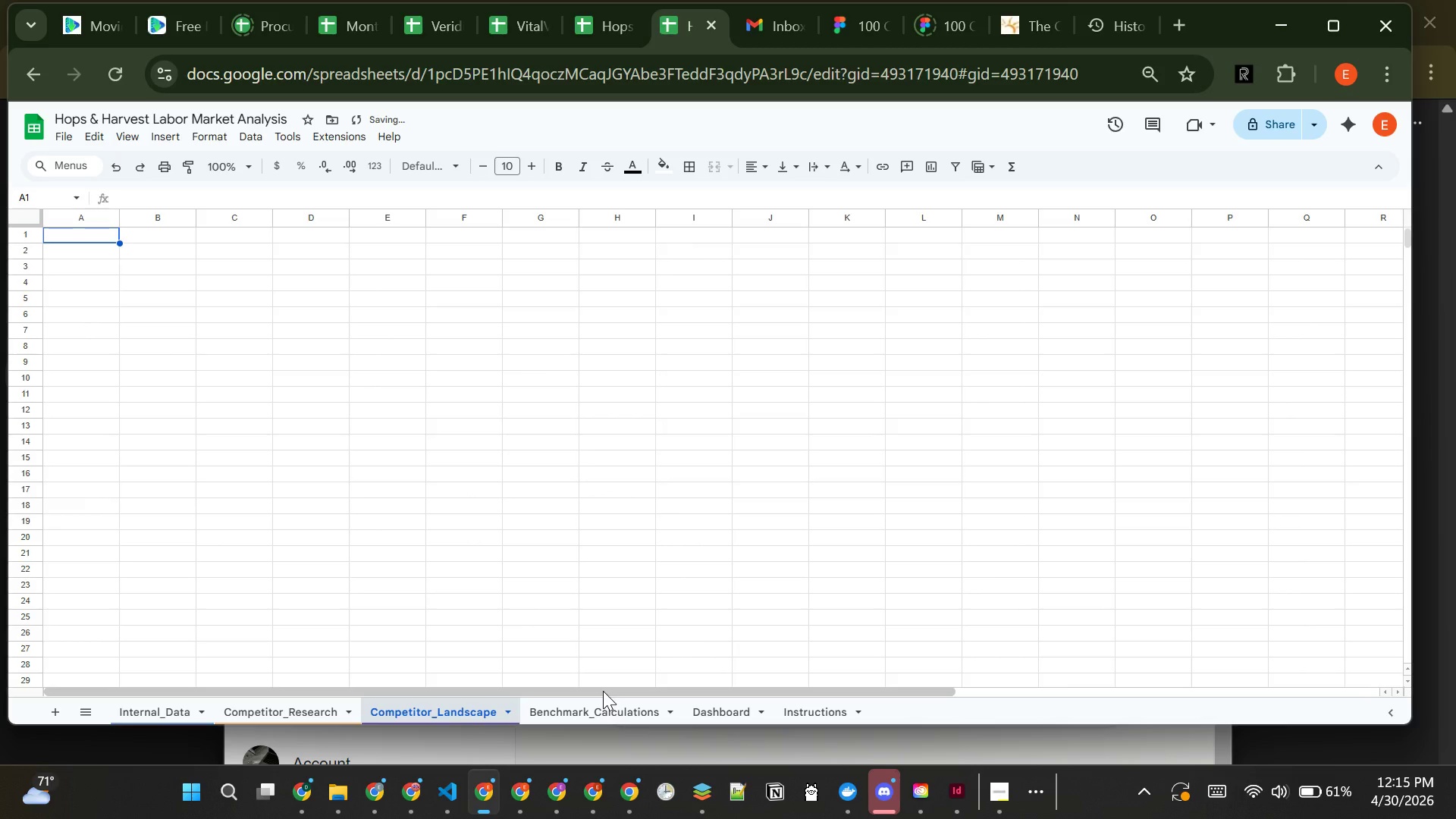 
right_click([603, 691])
 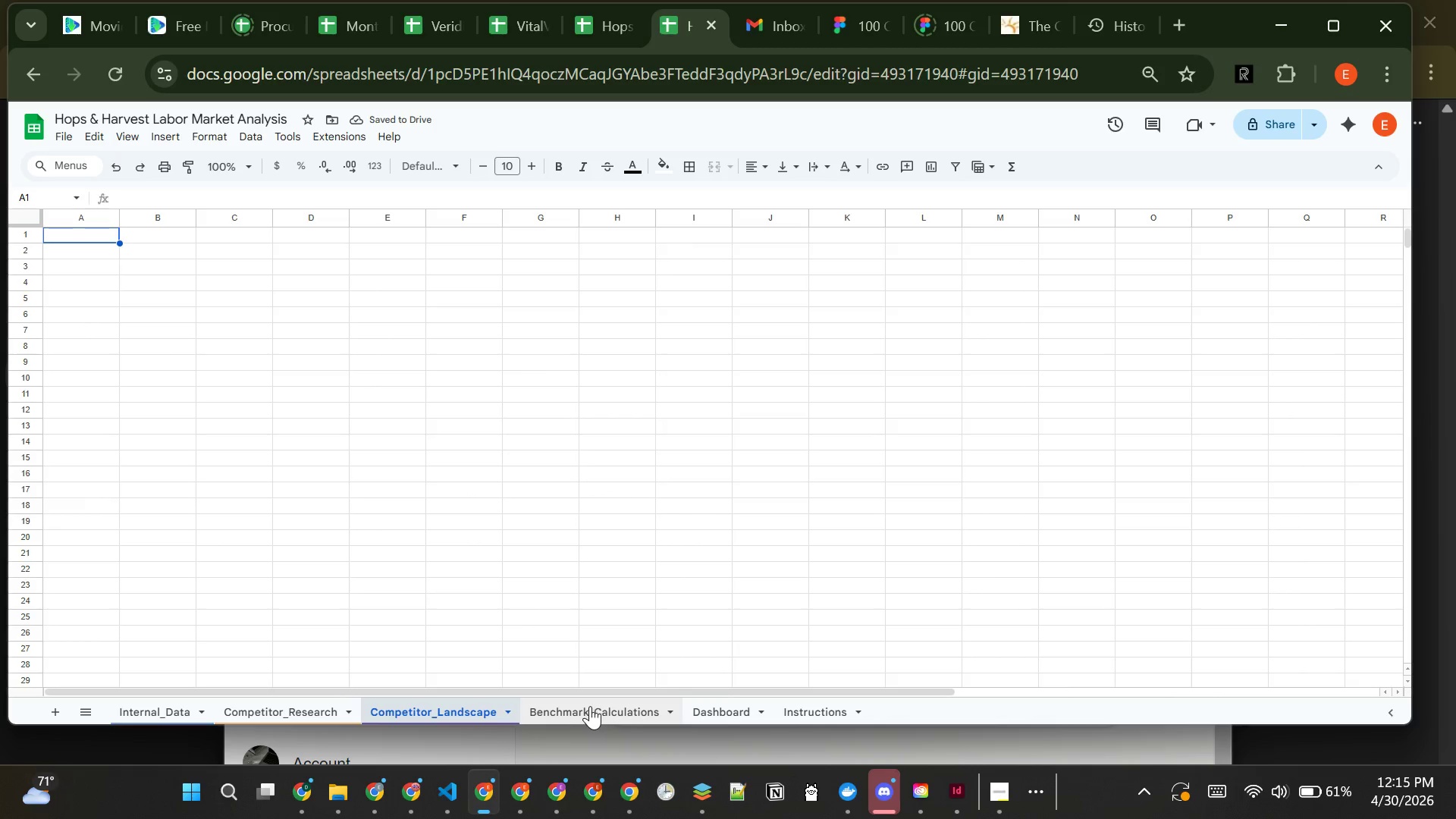 
right_click([588, 706])
 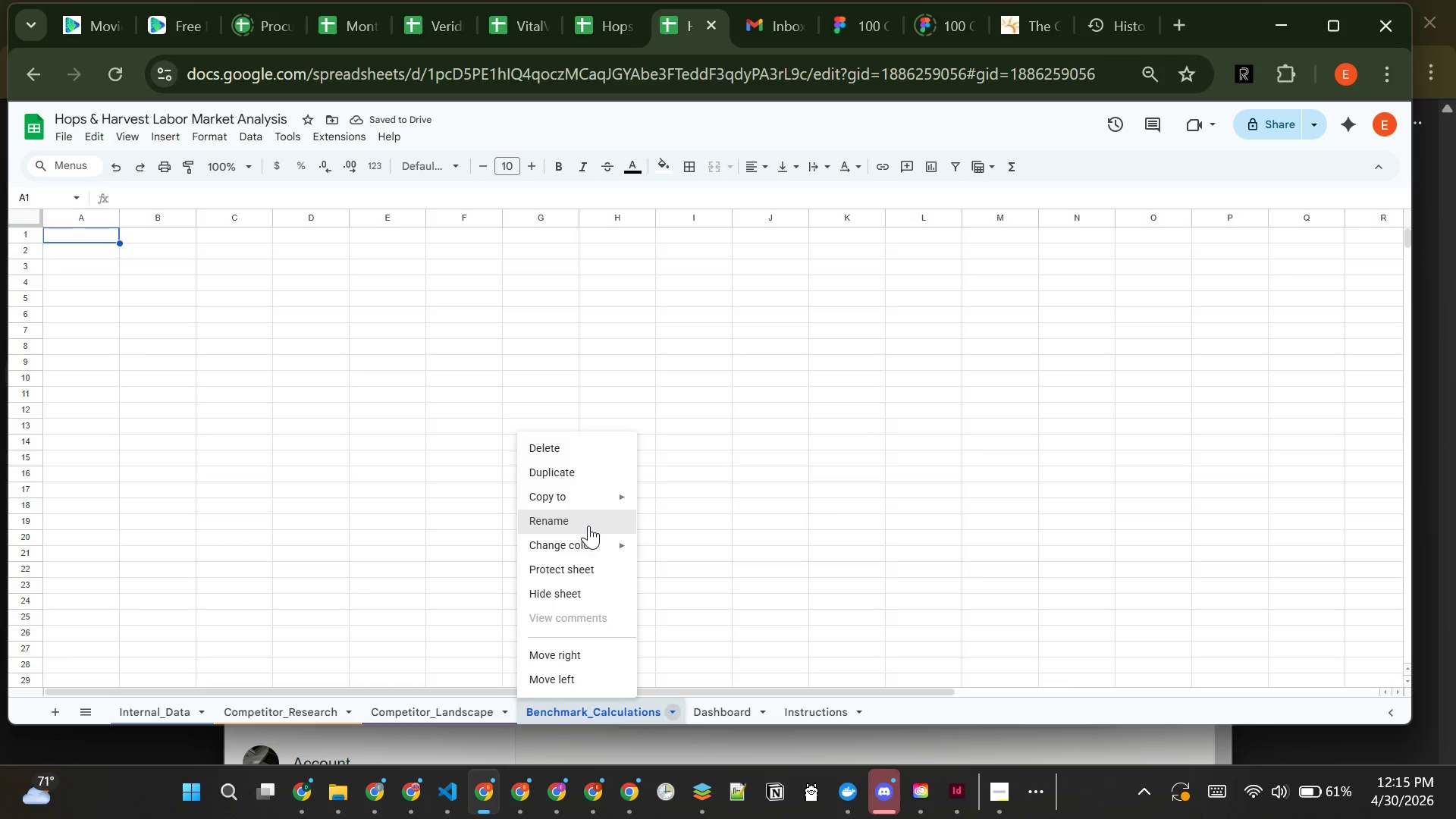 
mouse_move([613, 547])
 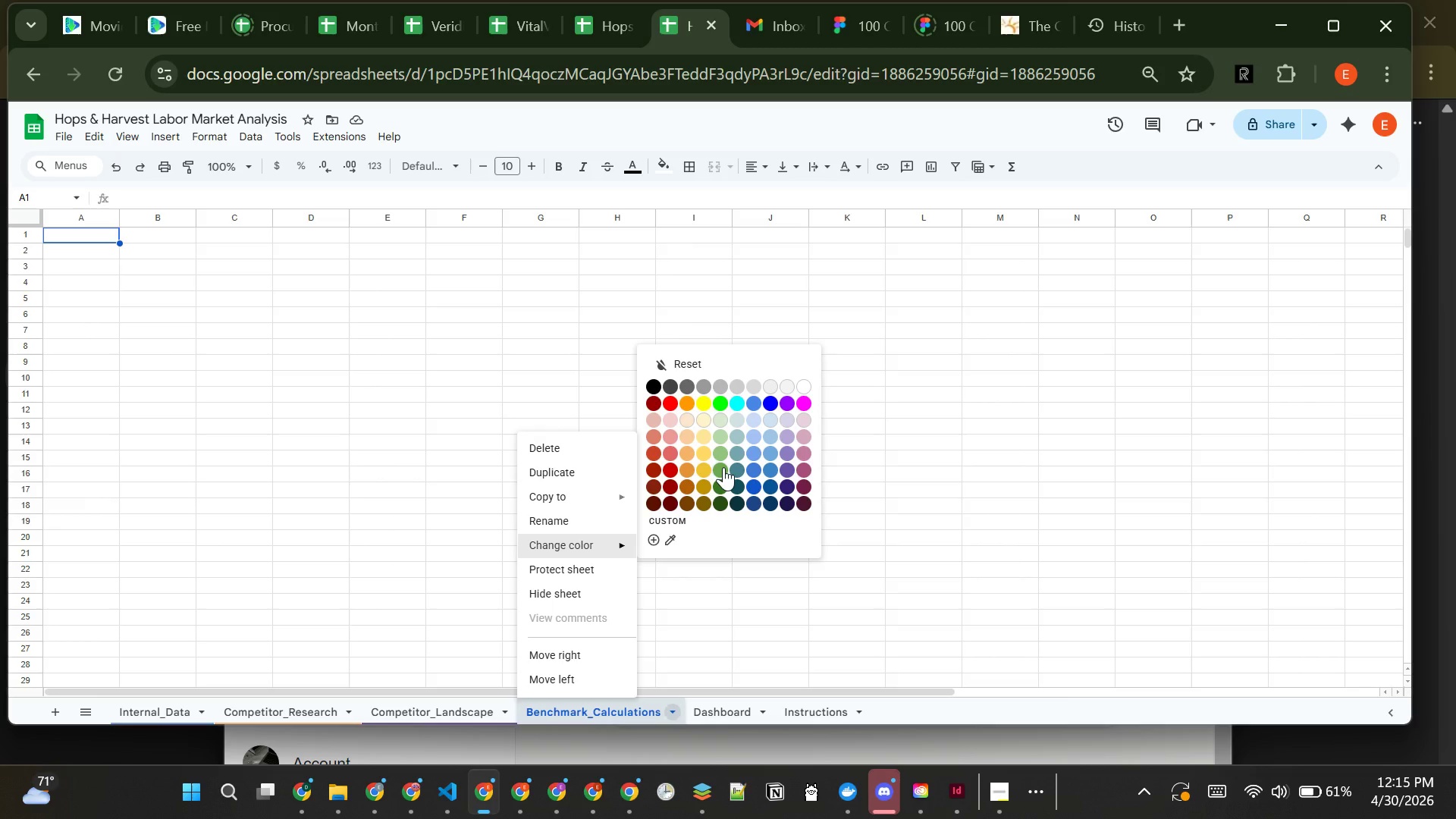 
left_click([723, 467])
 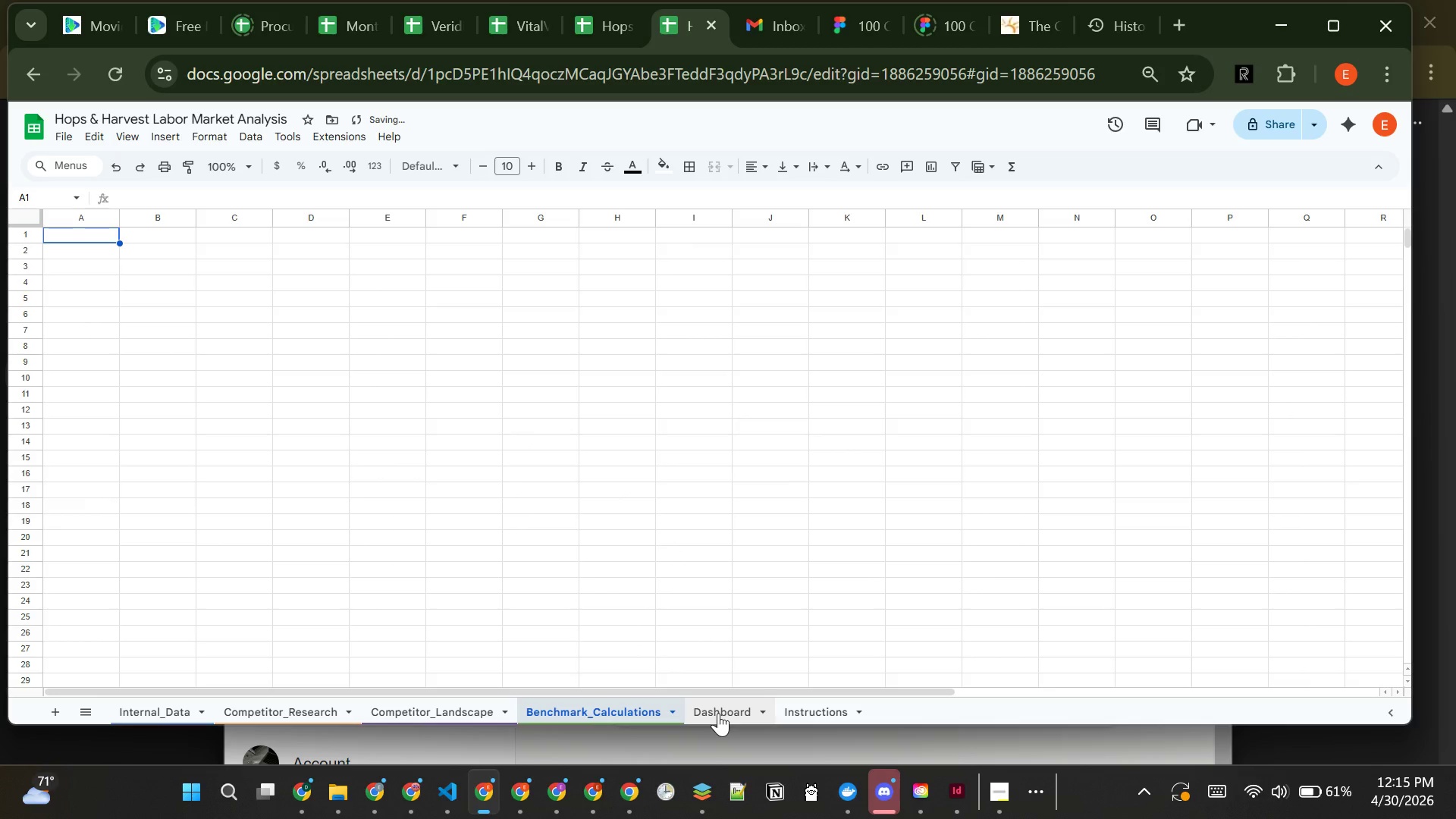 
right_click([718, 713])
 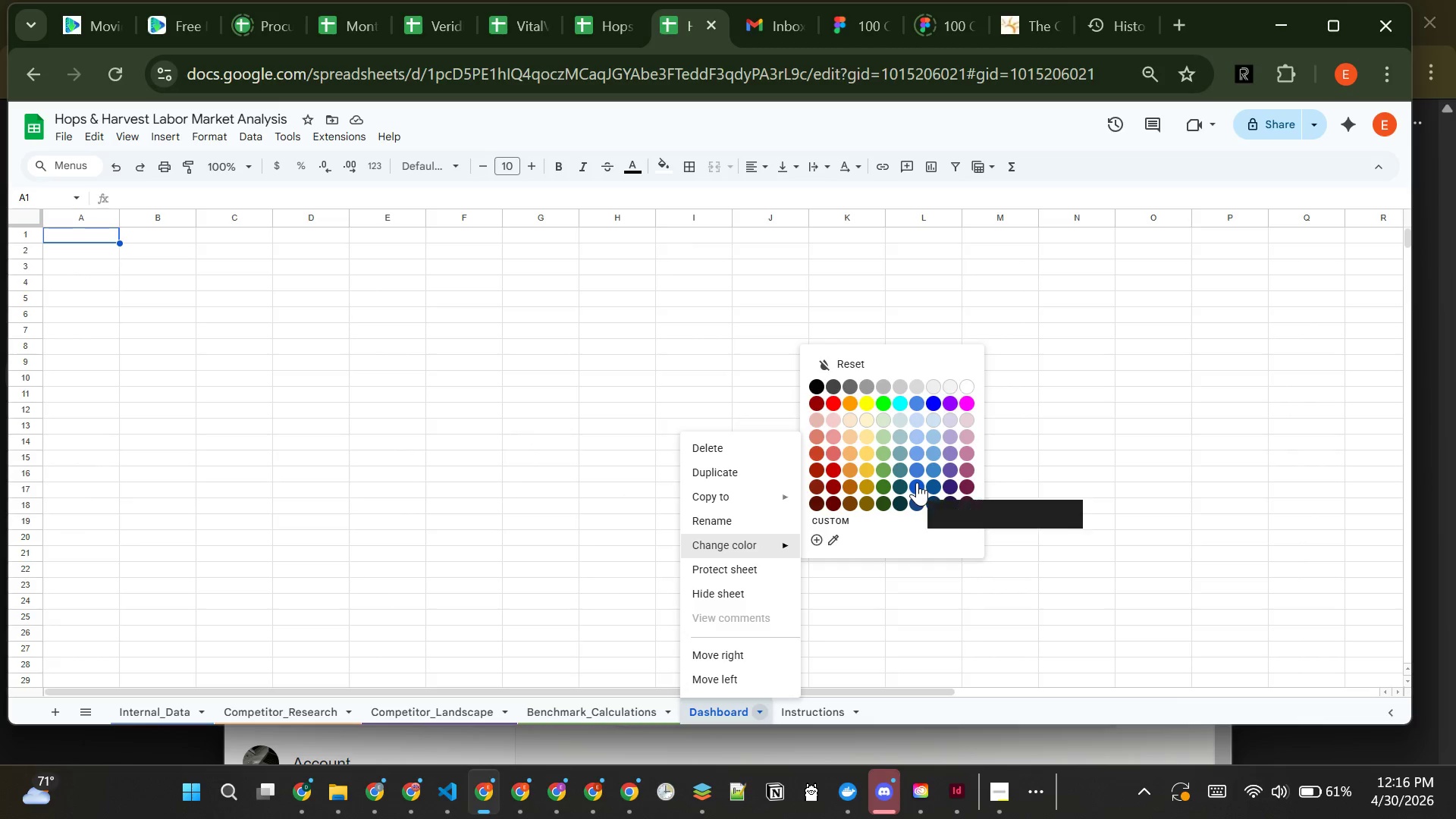 
wait(5.78)
 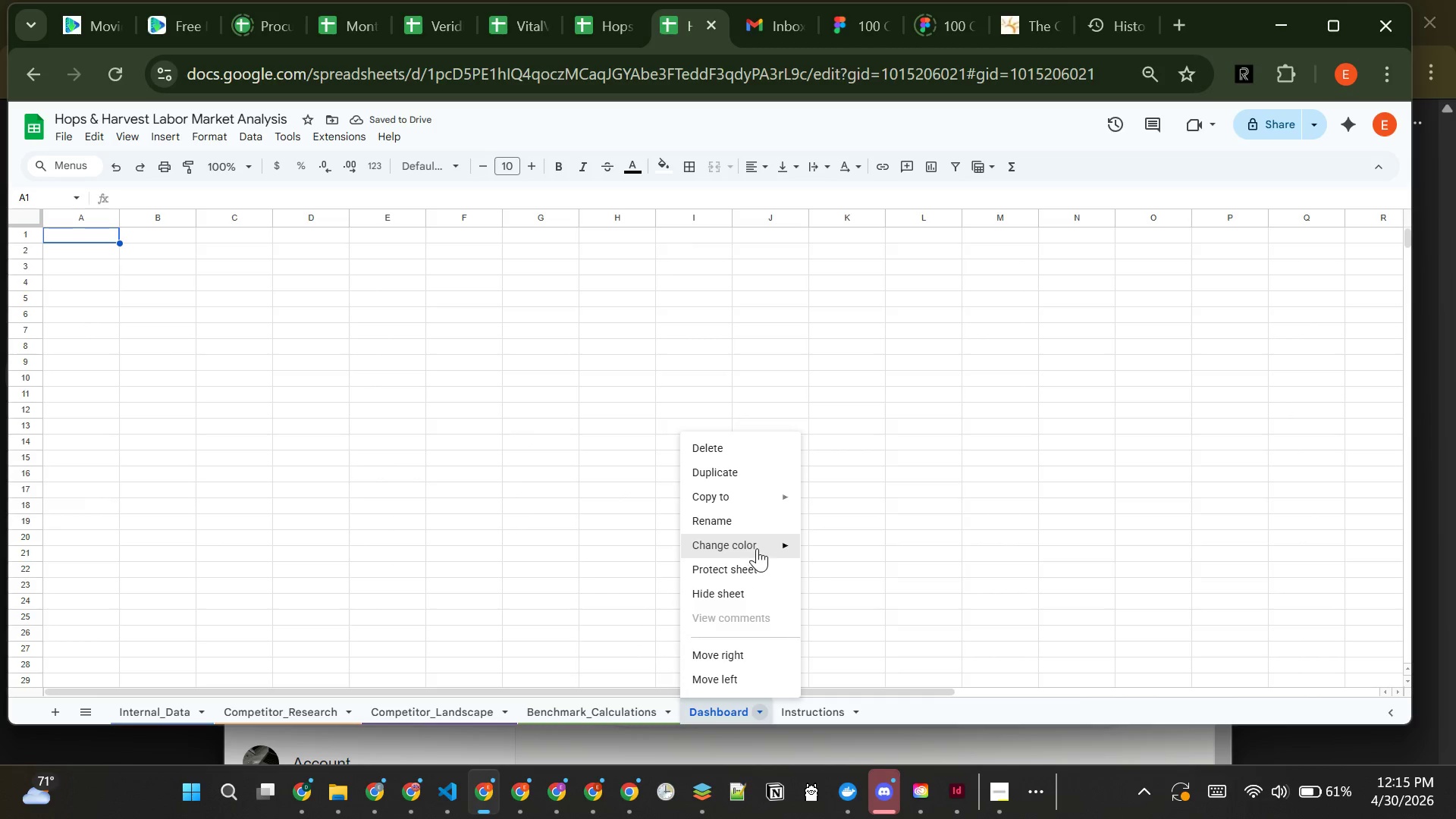 
left_click([899, 487])
 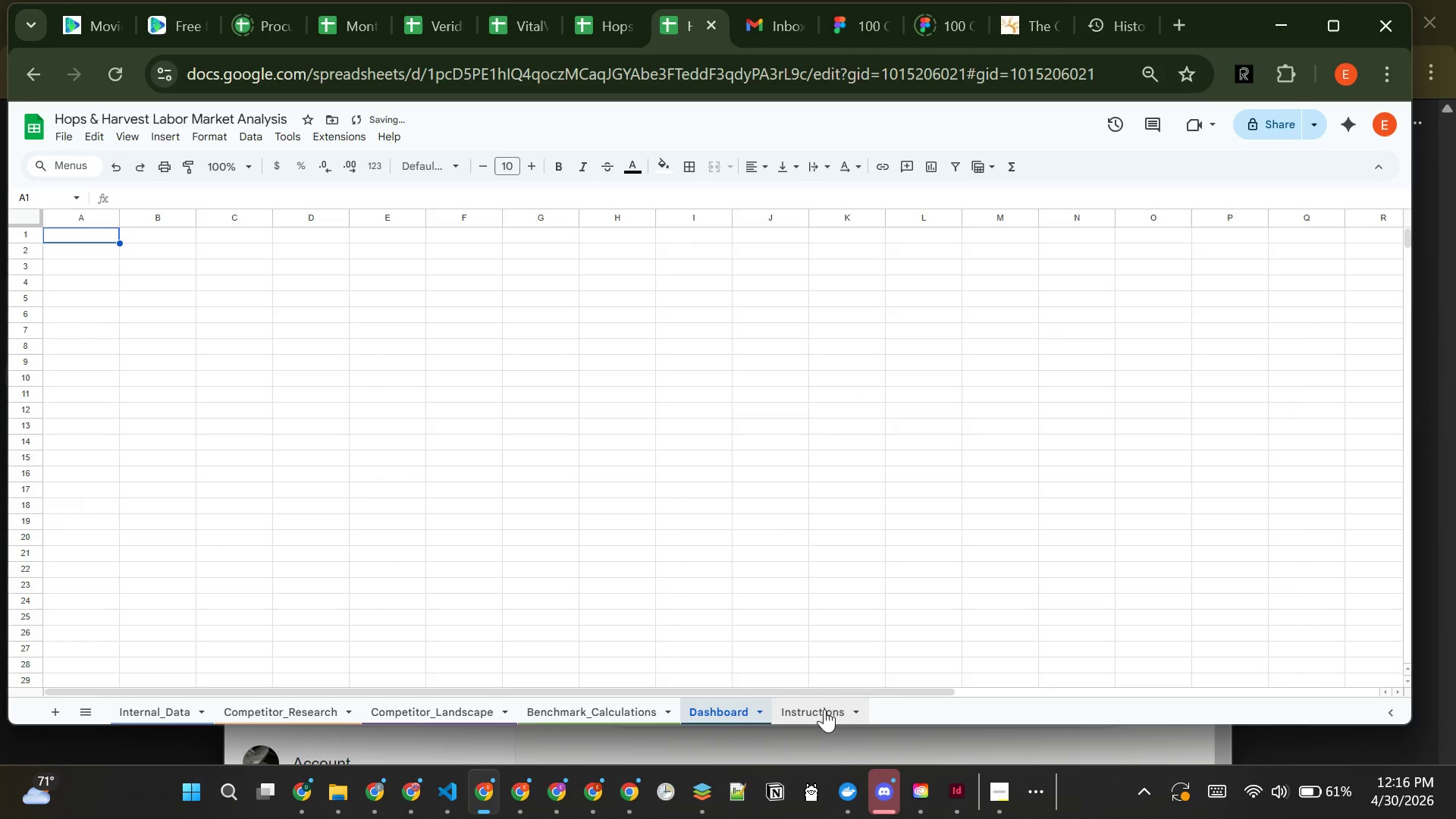 
right_click([824, 709])
 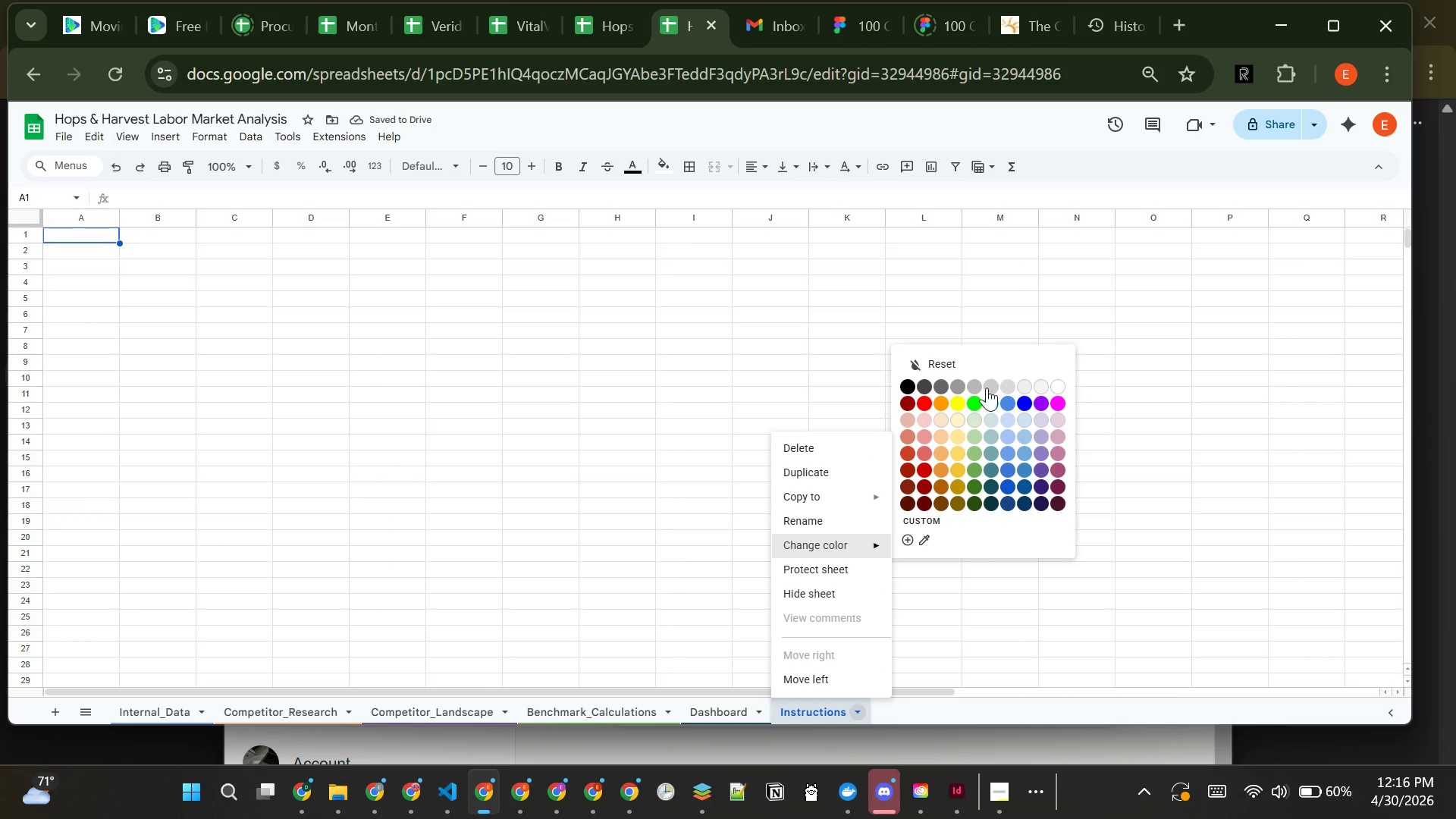 
left_click([957, 381])
 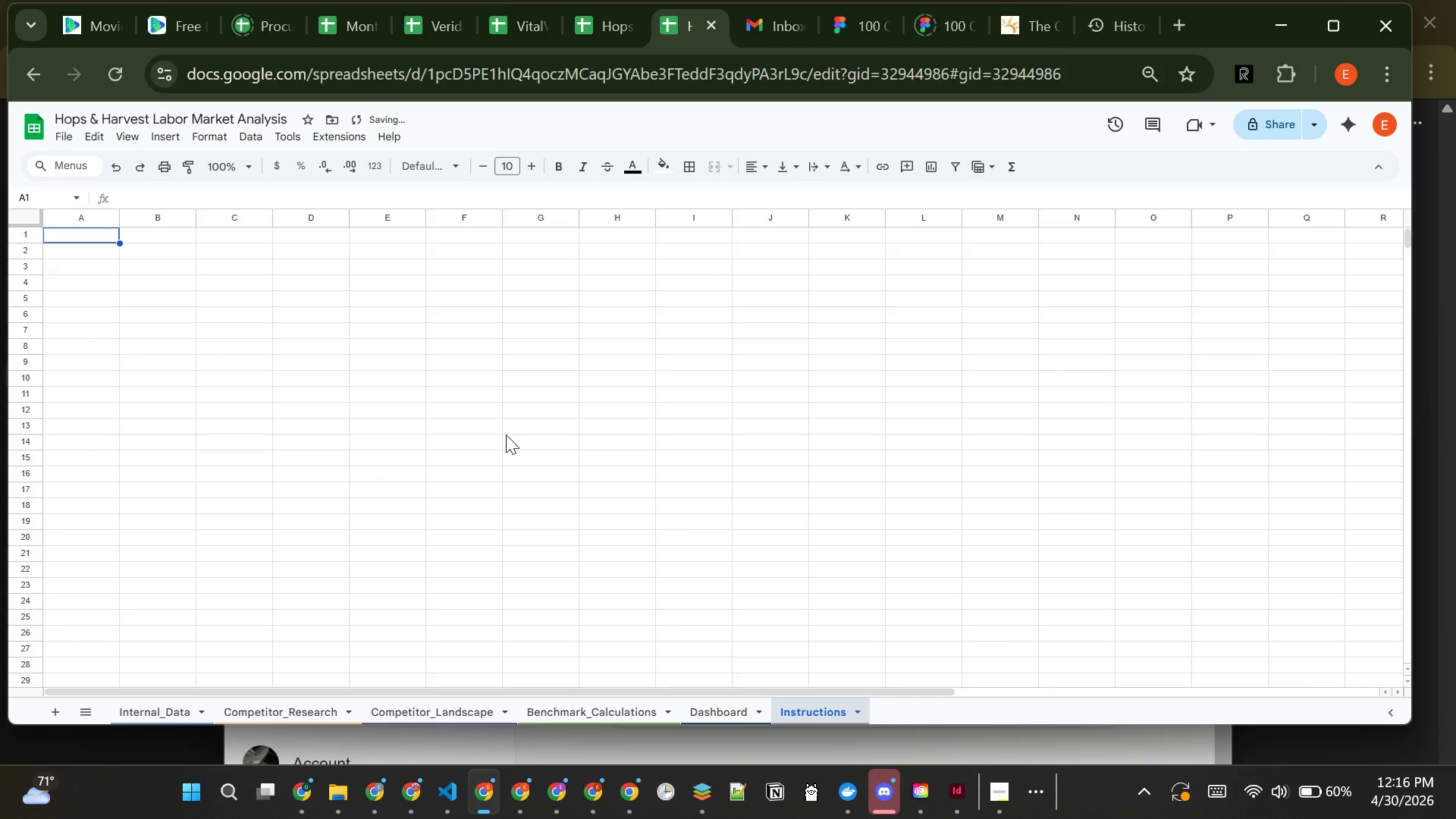 
left_click([506, 435])
 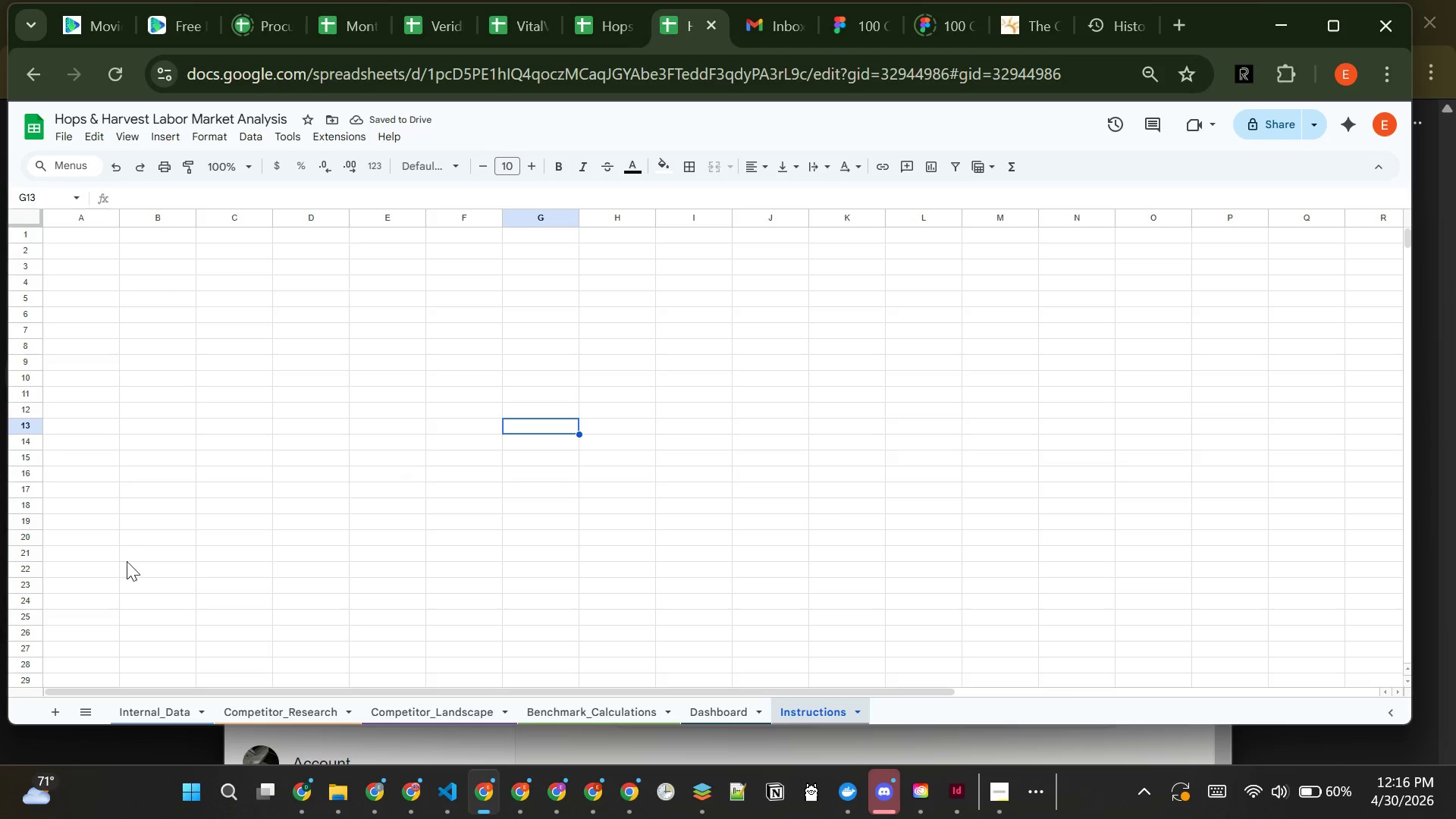 
left_click([156, 712])
 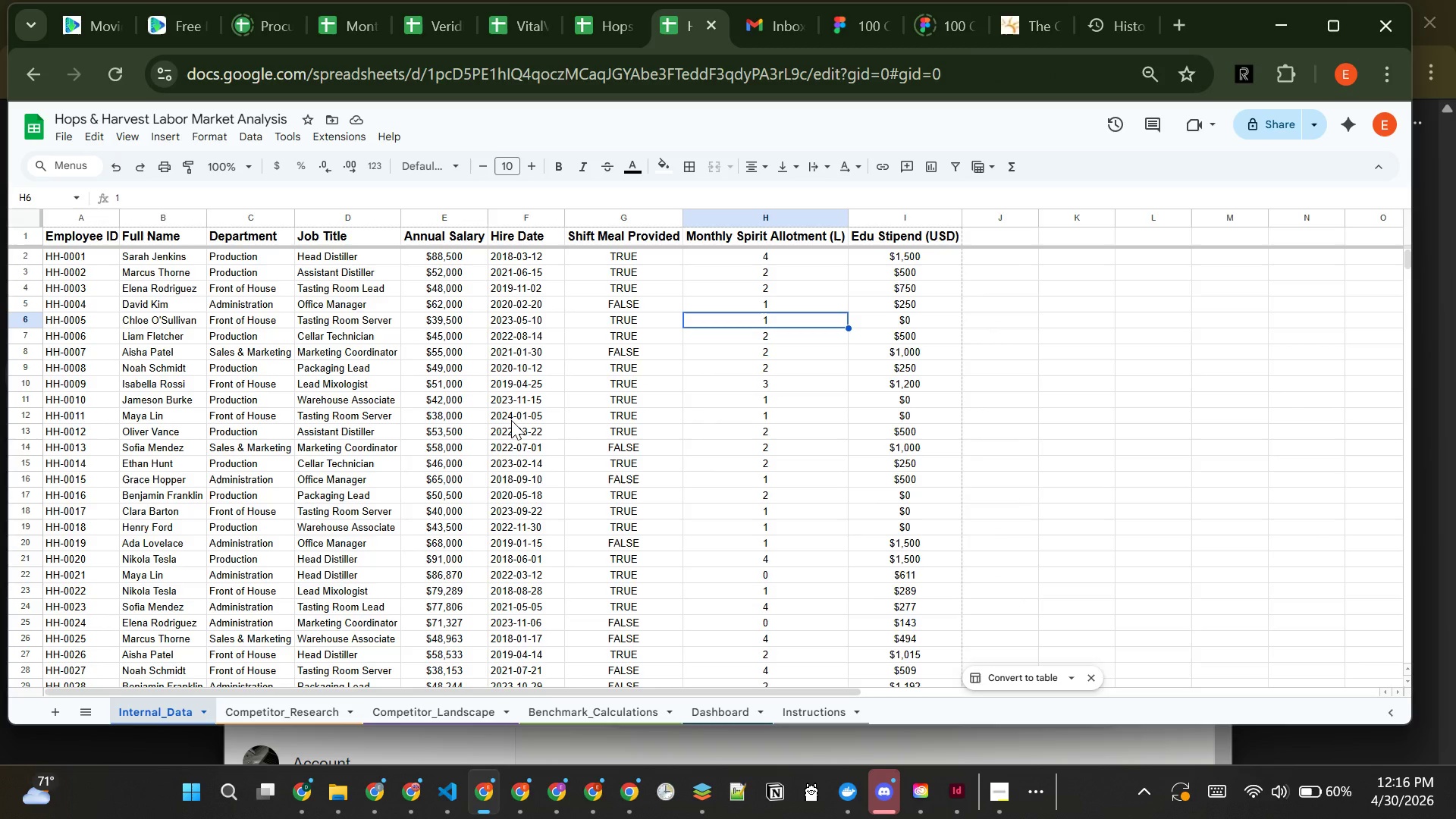 
wait(32.75)
 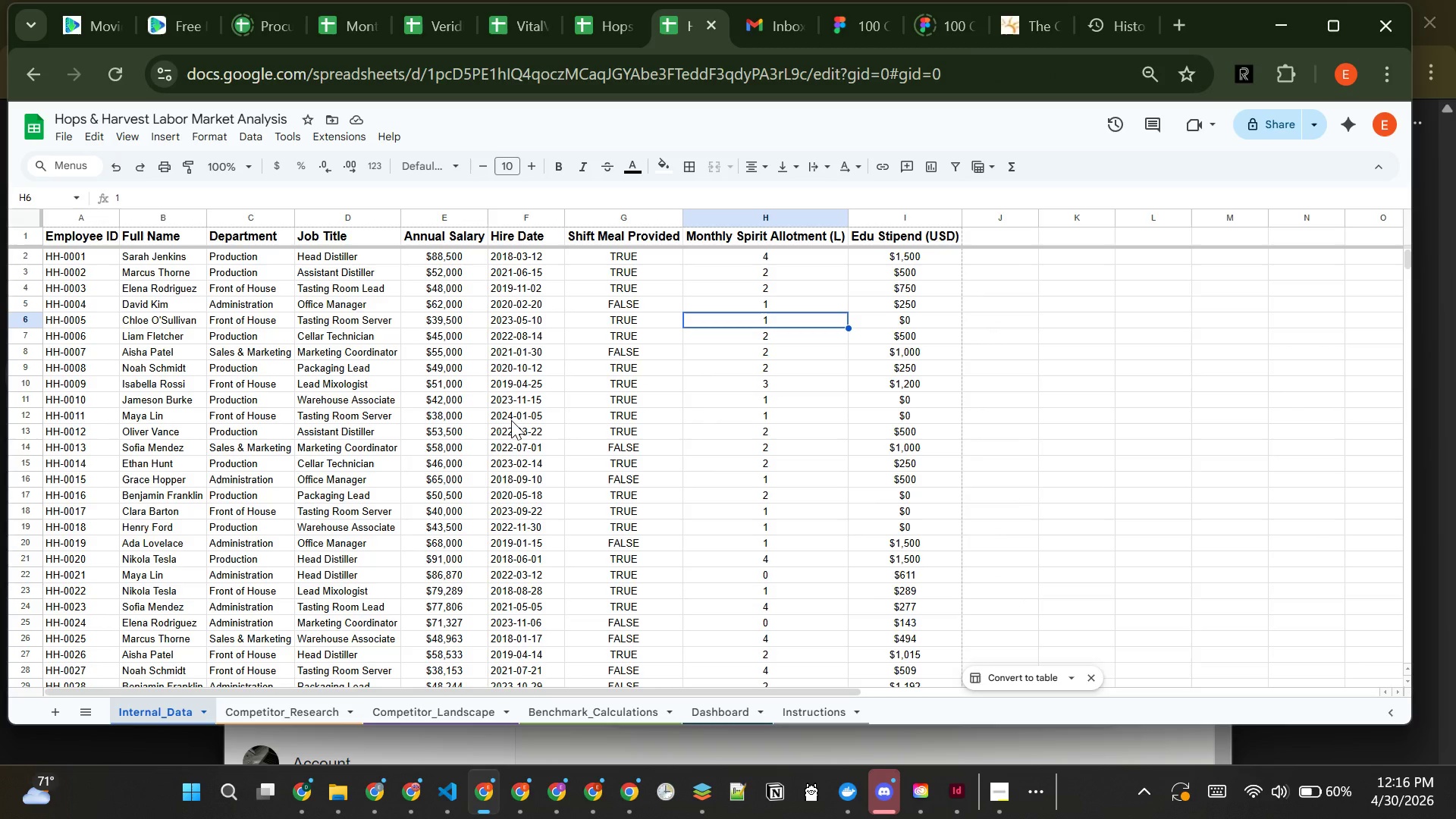 
left_click([270, 712])
 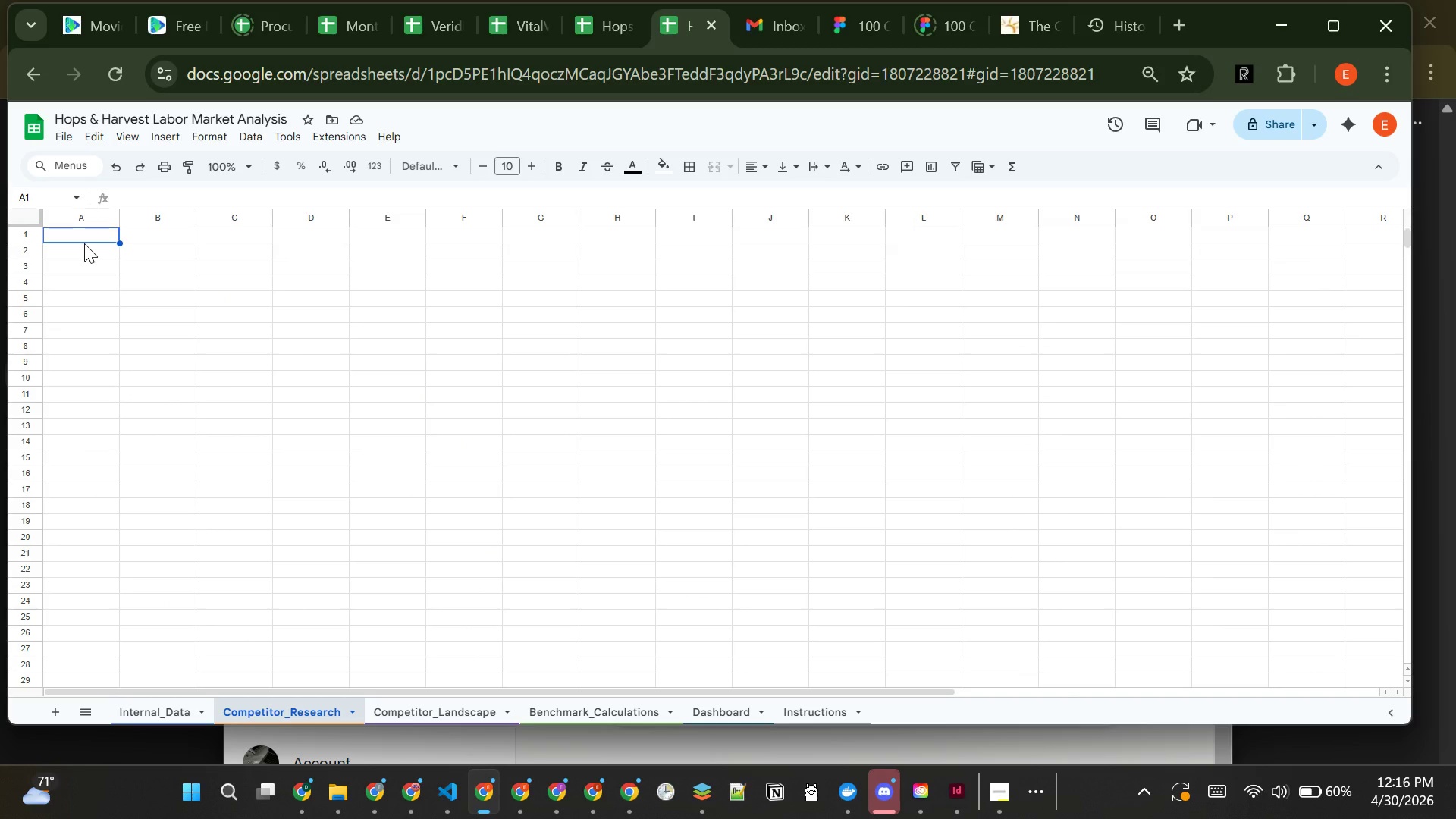 
type(Competitoe)
key(Backspace)
key(Backspace)
key(Backspace)
key(Backspace)
type(itor Name)
key(Tab)
type(Location)
key(Tab)
type(Size Category)
key(Tab)
type(Free SHift Me)
key(Backspace)
key(Backspace)
key(Backspace)
key(Backspace)
key(Backspace)
key(Backspace)
key(Backspace)
type(hift Meal)
key(Tab)
type(Halth )
key(Backspace)
key(Backspace)
key(Backspace)
key(Backspace)
key(Backspace)
type(ealth Insurance)
key(Tab)
 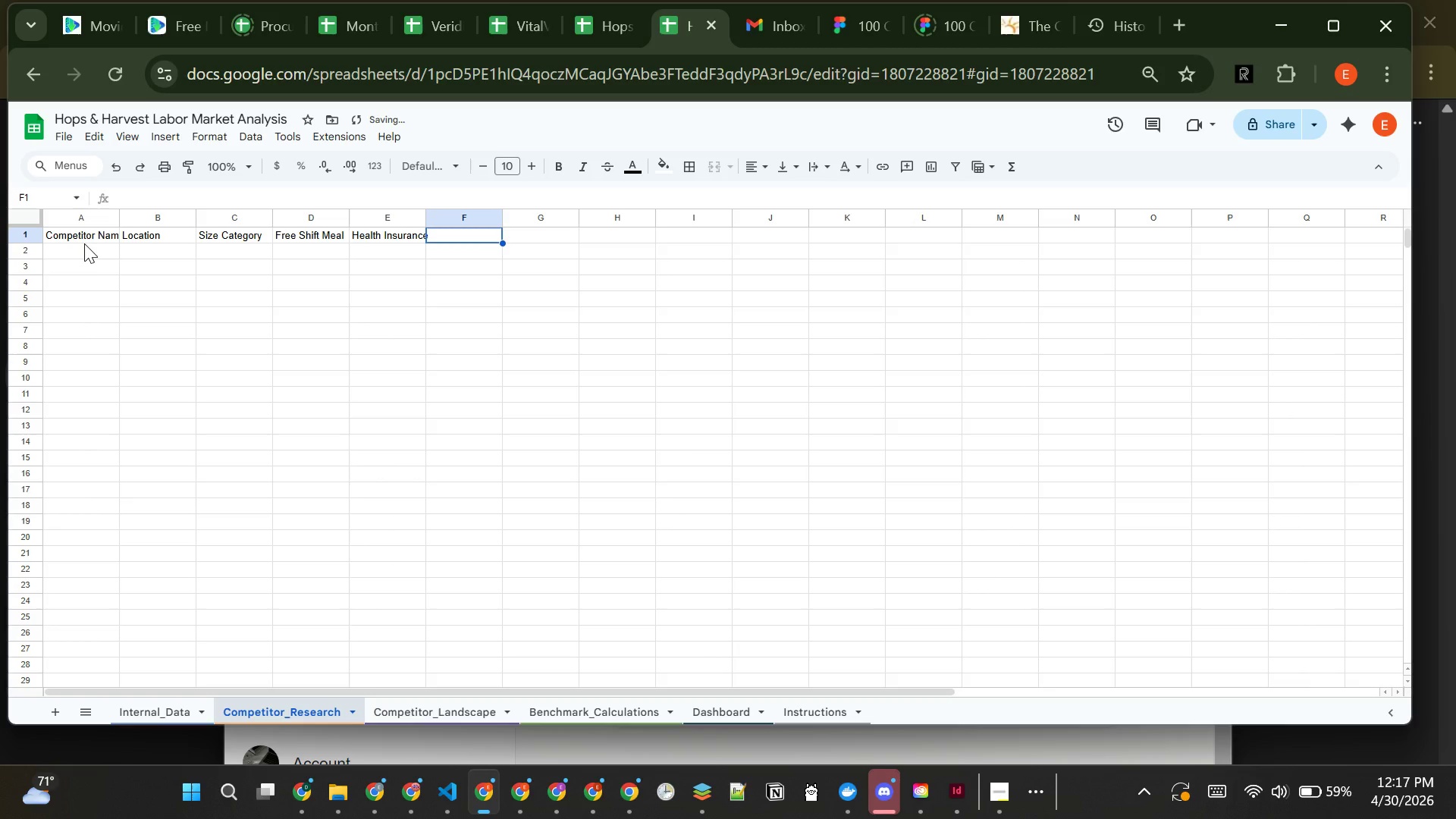 
type(Spirit?beer )
key(Backspace)
key(Backspace)
key(Backspace)
key(Backspace)
key(Backspace)
key(Backspace)
type(?)
 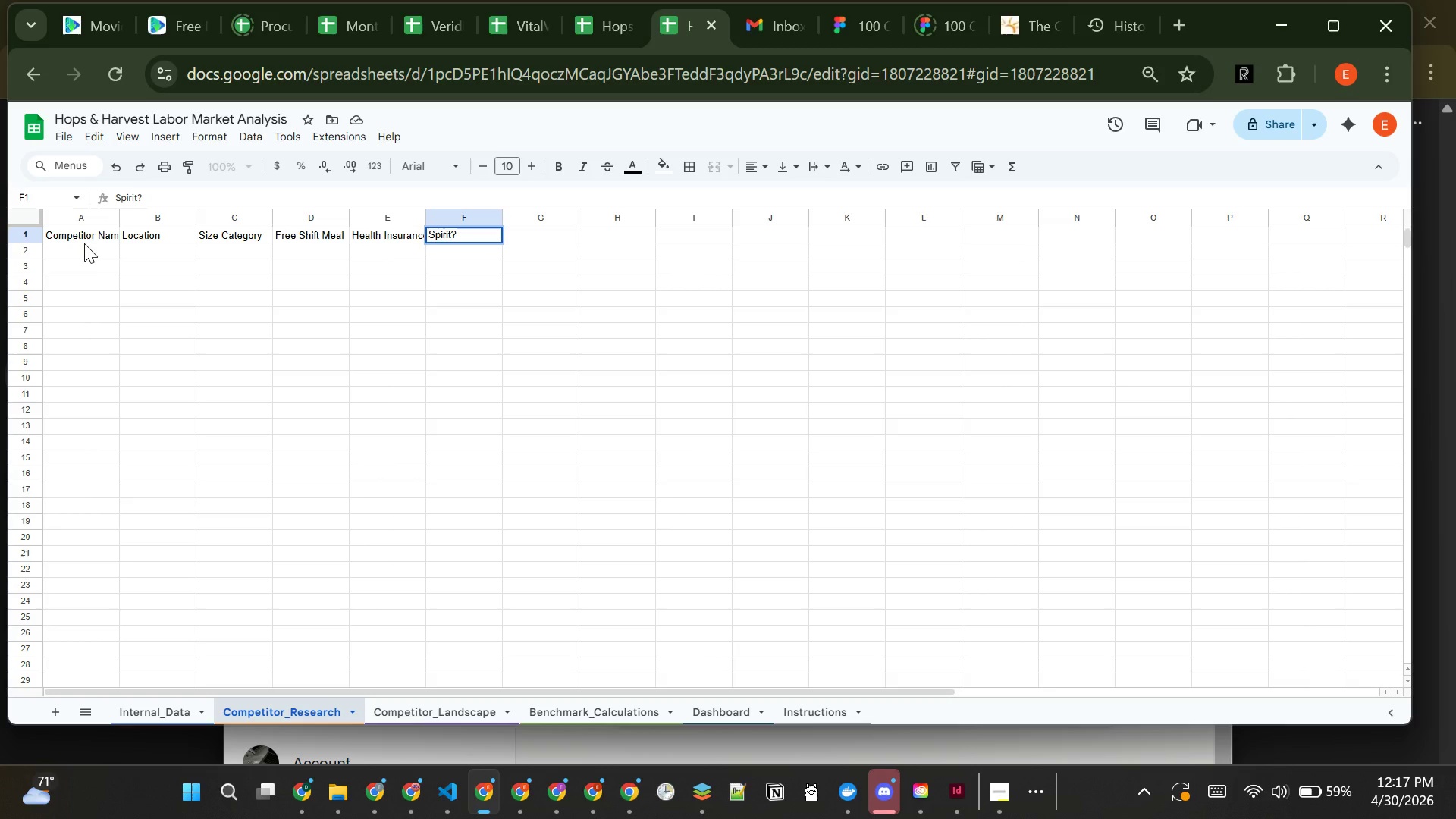 
key(Backspace)
type(/Beer allotment)
key(Backspace)
key(Backspace)
key(Backspace)
key(Backspace)
key(Backspace)
key(Backspace)
key(Backspace)
key(Backspace)
key(Backspace)
type(Allotment)
key(Tab)
 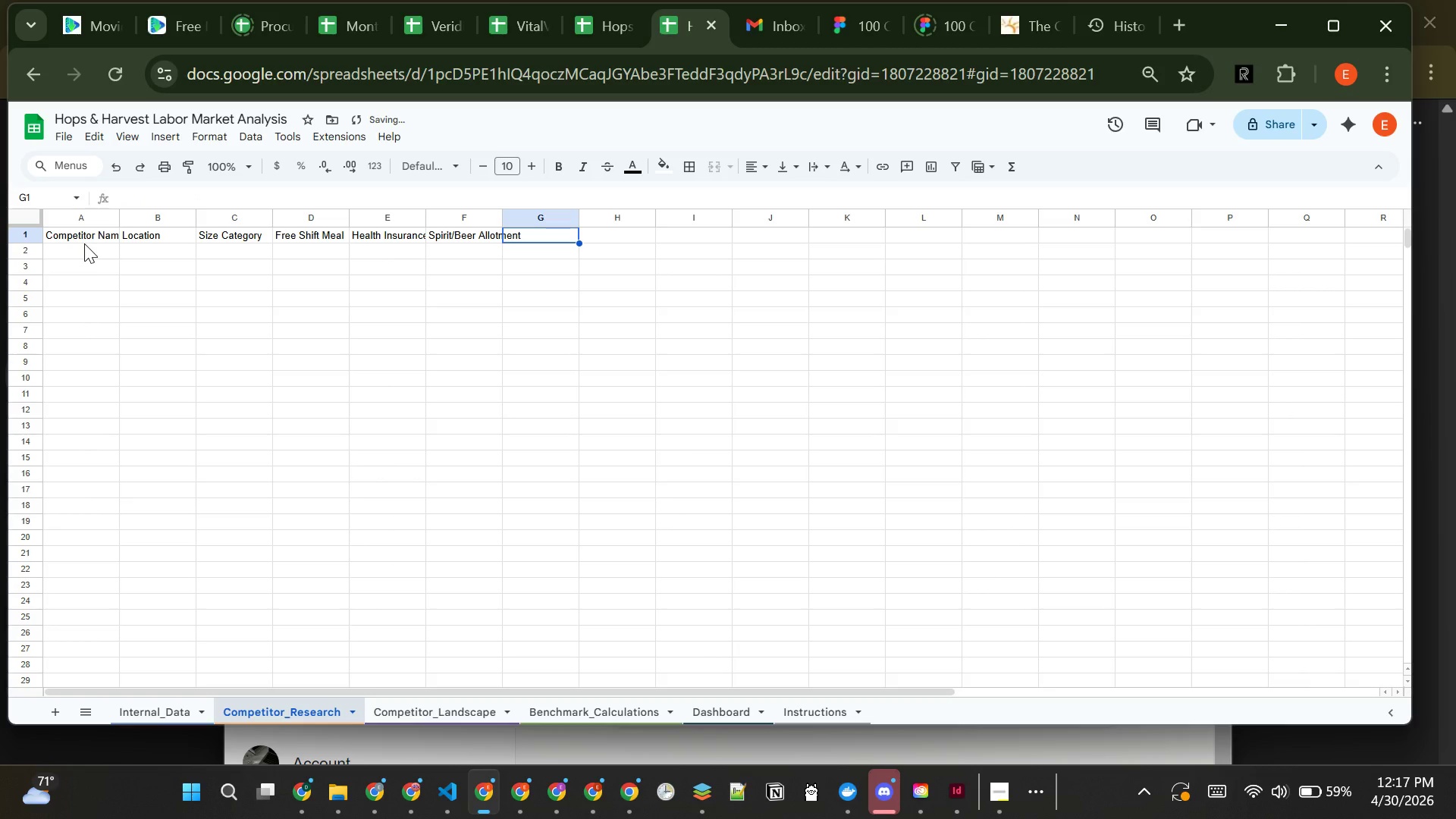 
type(Educationl)
key(Backspace)
type(al Stipend)
key(Tab)
 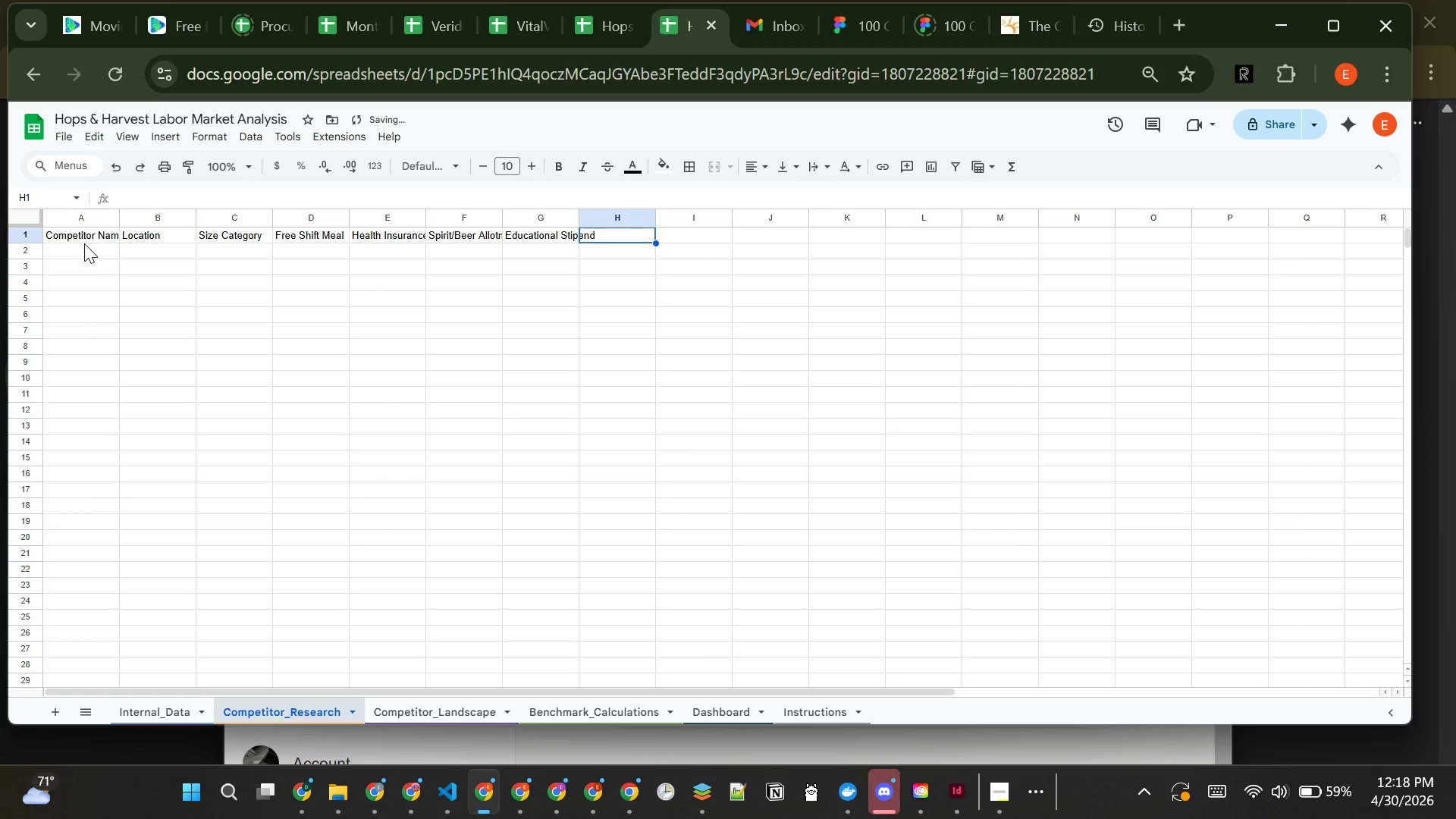 
wait(35.2)
 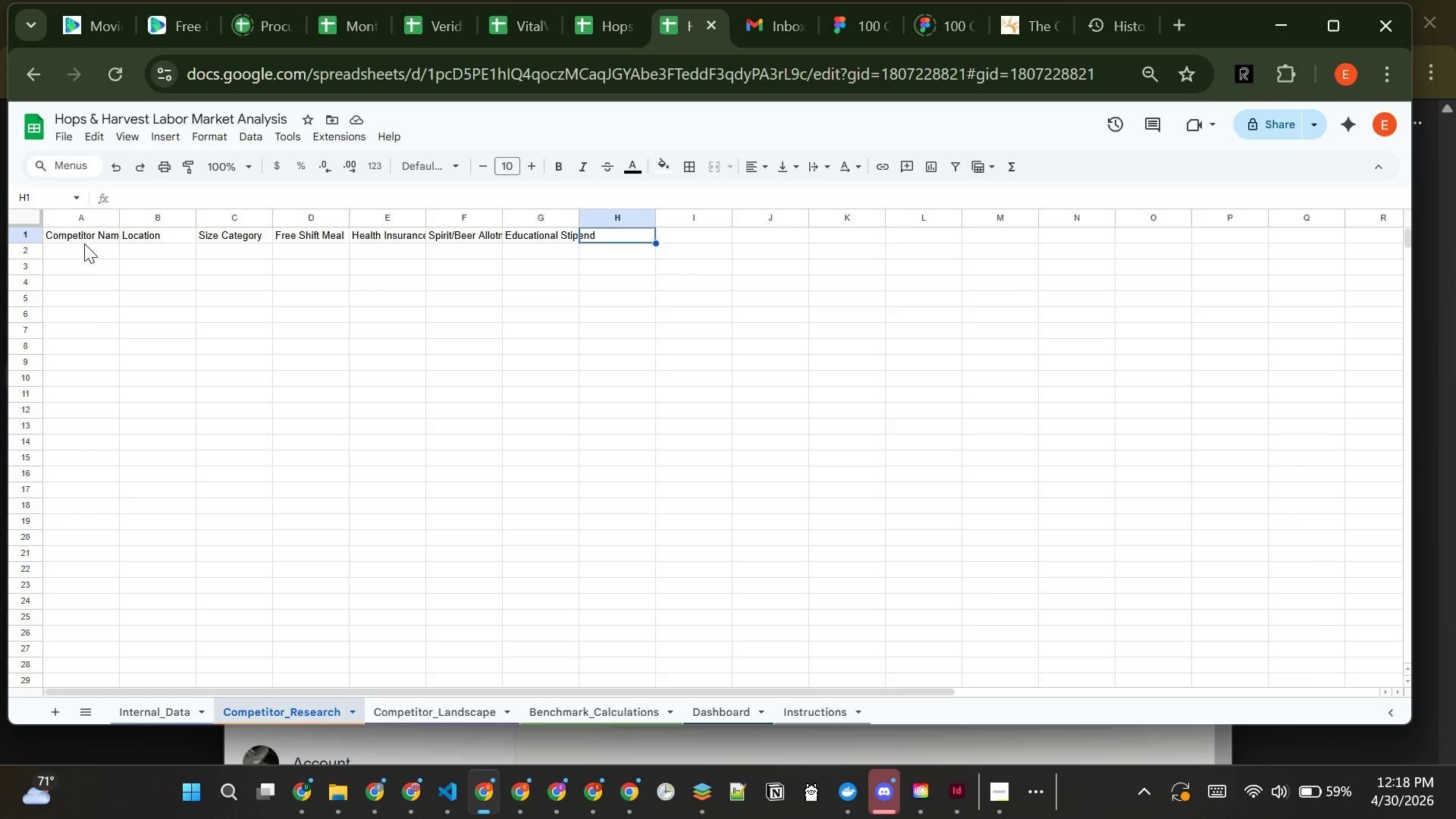 
type(Pet-Friendly policy)
key(Tab)
 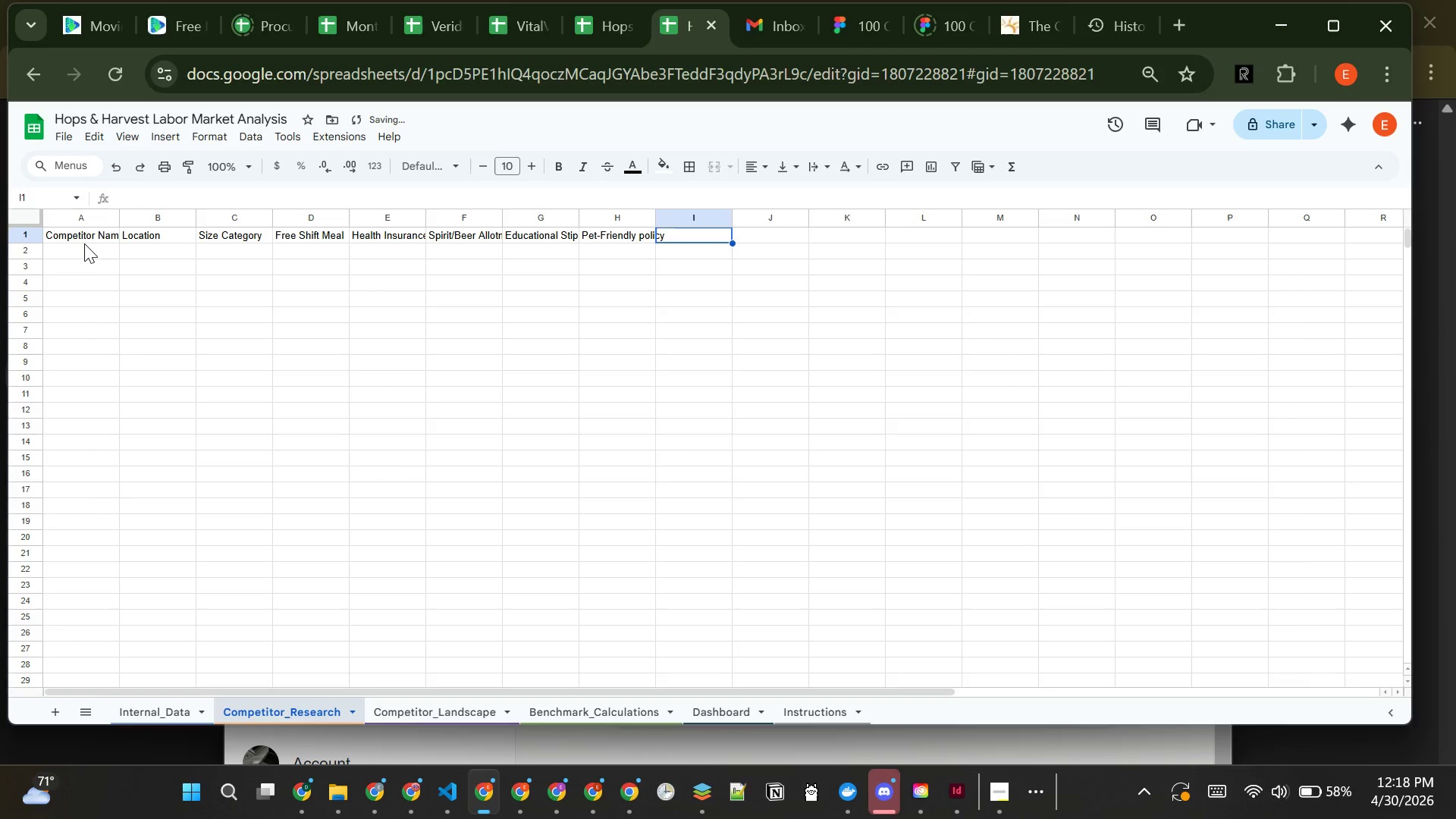 
double_click([596, 240])
 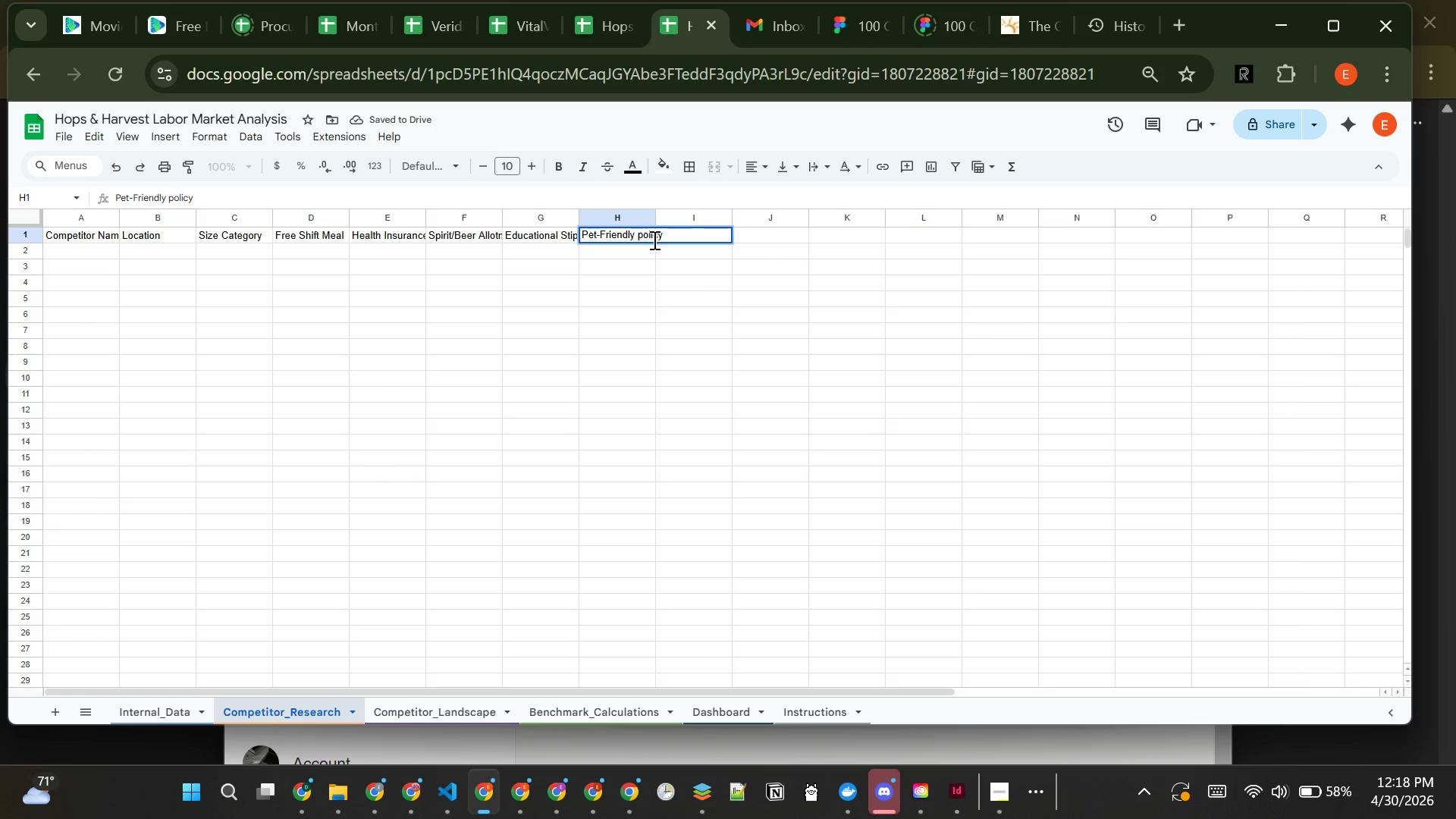 
key(Backspace)
key(Backspace)
key(Backspace)
key(Backspace)
key(Backspace)
key(Backspace)
type(Policy)
key(Tab)
type(Estimated Avg)
key(Tab)
 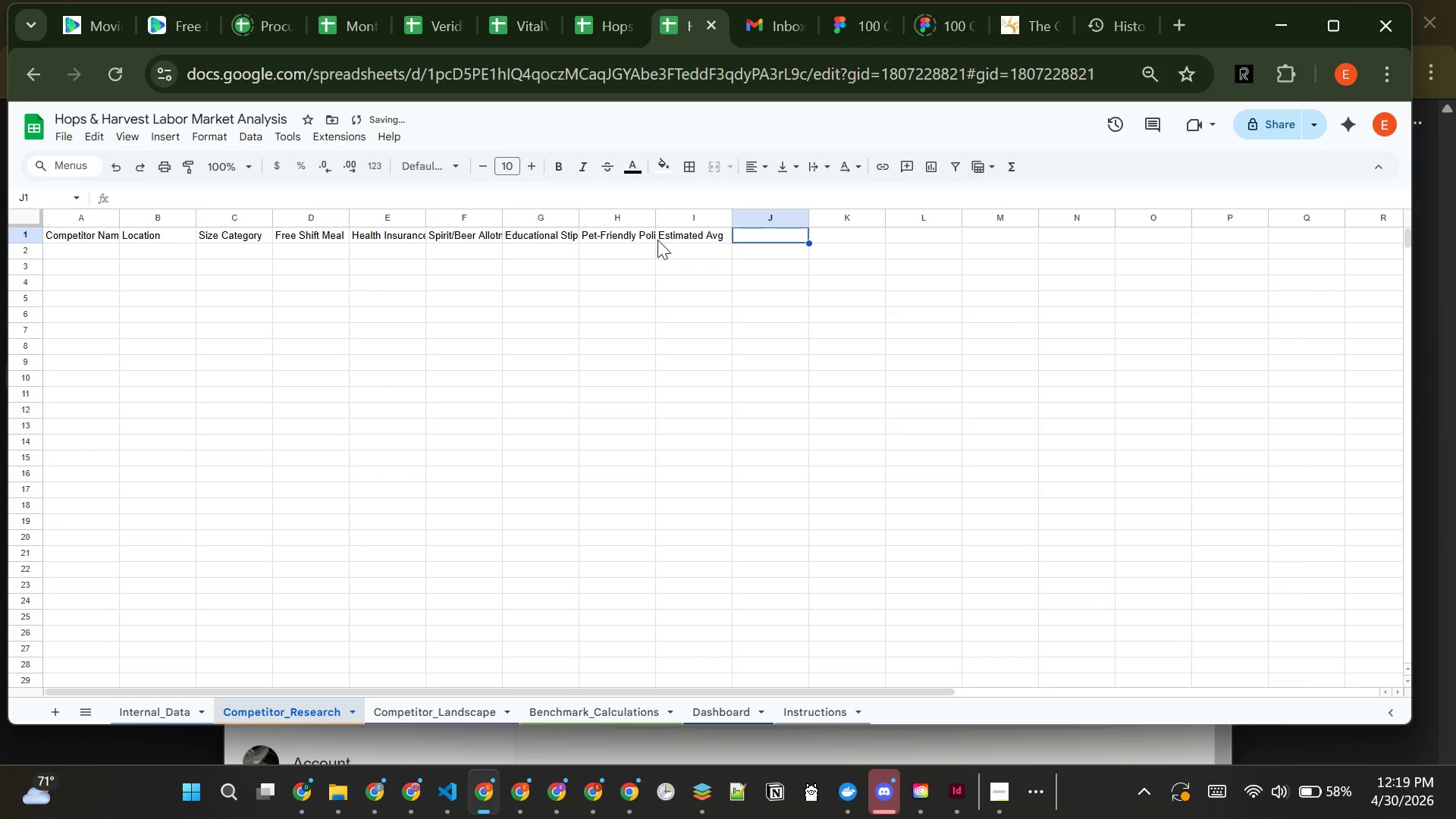 
hold_key(key=ShiftLeft, duration=1.51)
 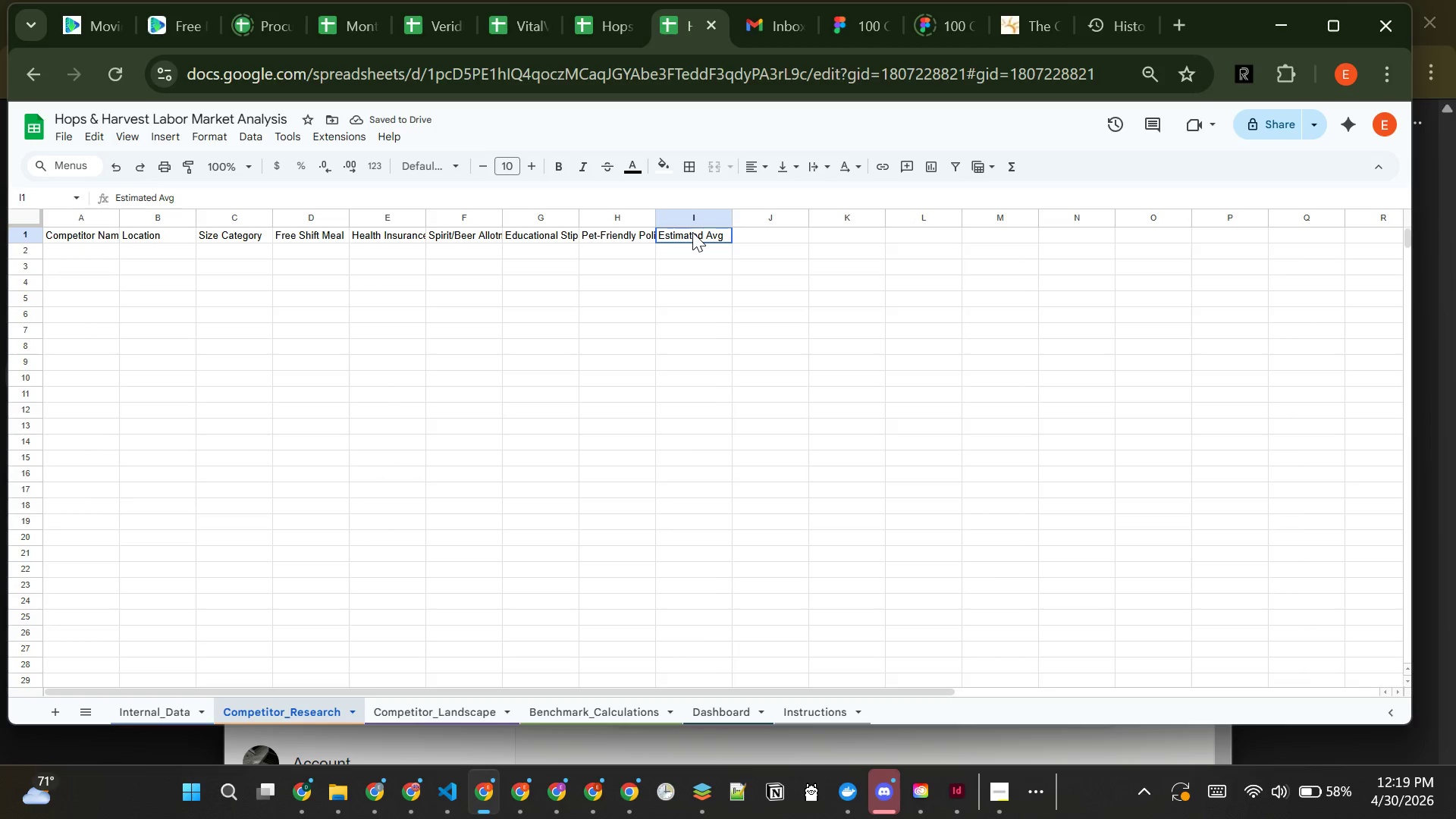 
double_click([692, 232])
 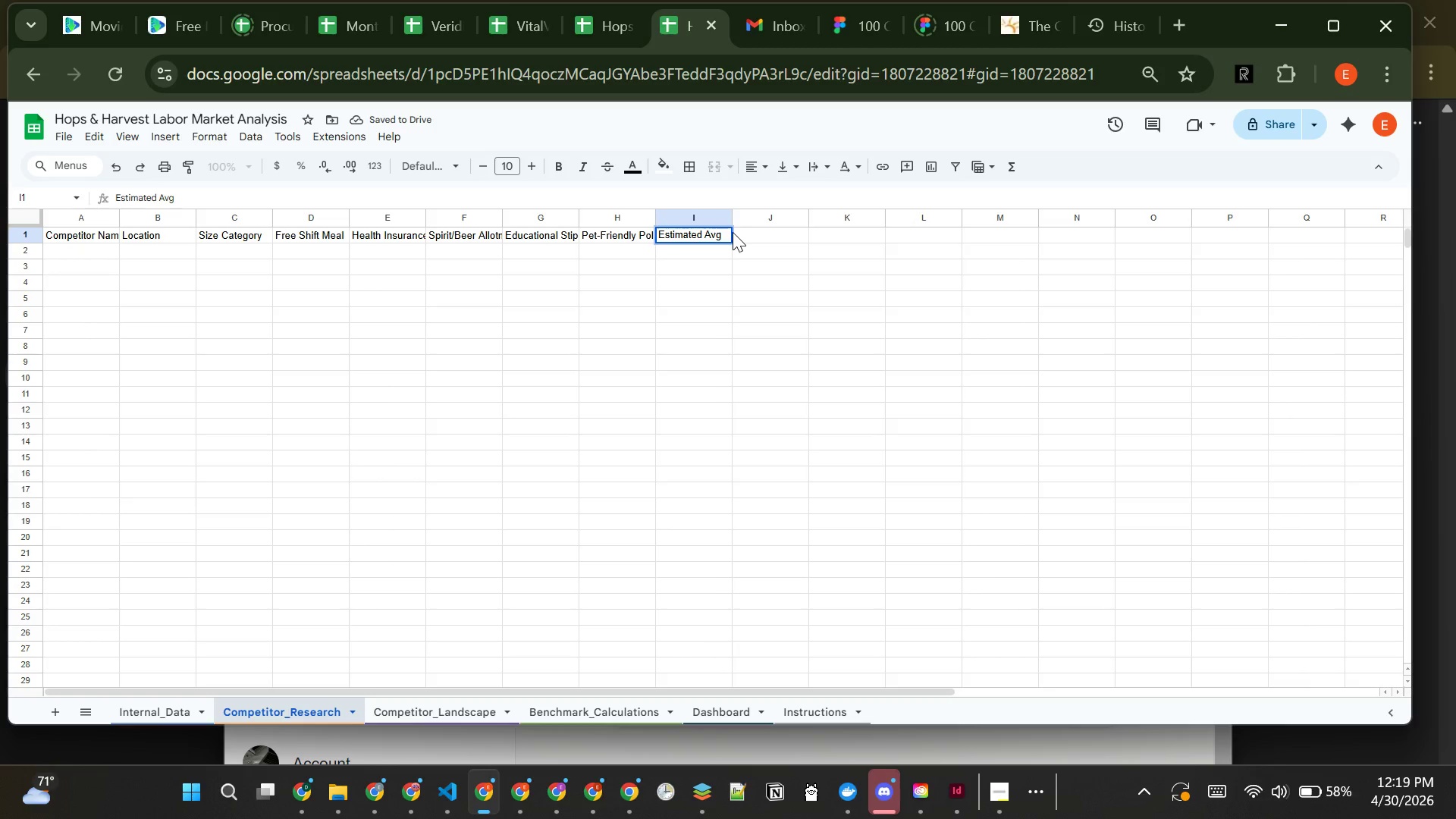 
type( Salary)
key(Tab)
 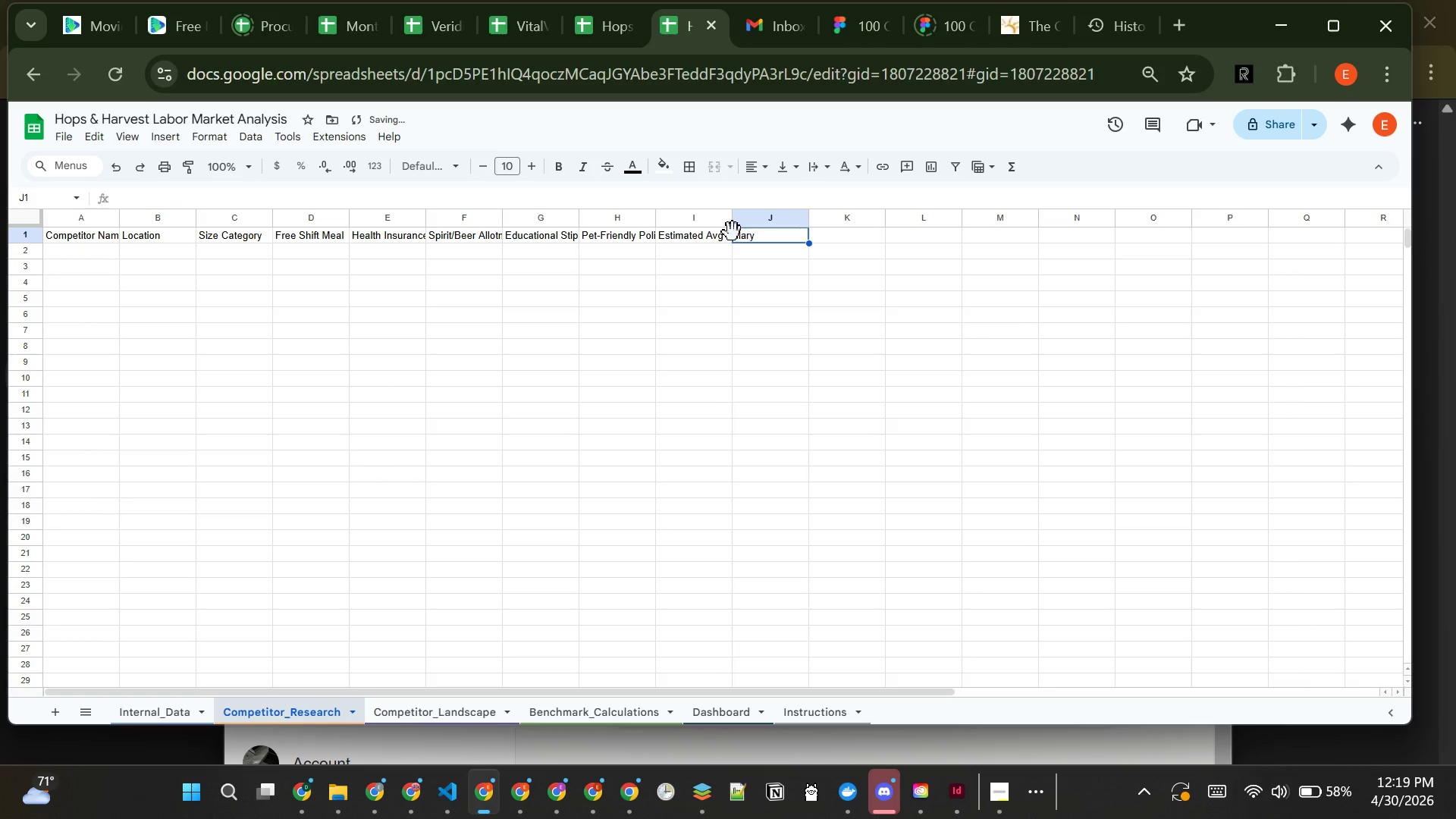 
type(Source LInk)
 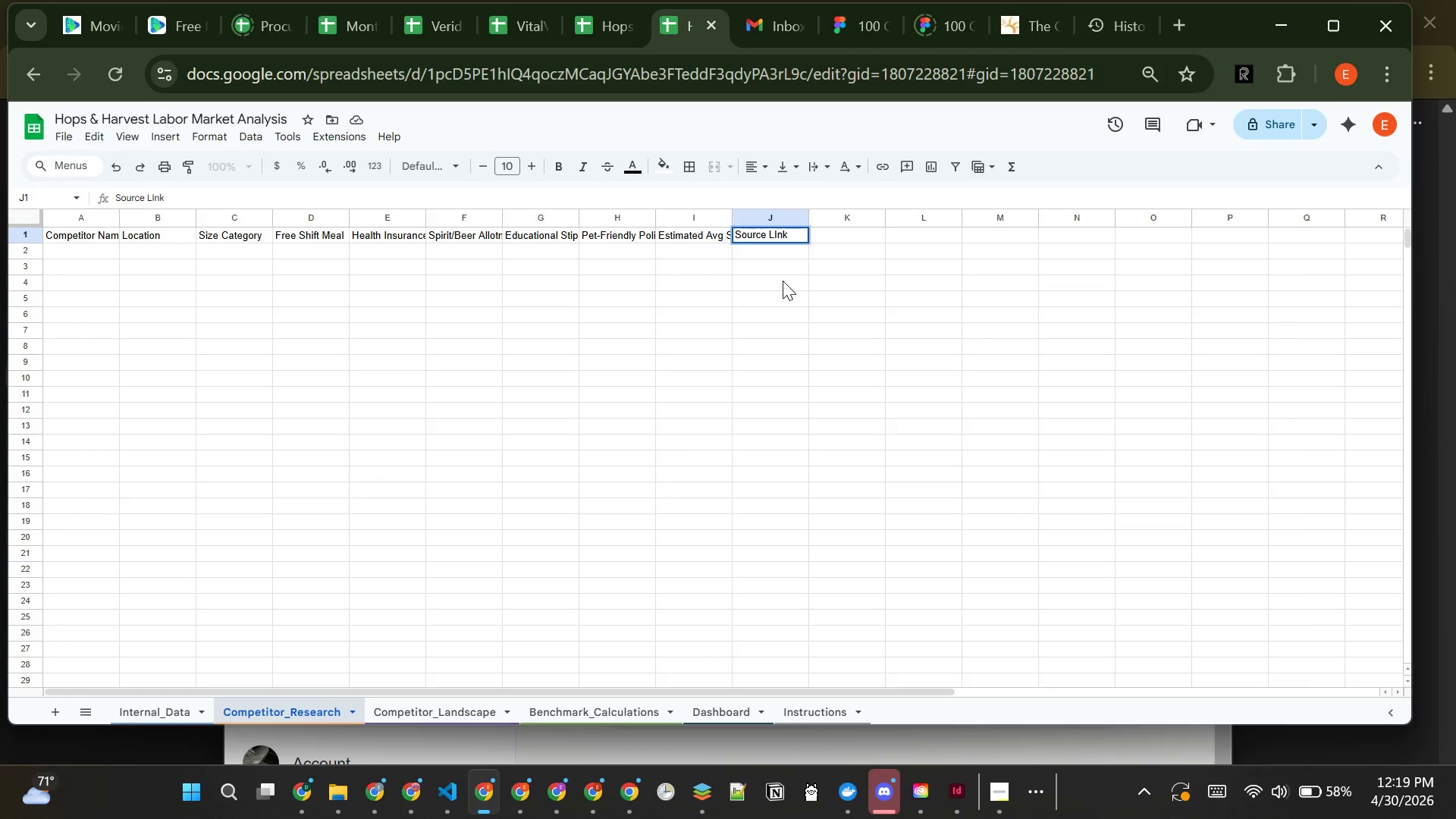 
key(Enter)
 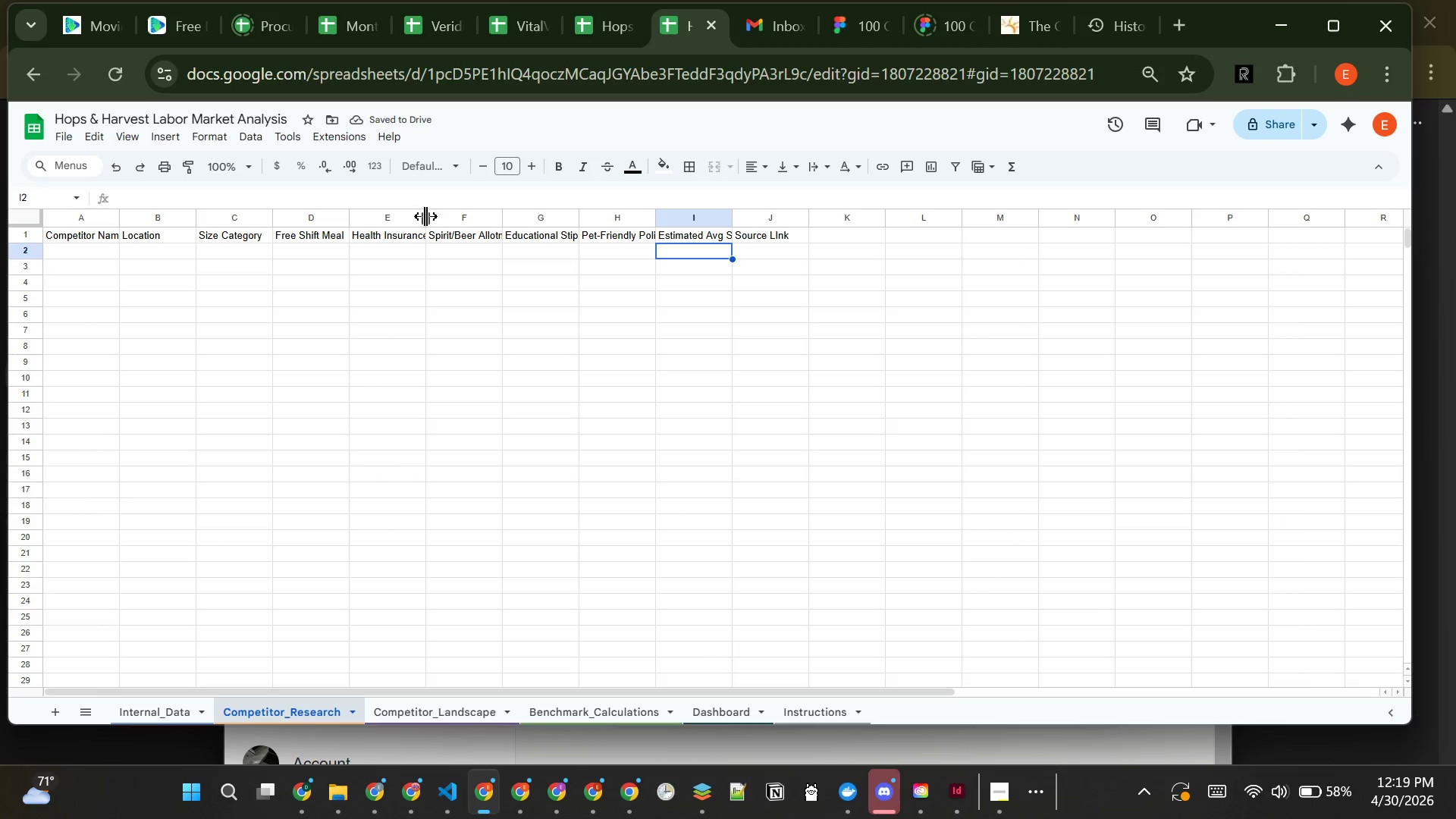 
double_click([425, 216])
 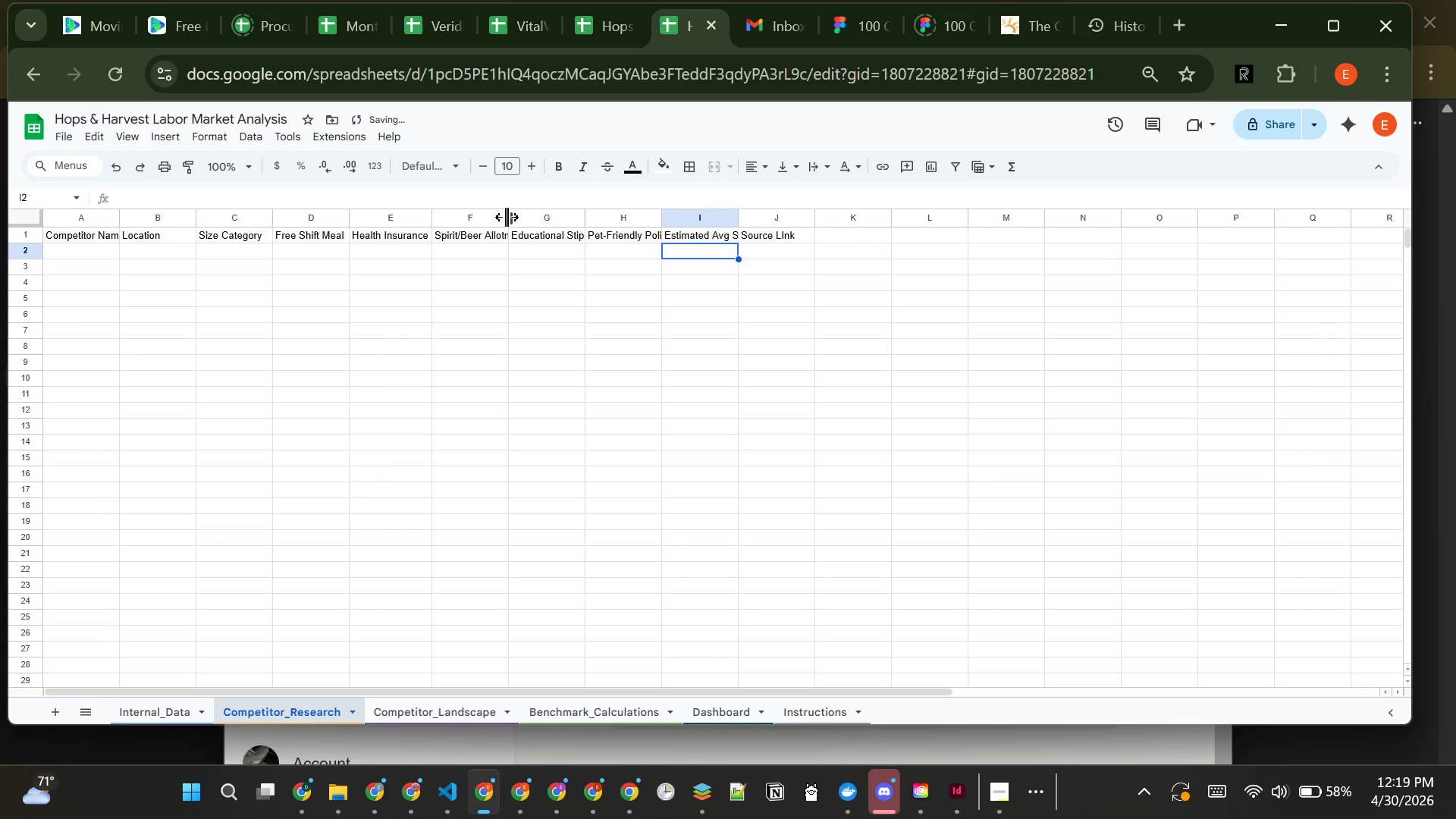 
double_click([507, 217])
 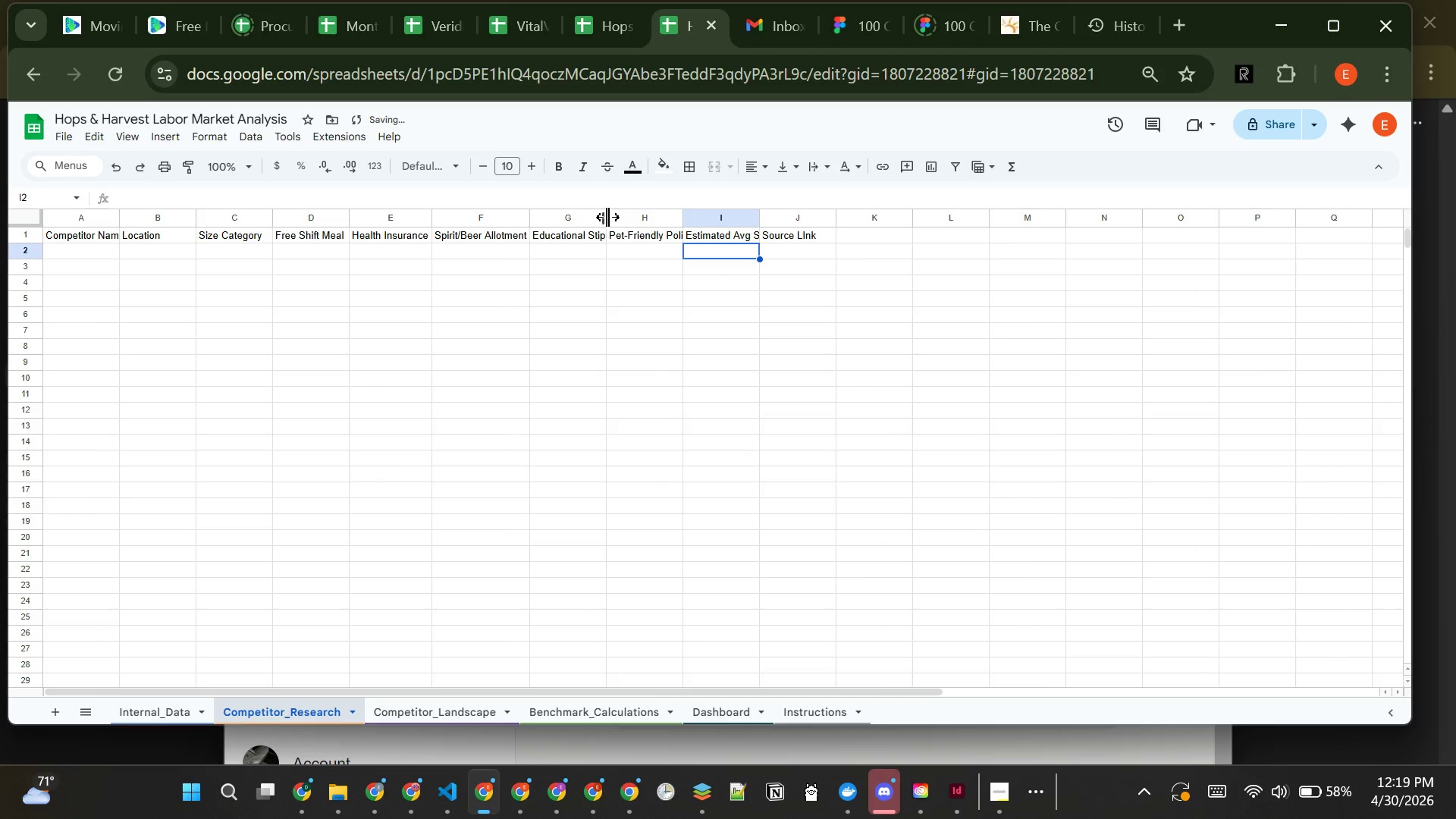 
double_click([607, 217])
 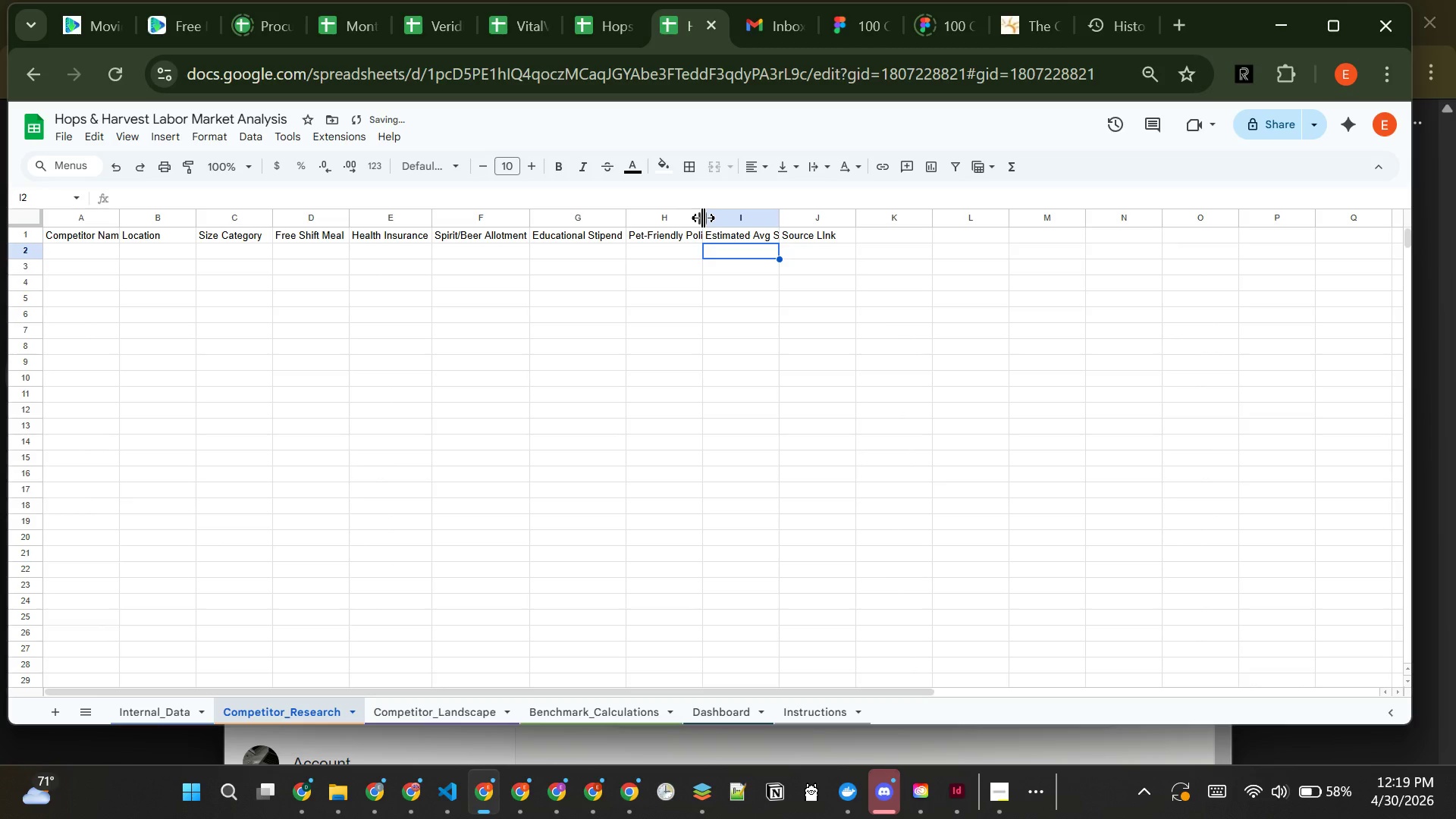 
double_click([703, 218])
 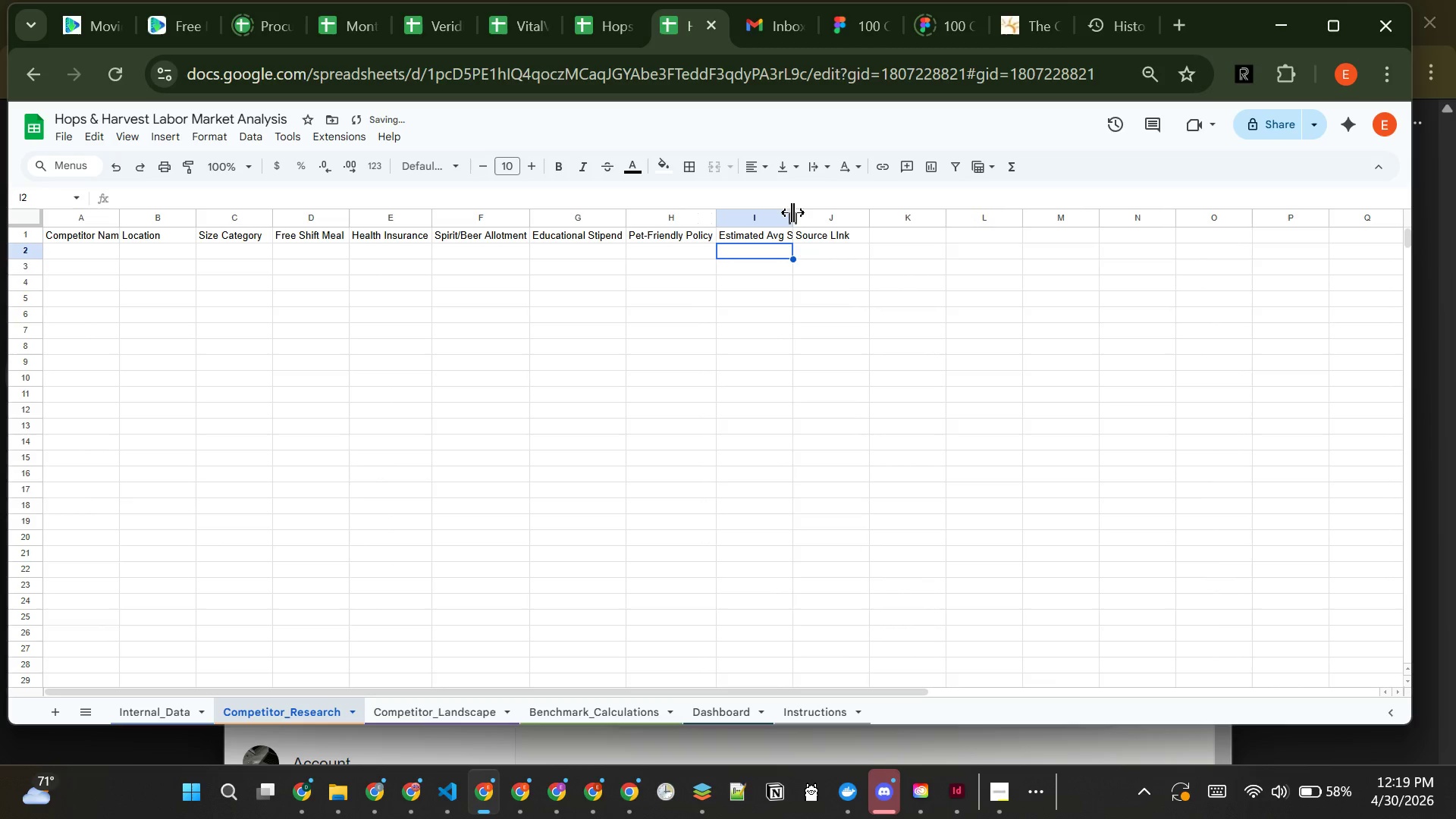 
double_click([792, 212])
 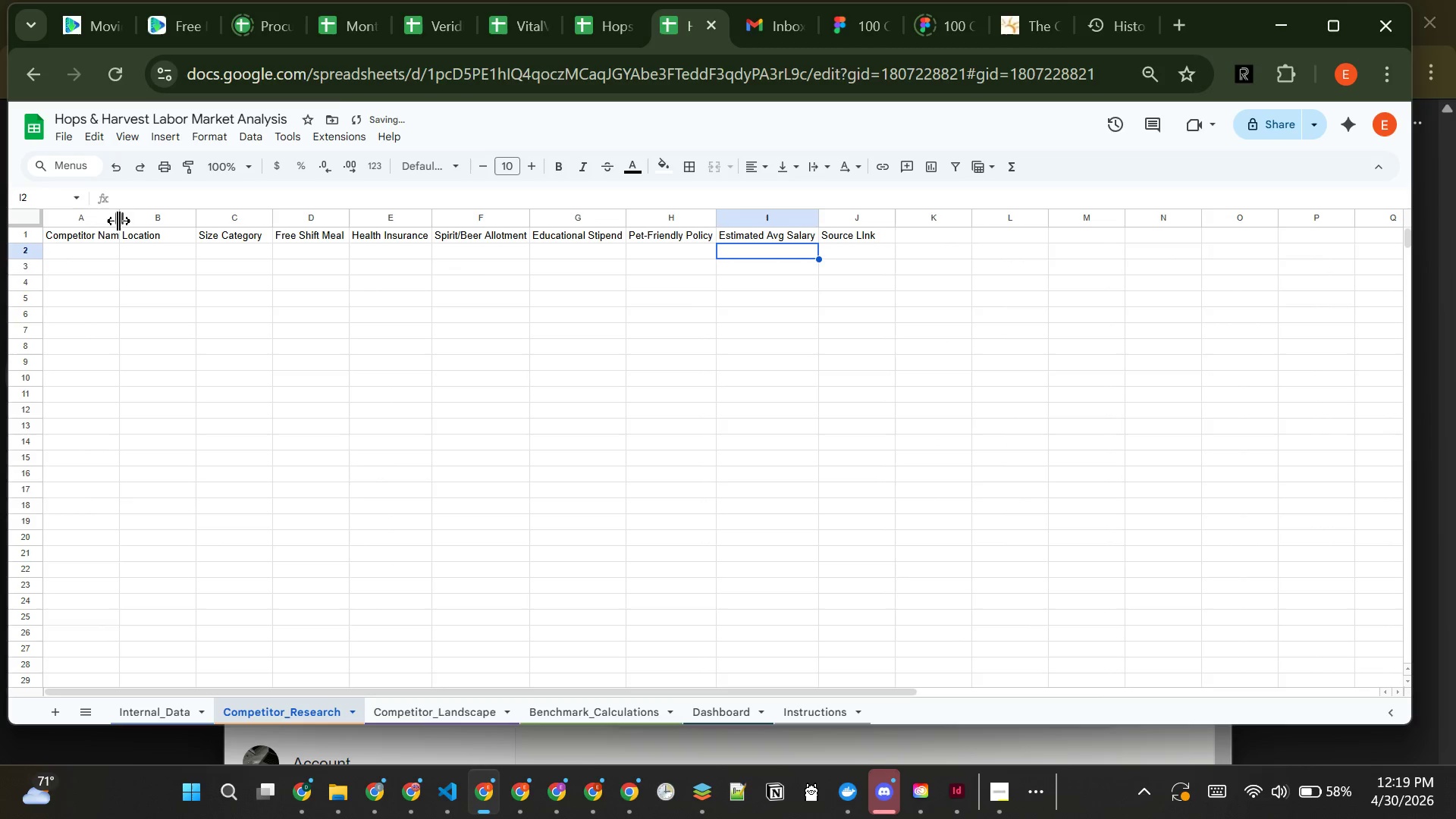 
double_click([119, 219])
 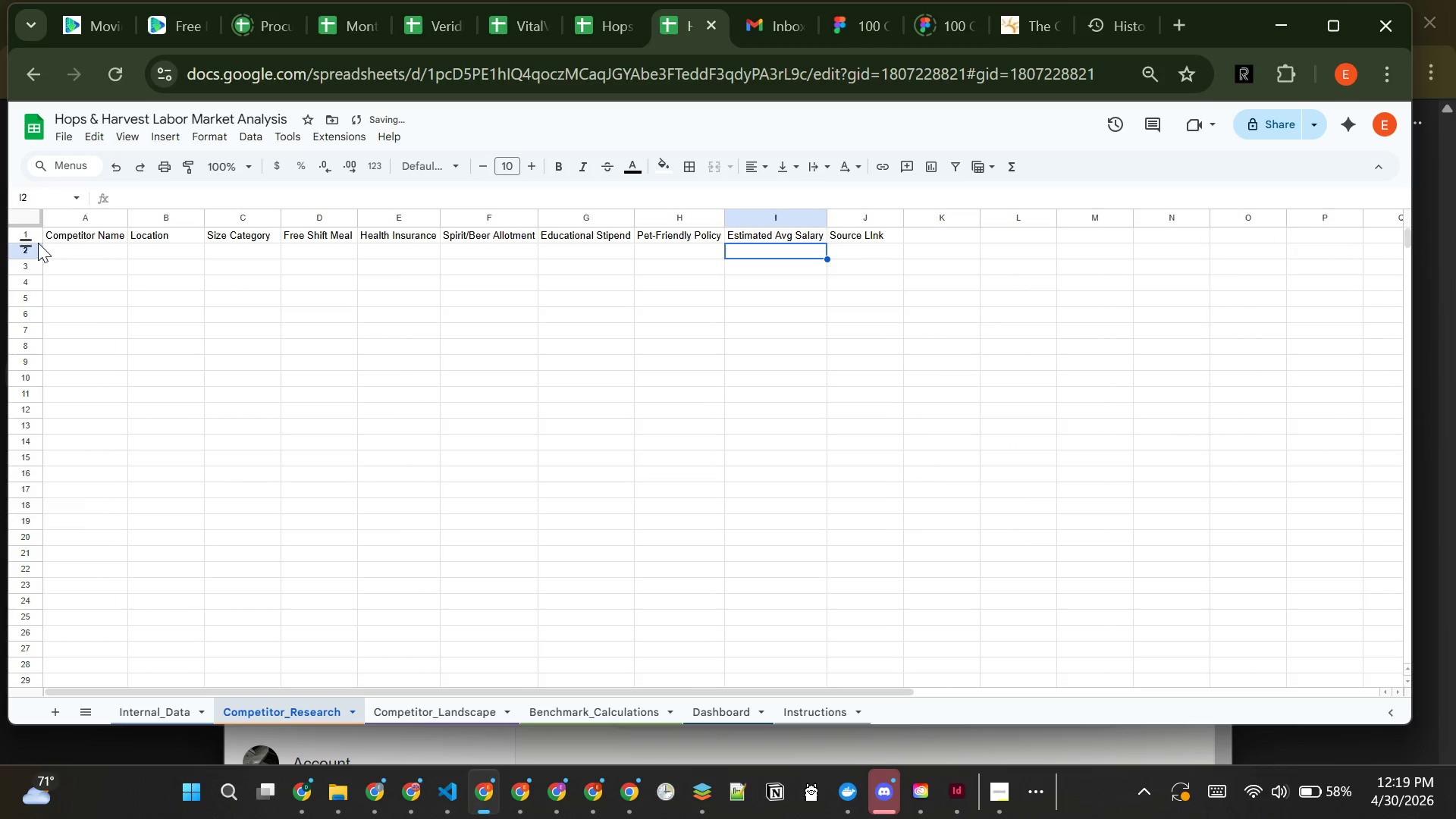 
left_click([36, 238])
 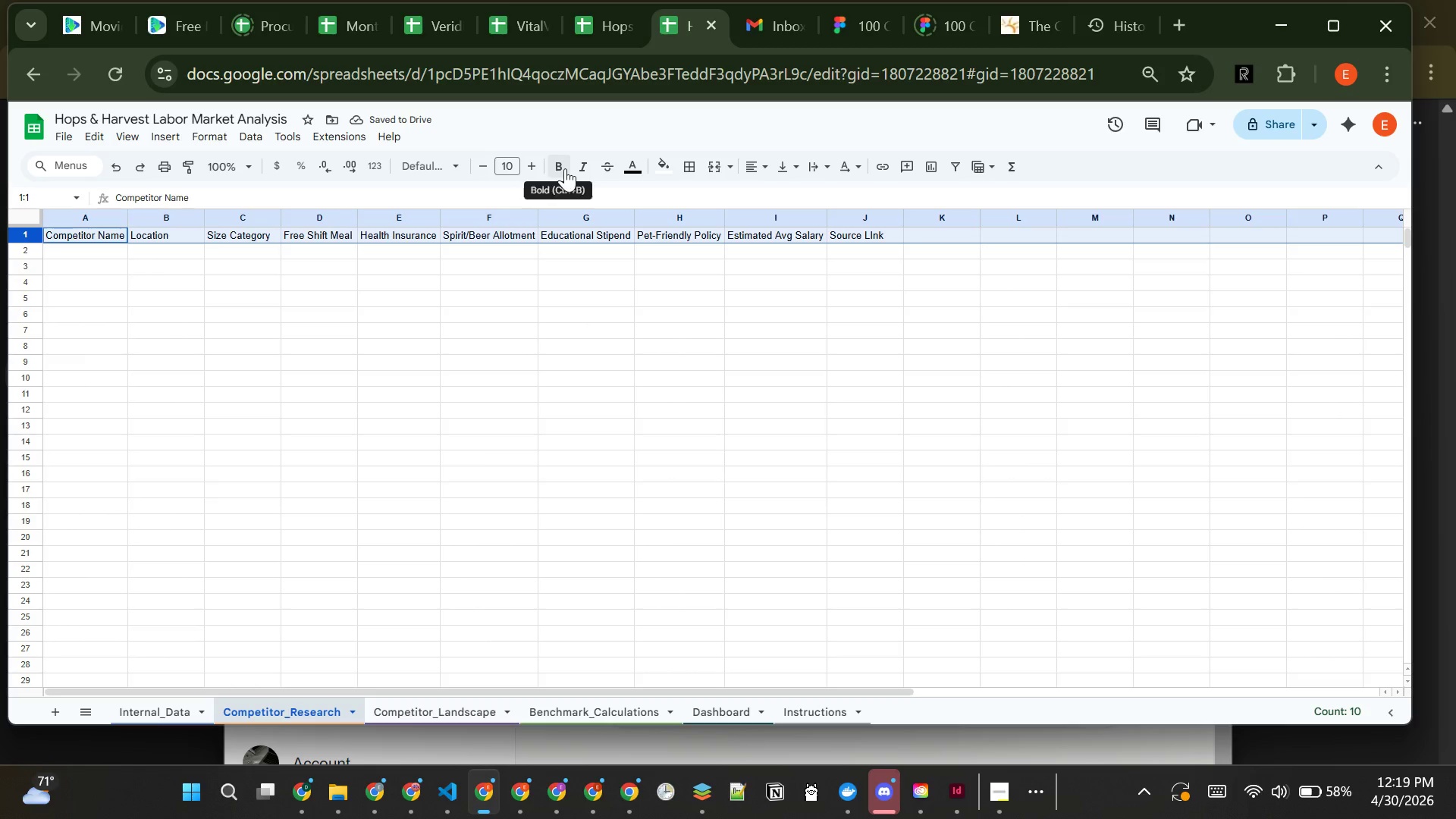 
left_click([565, 168])
 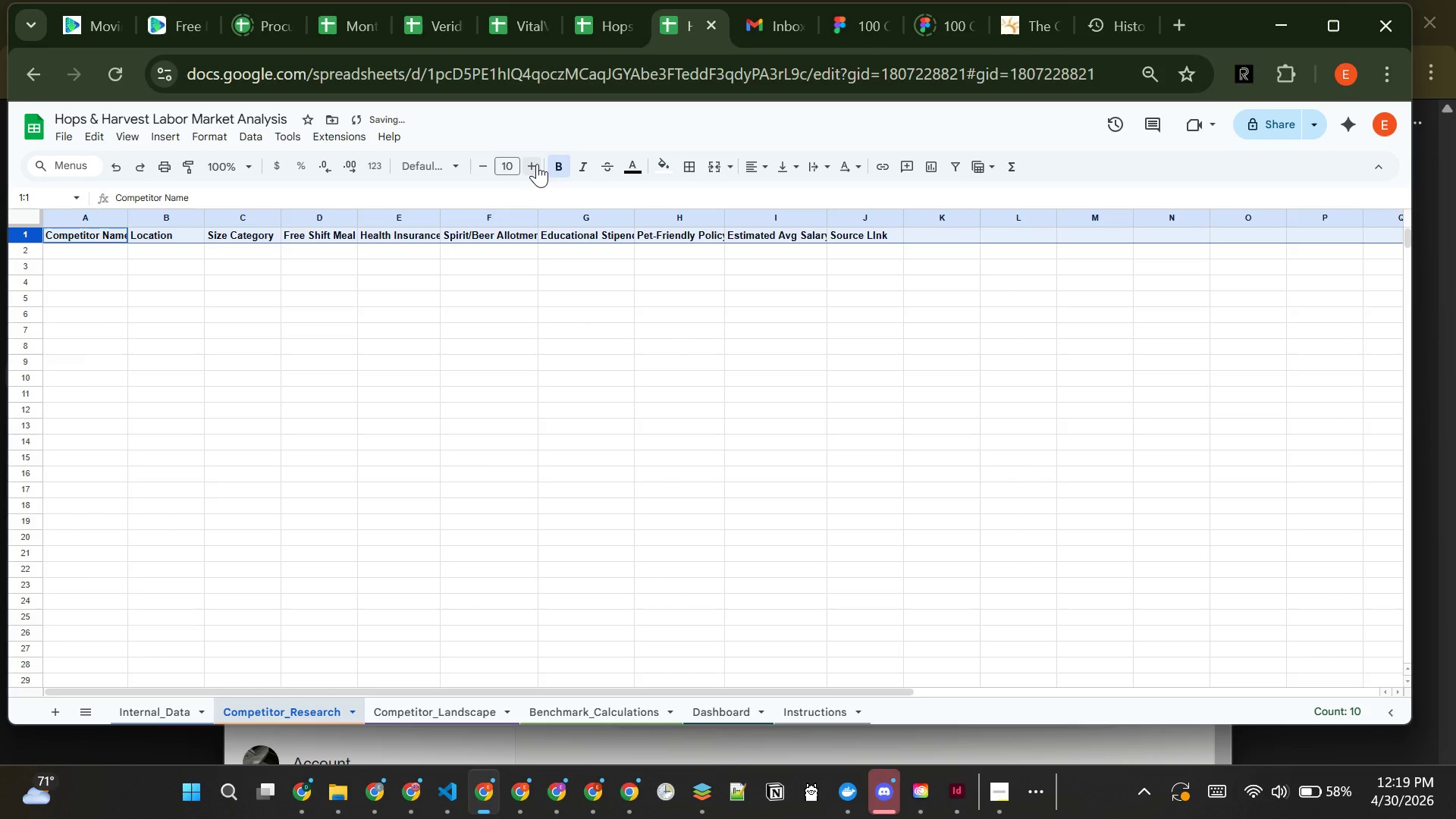 
double_click([537, 164])
 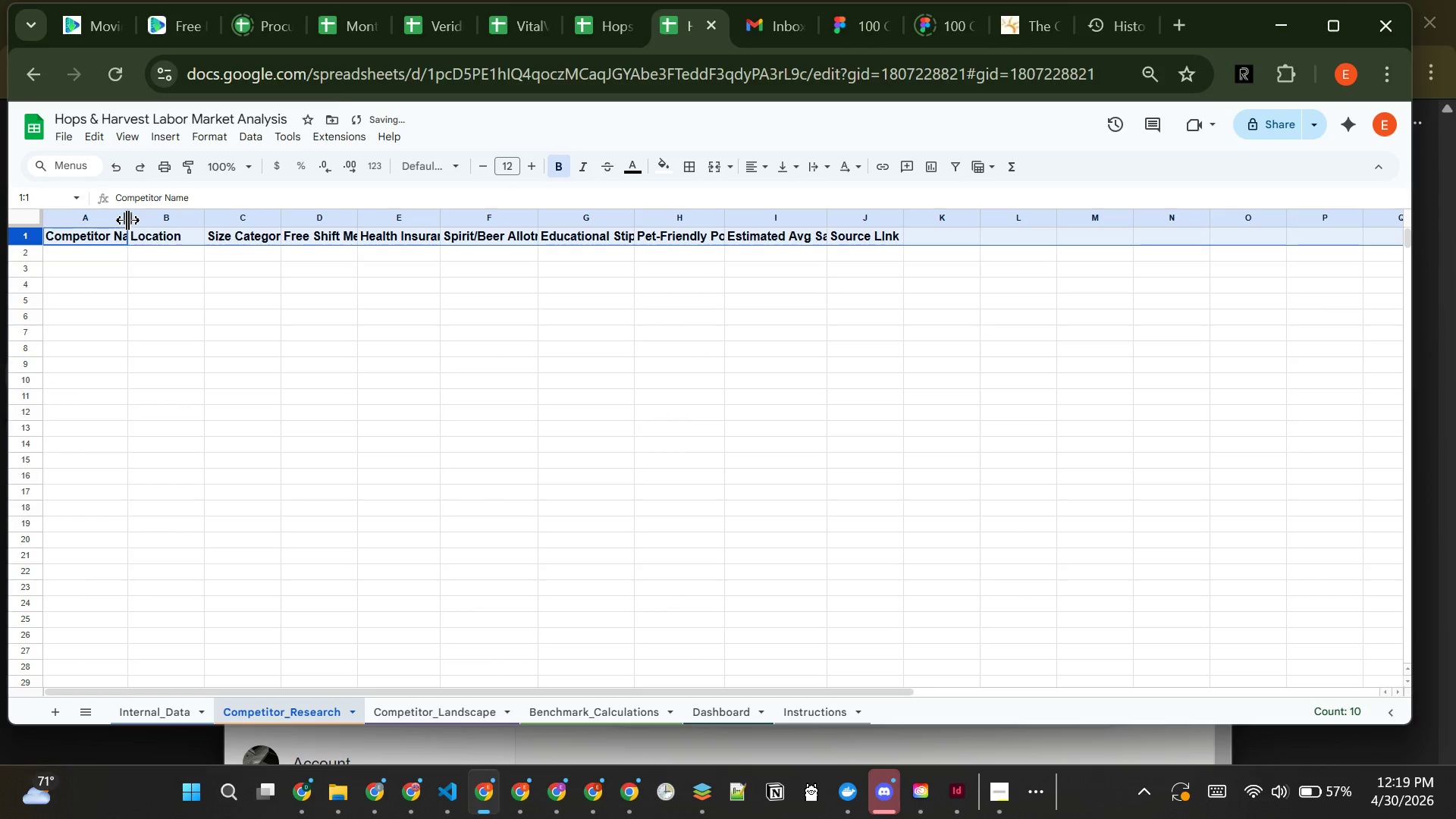 
double_click([127, 220])
 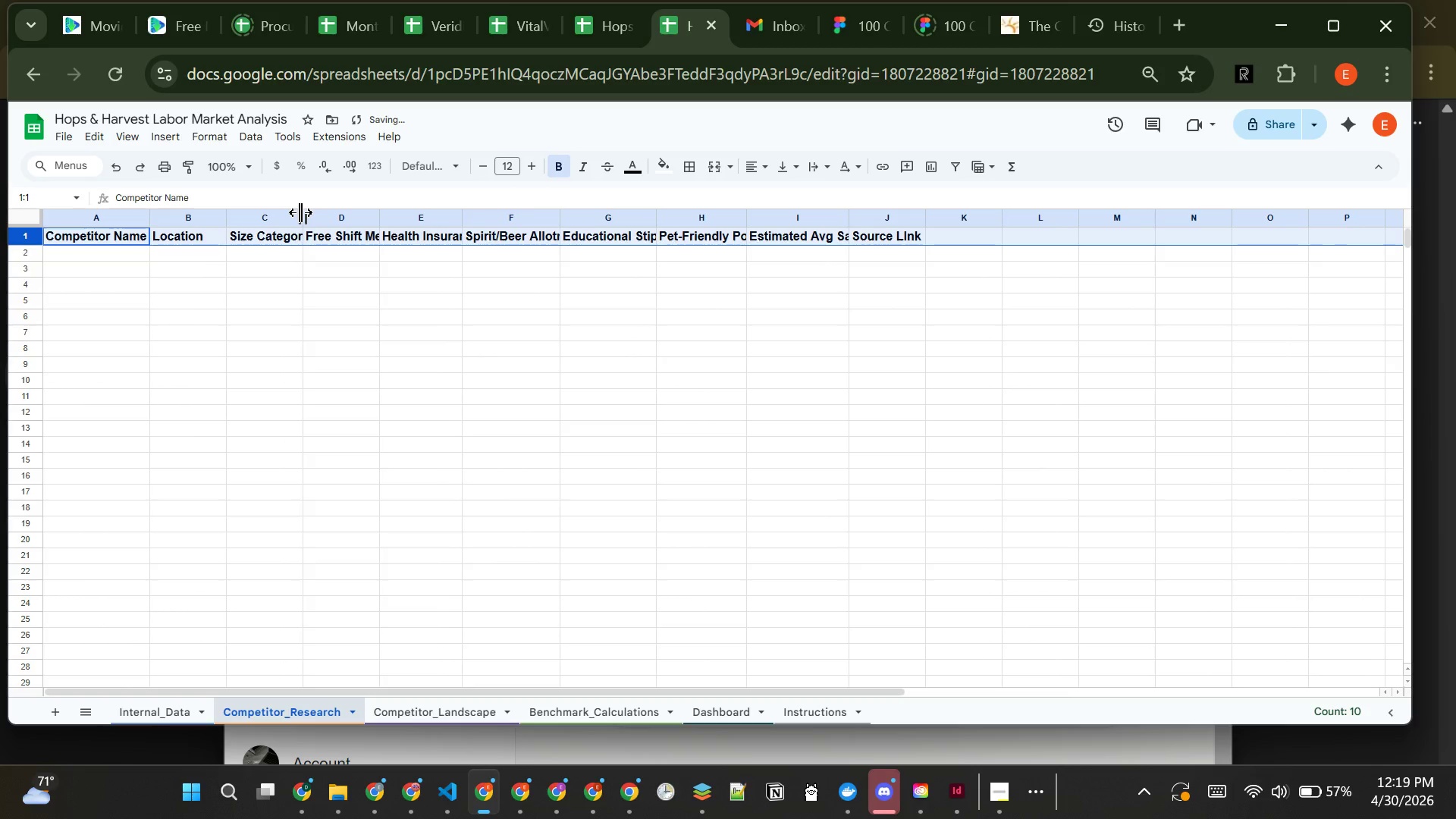 
double_click([300, 212])
 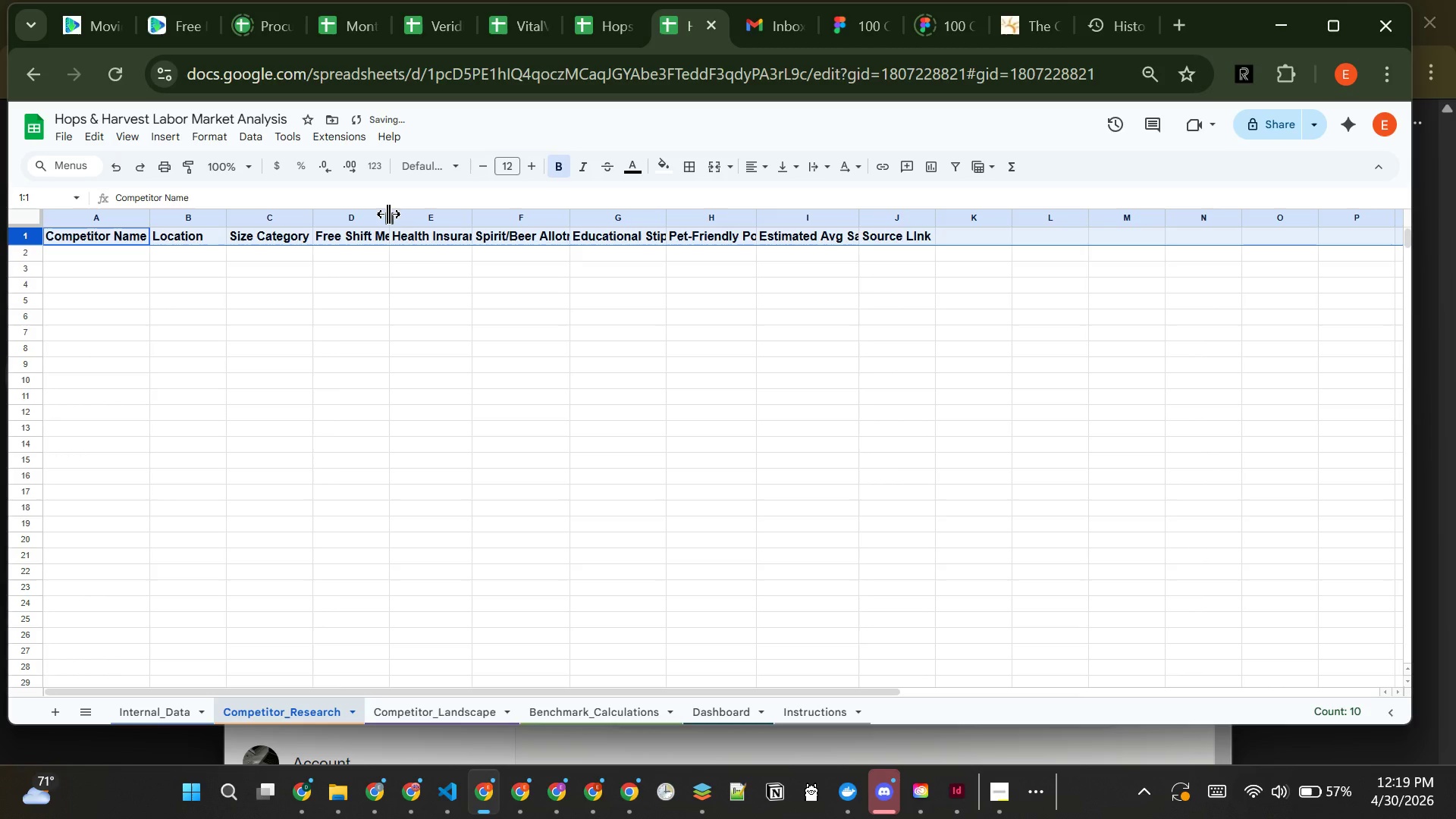 
double_click([388, 214])
 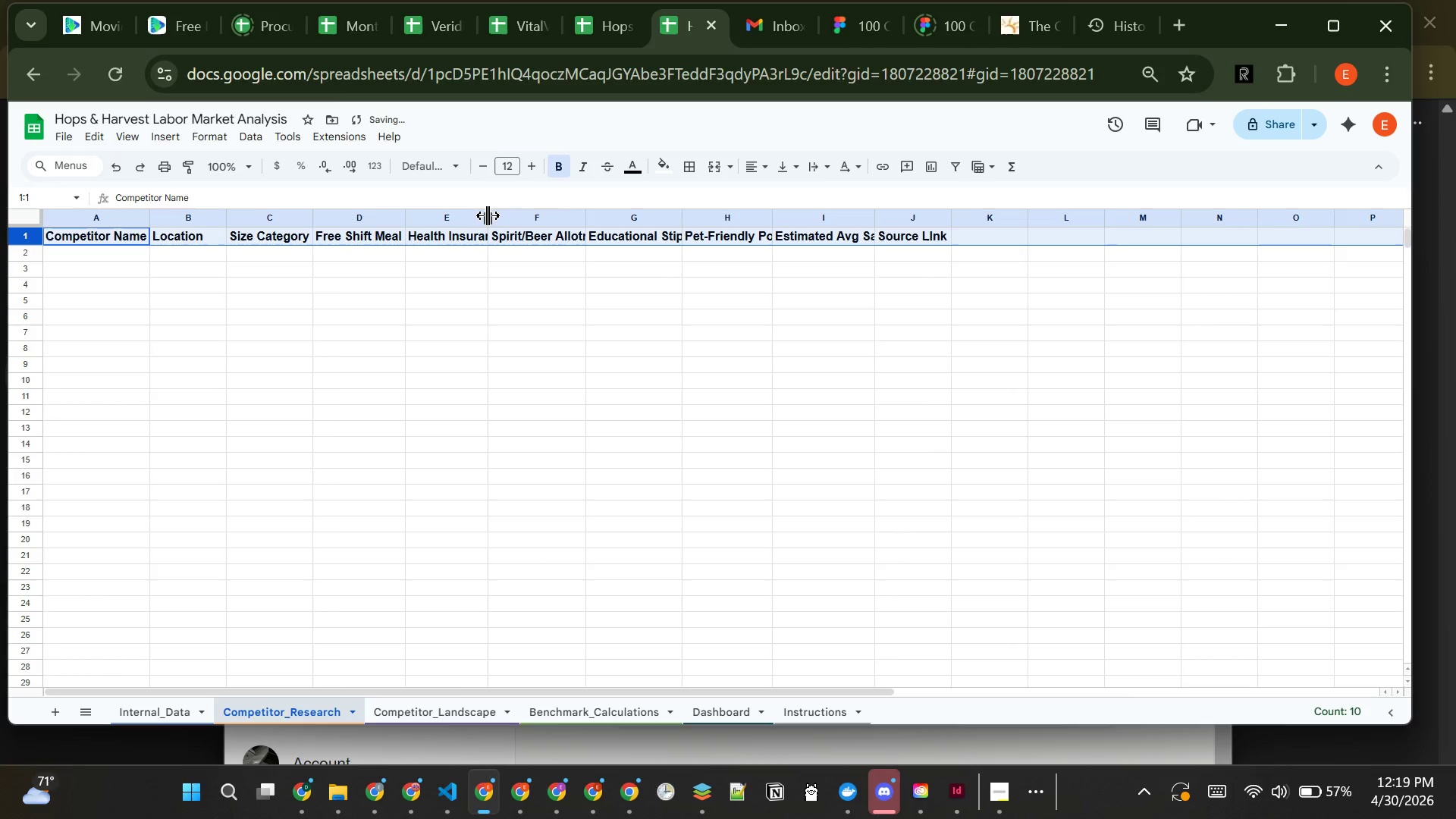 
double_click([488, 215])
 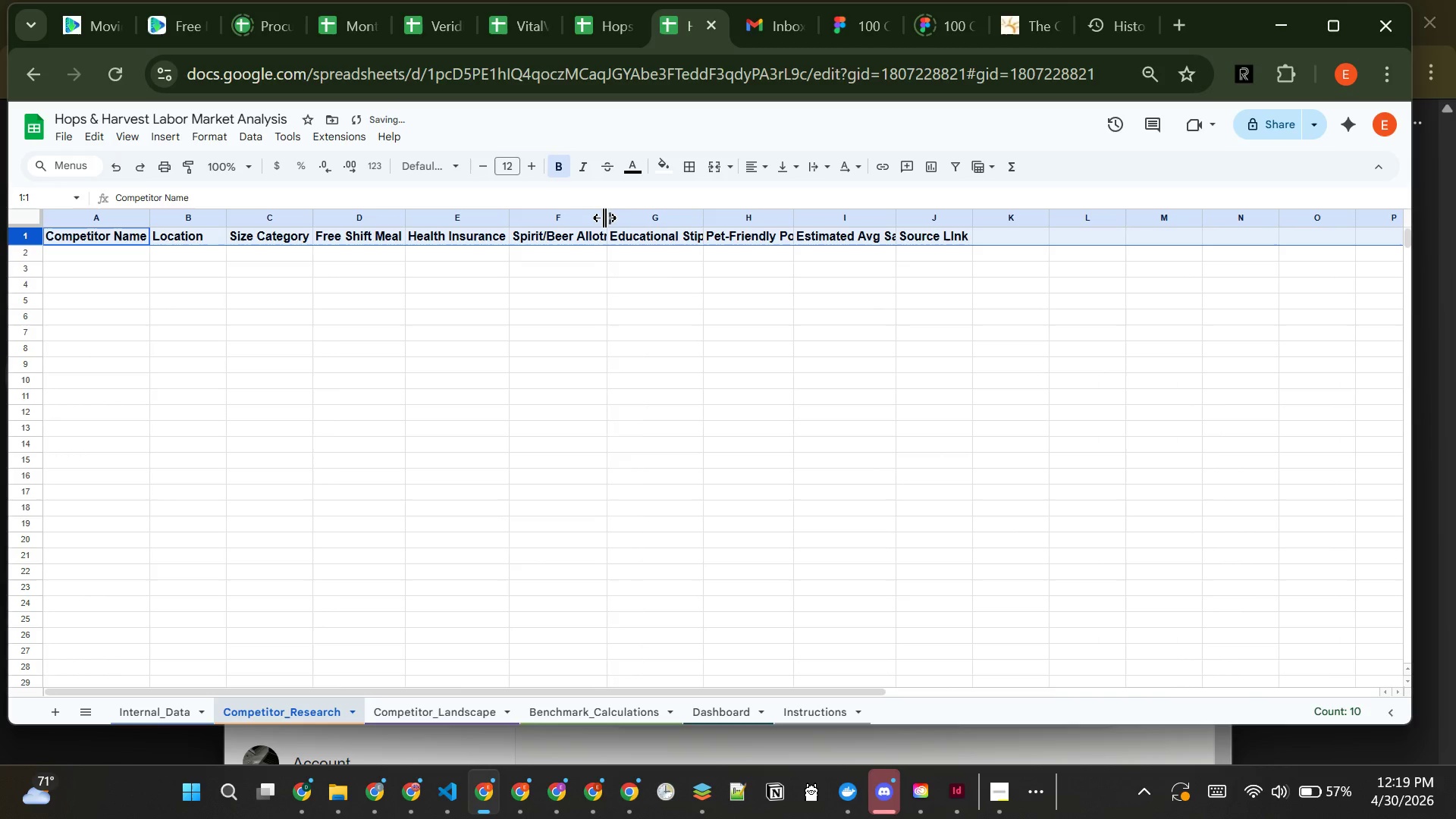 
double_click([604, 218])
 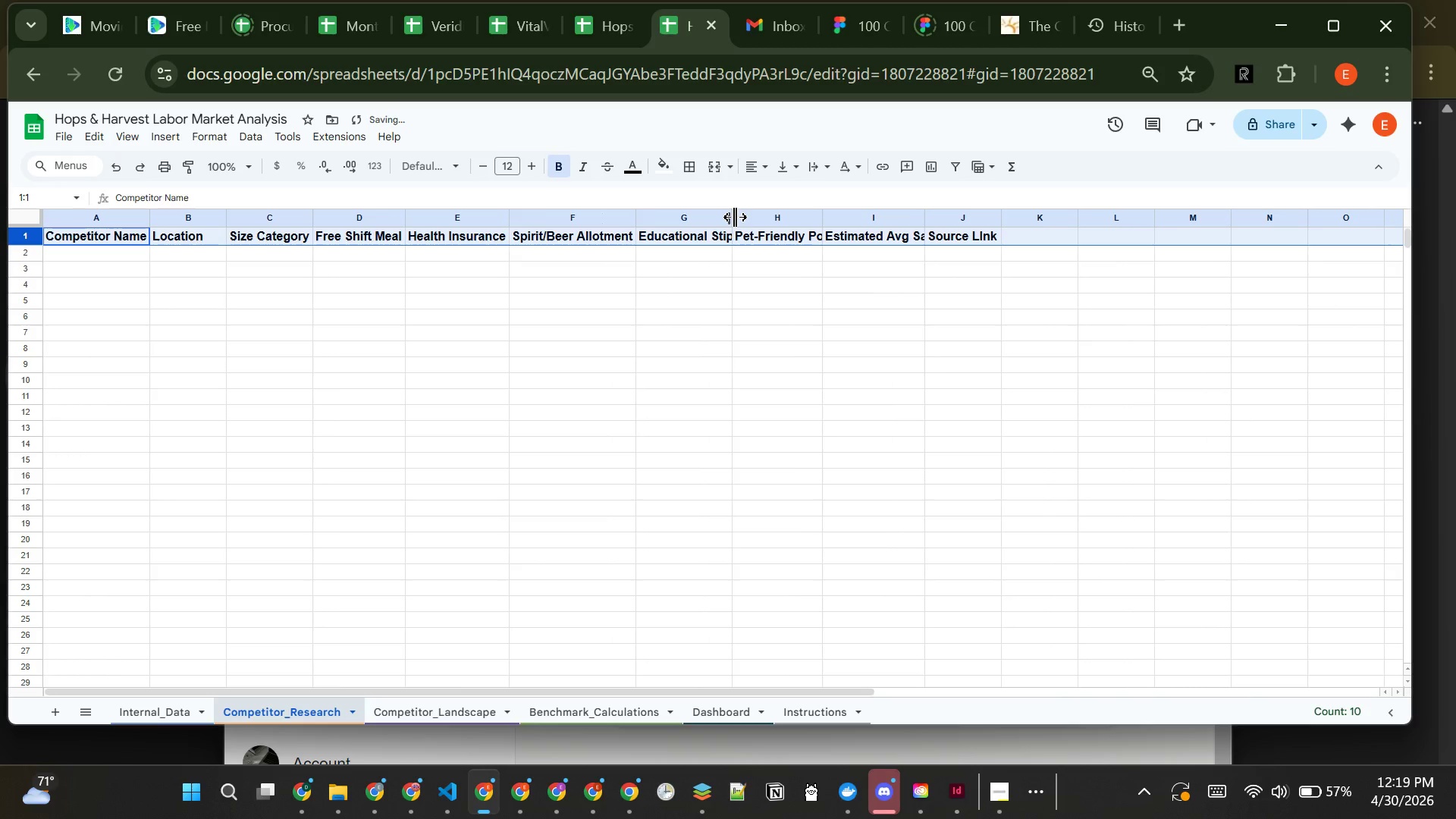 
double_click([735, 217])
 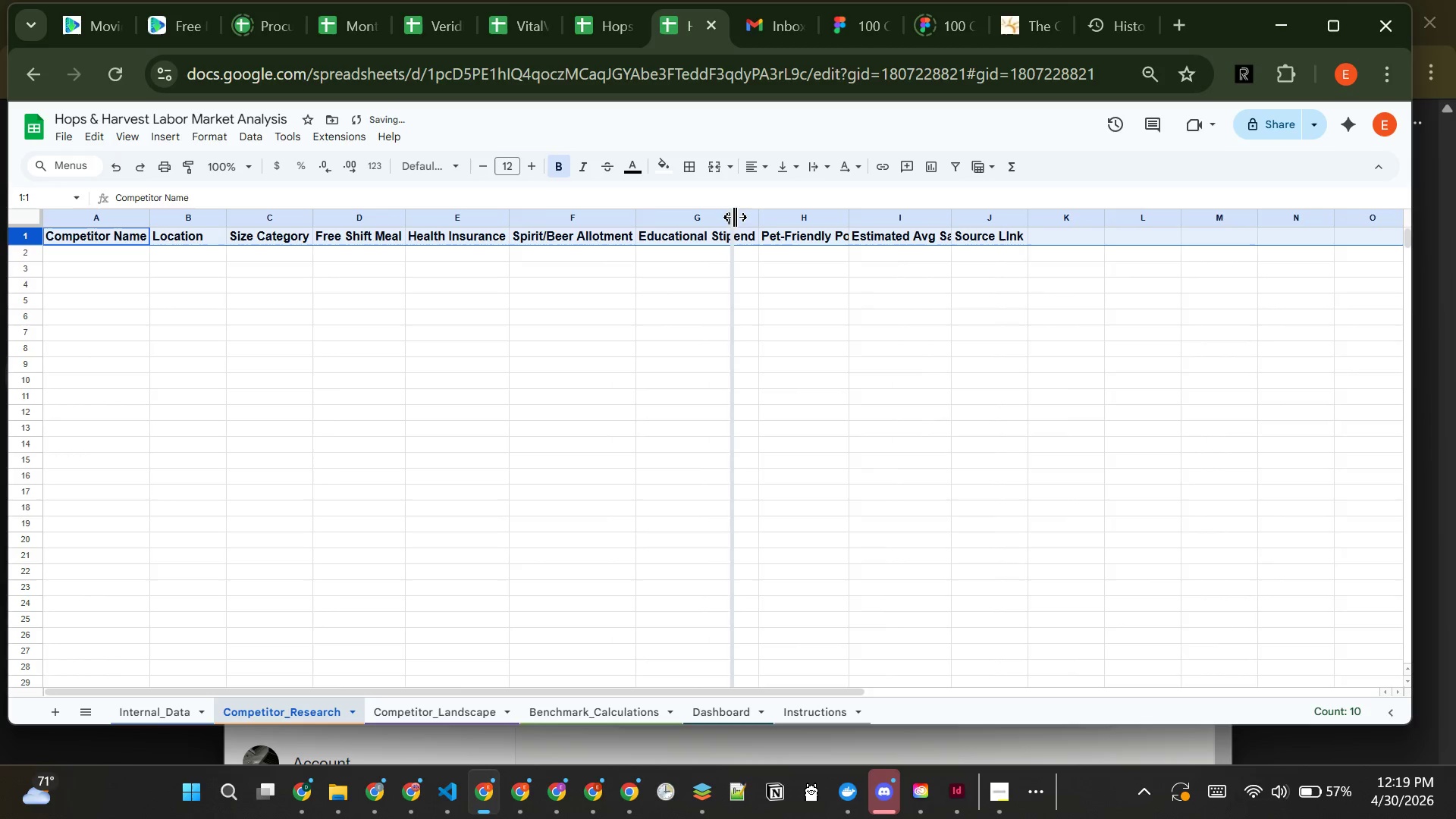 
triple_click([735, 217])
 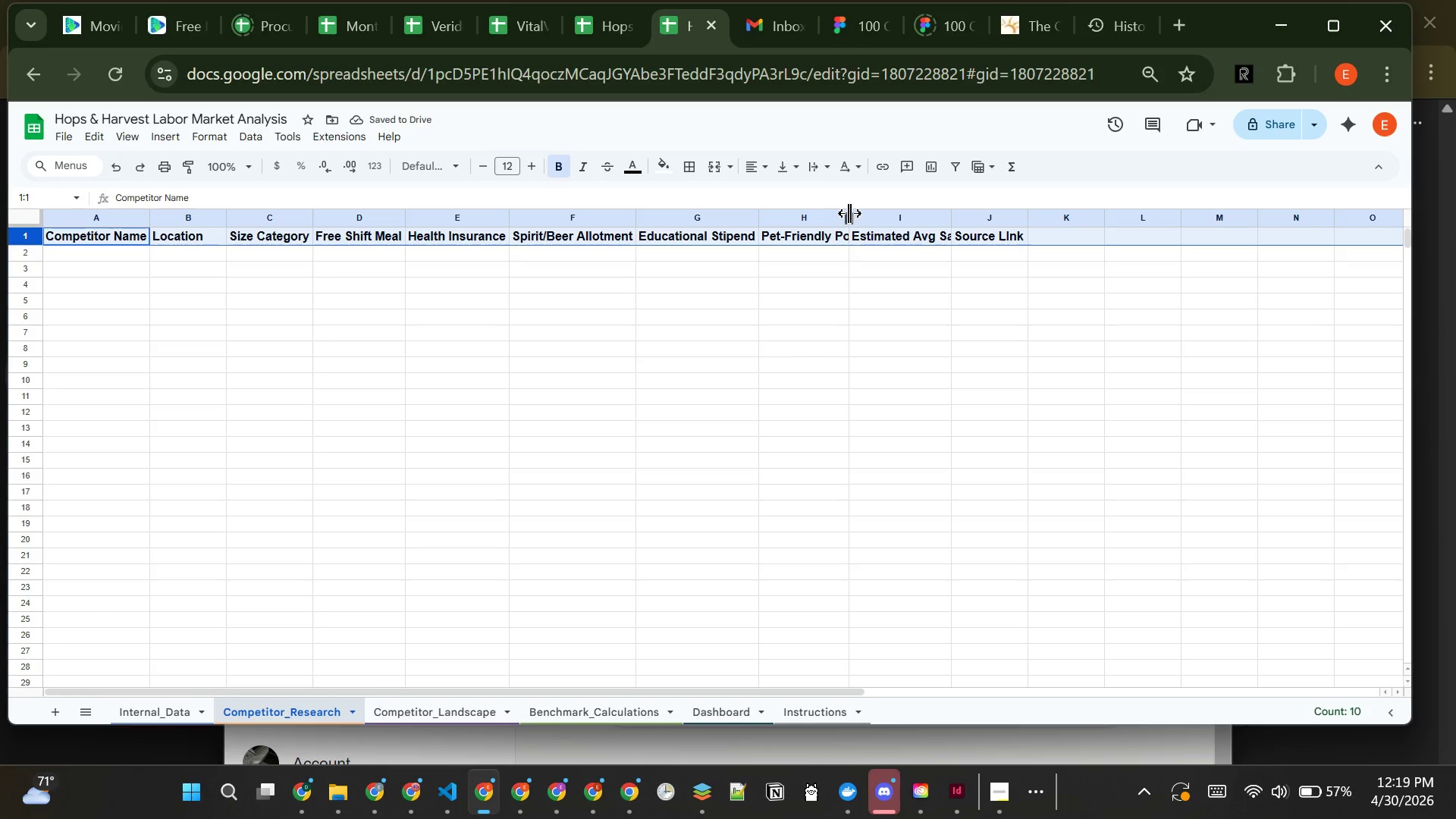 
double_click([851, 214])
 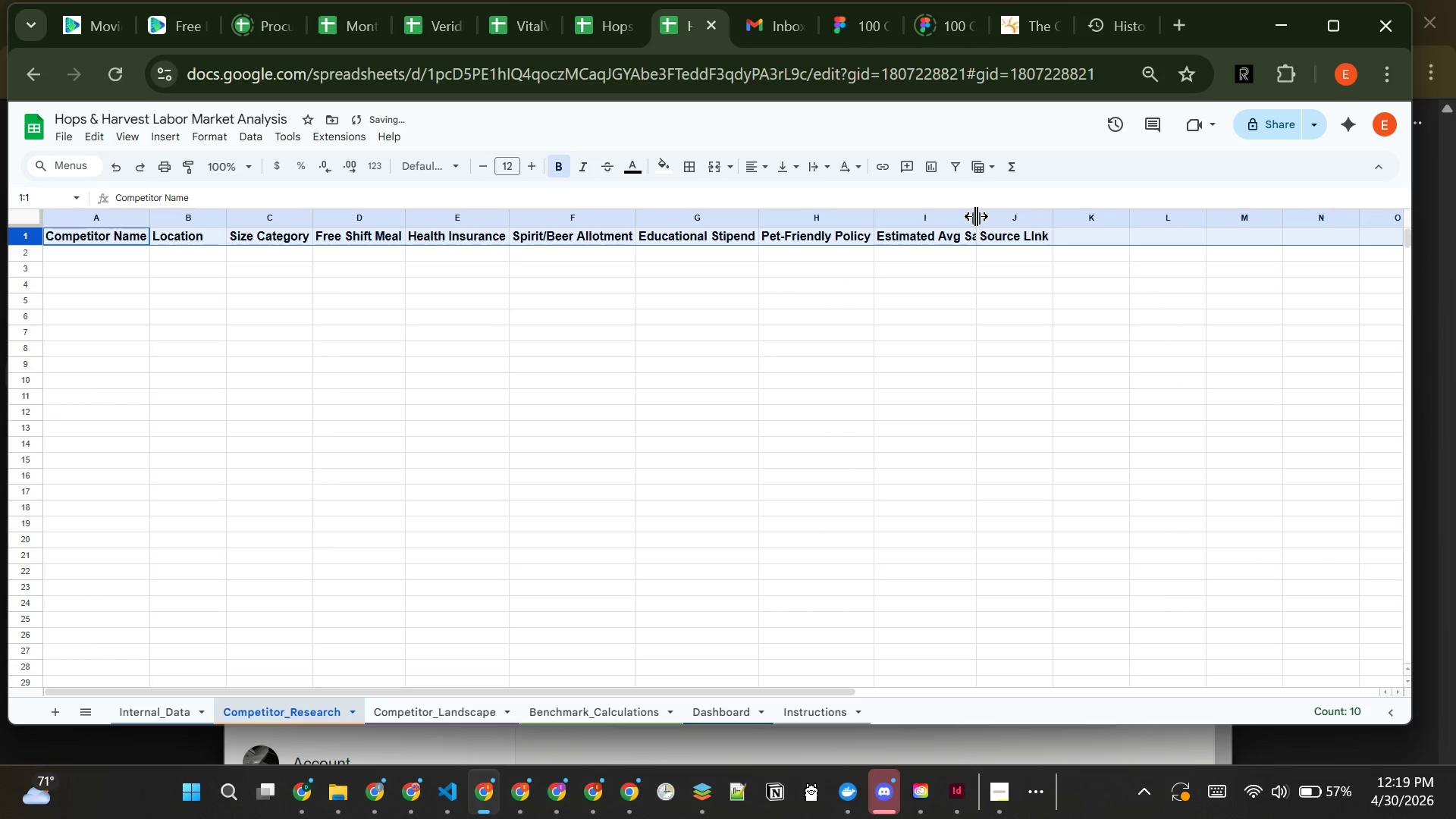 
double_click([976, 216])
 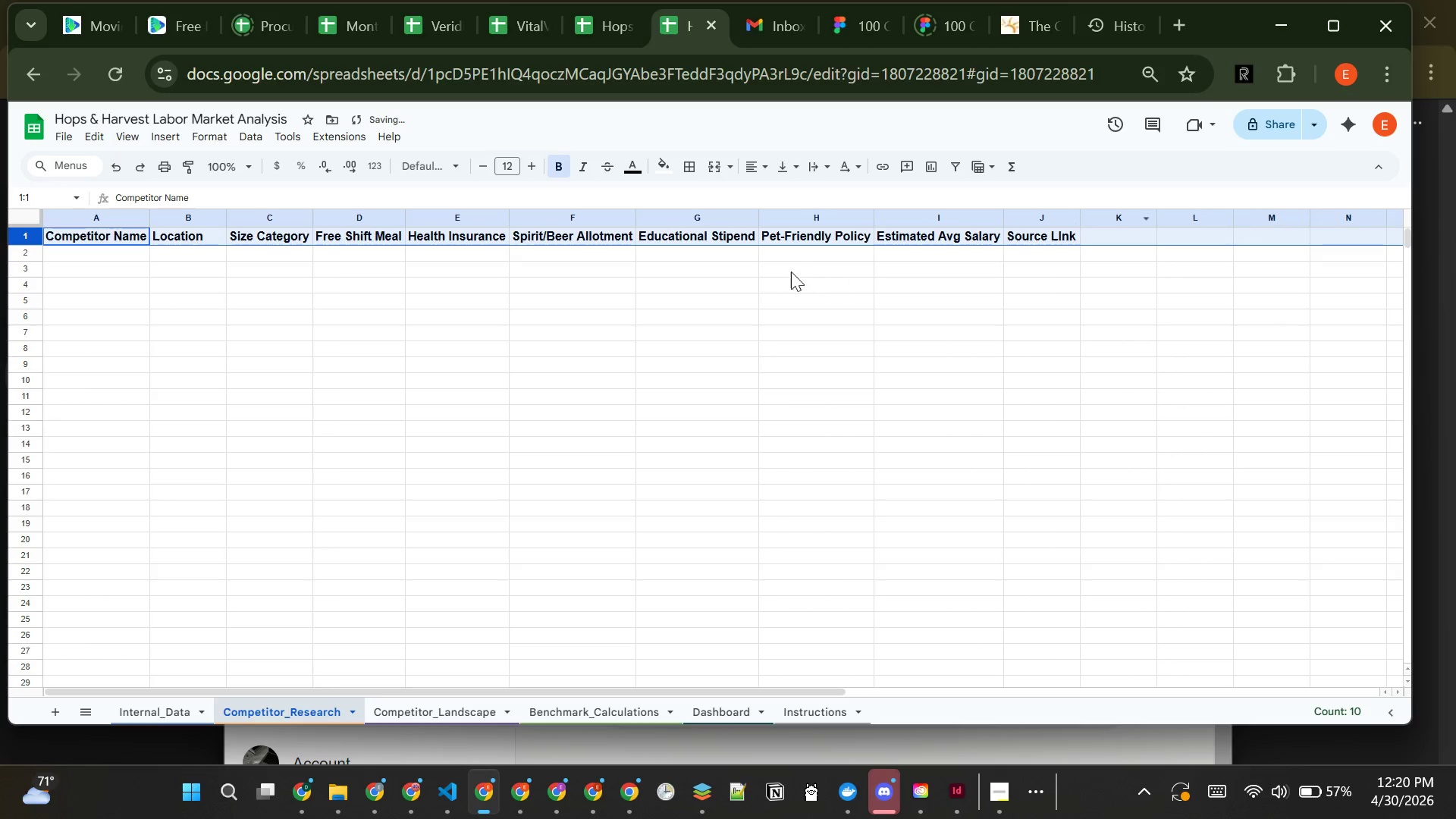 
left_click([786, 269])
 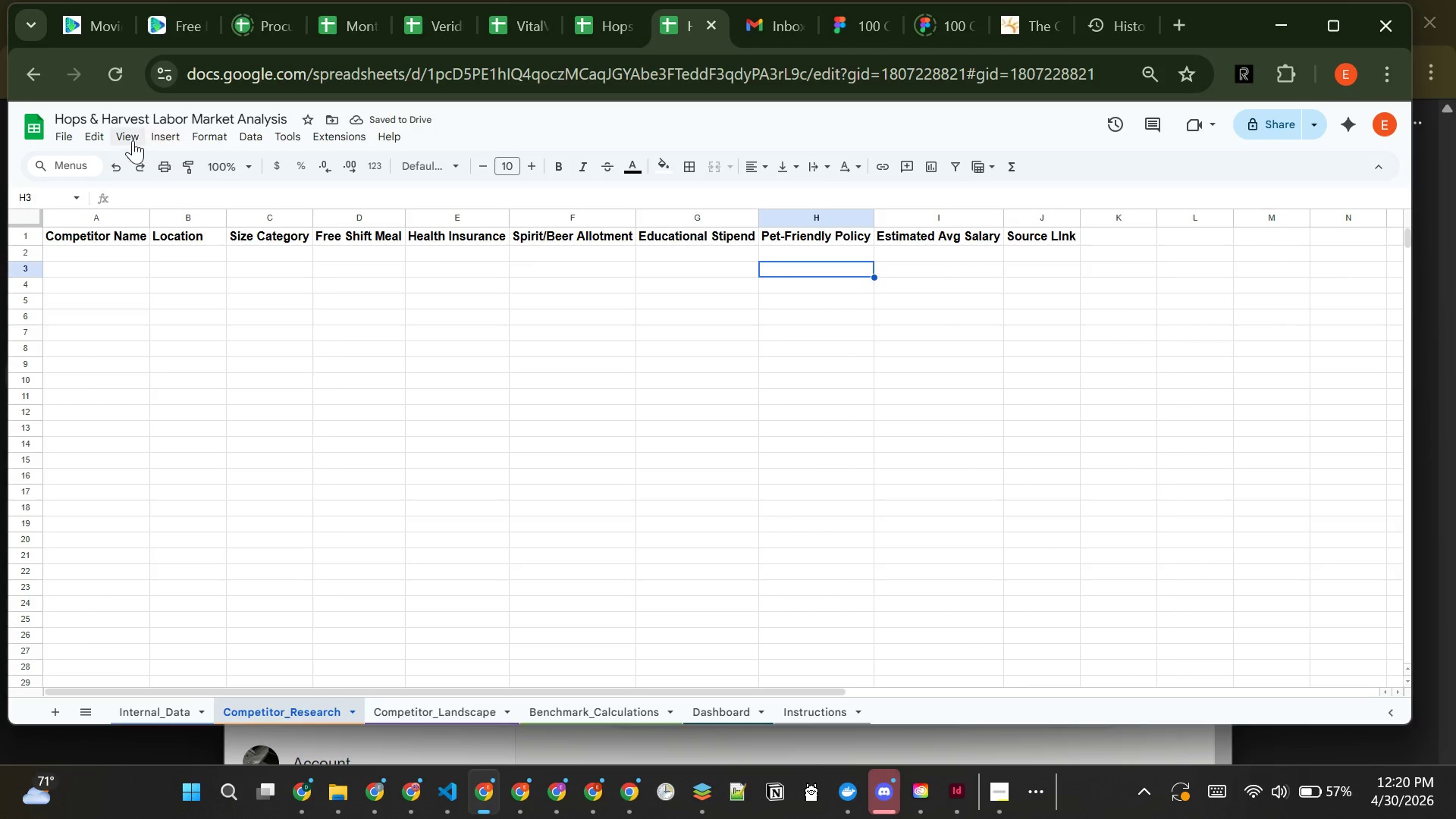 
left_click([127, 138])
 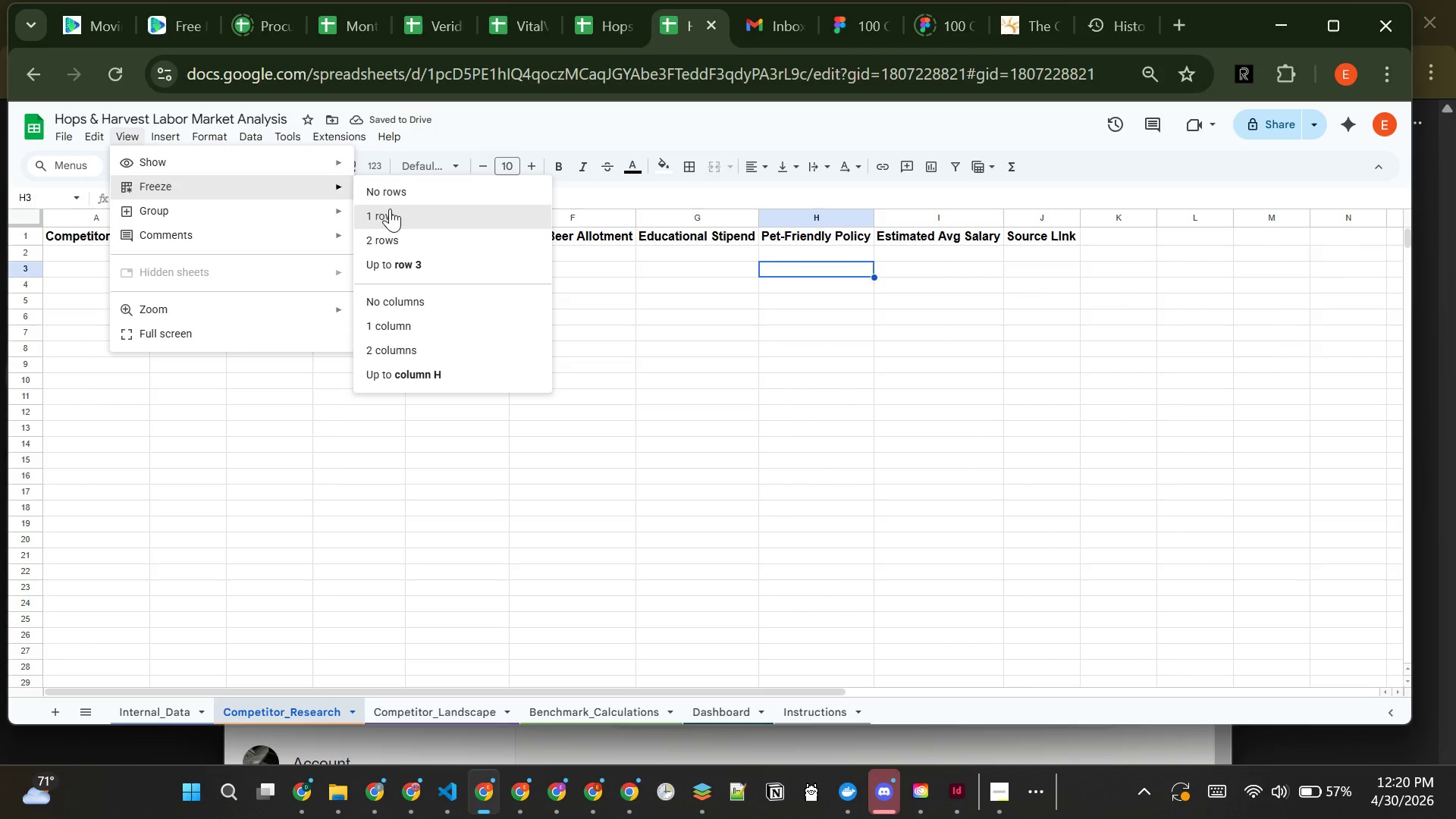 
left_click([398, 215])
 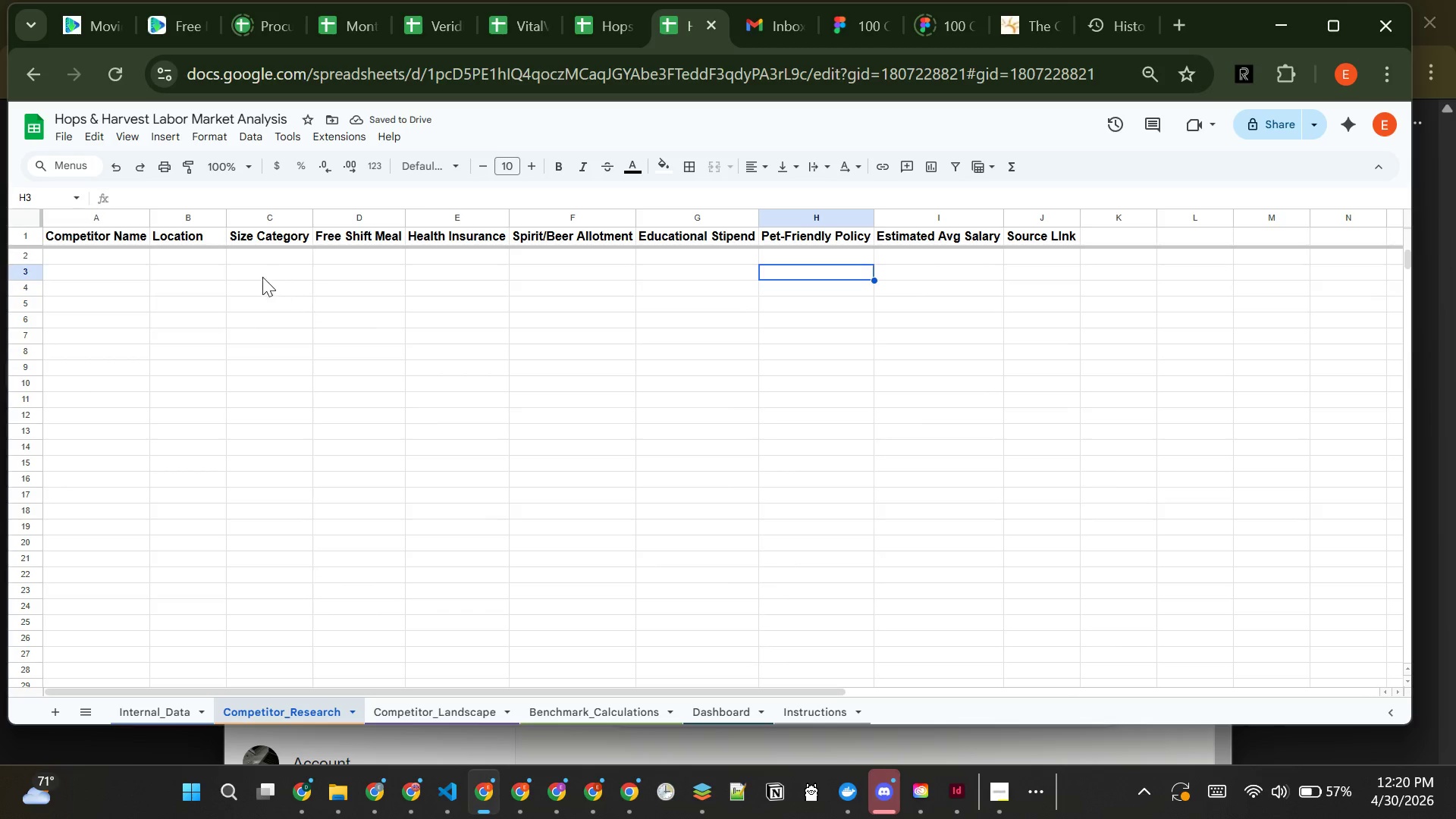 
wait(6.41)
 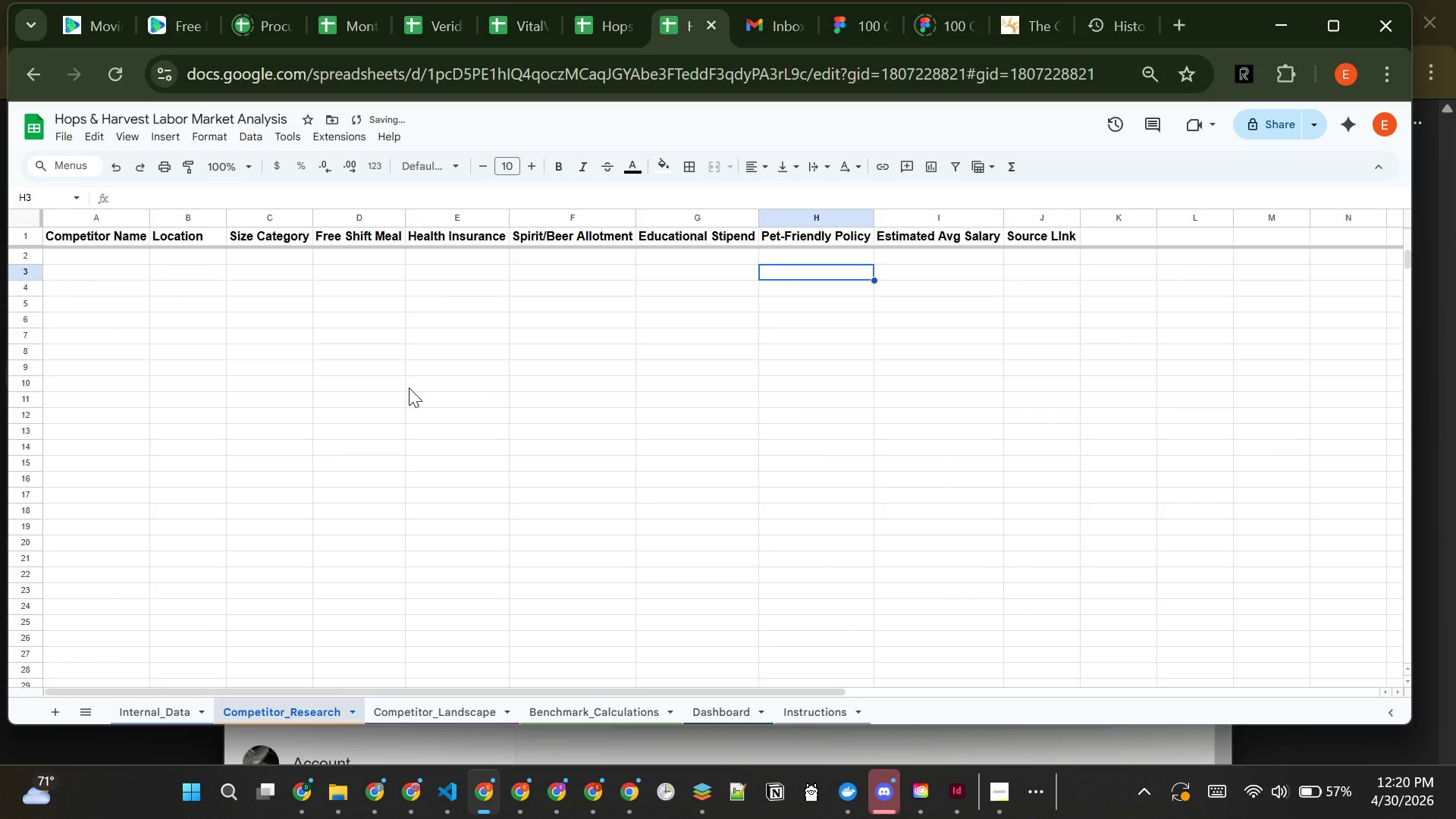 
left_click([79, 253])
 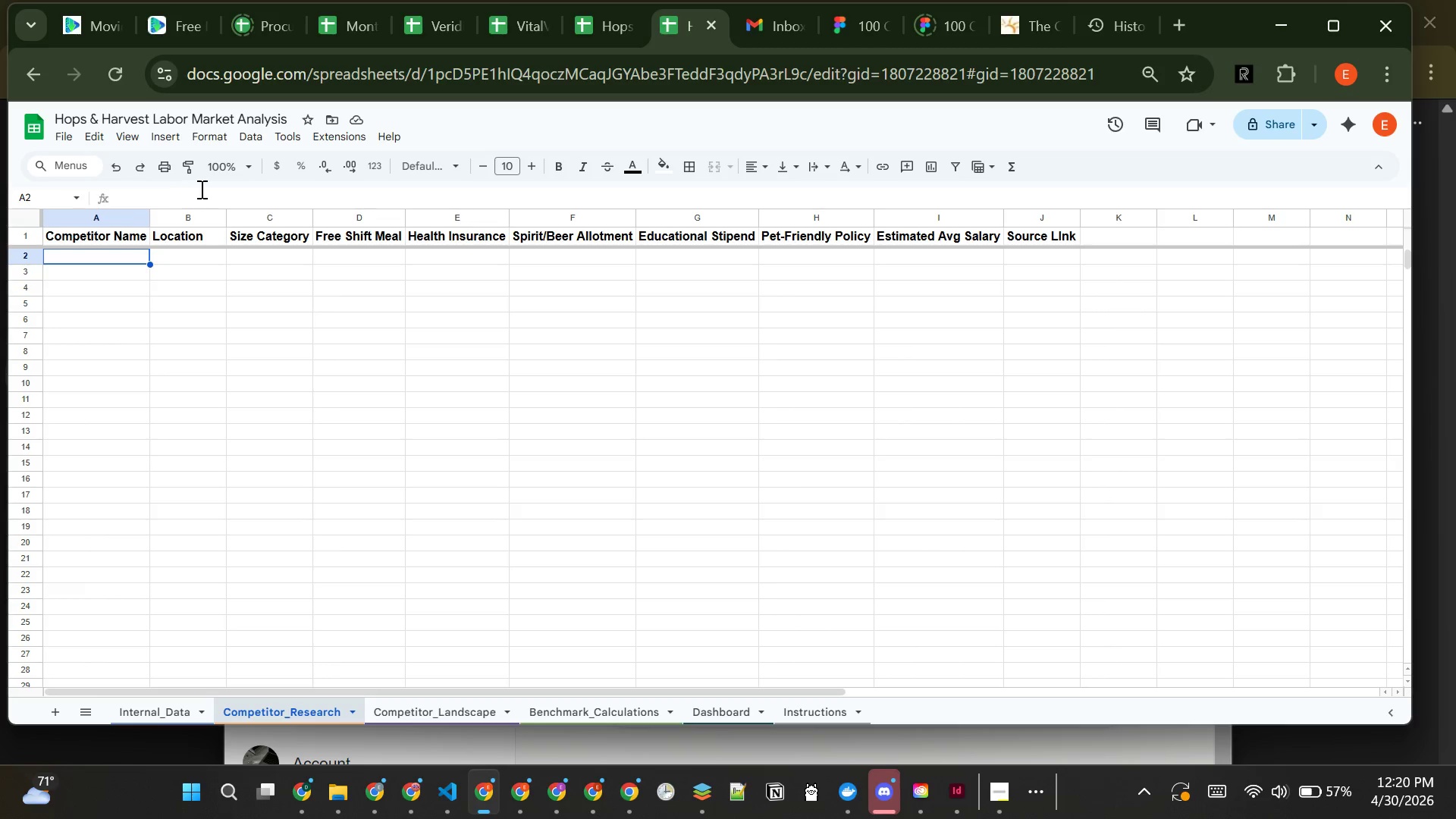 
wait(35.98)
 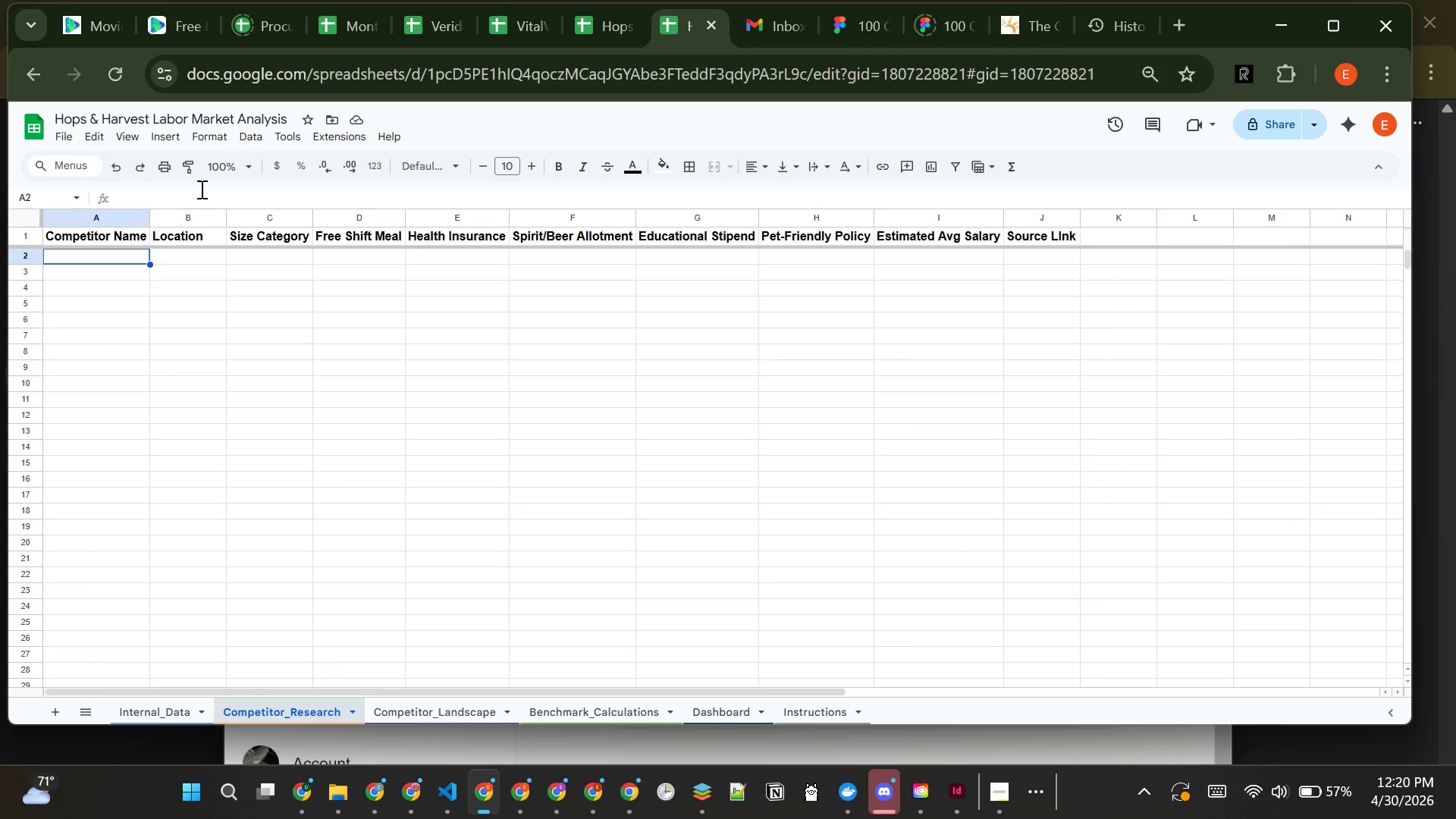 
left_click([270, 224])
 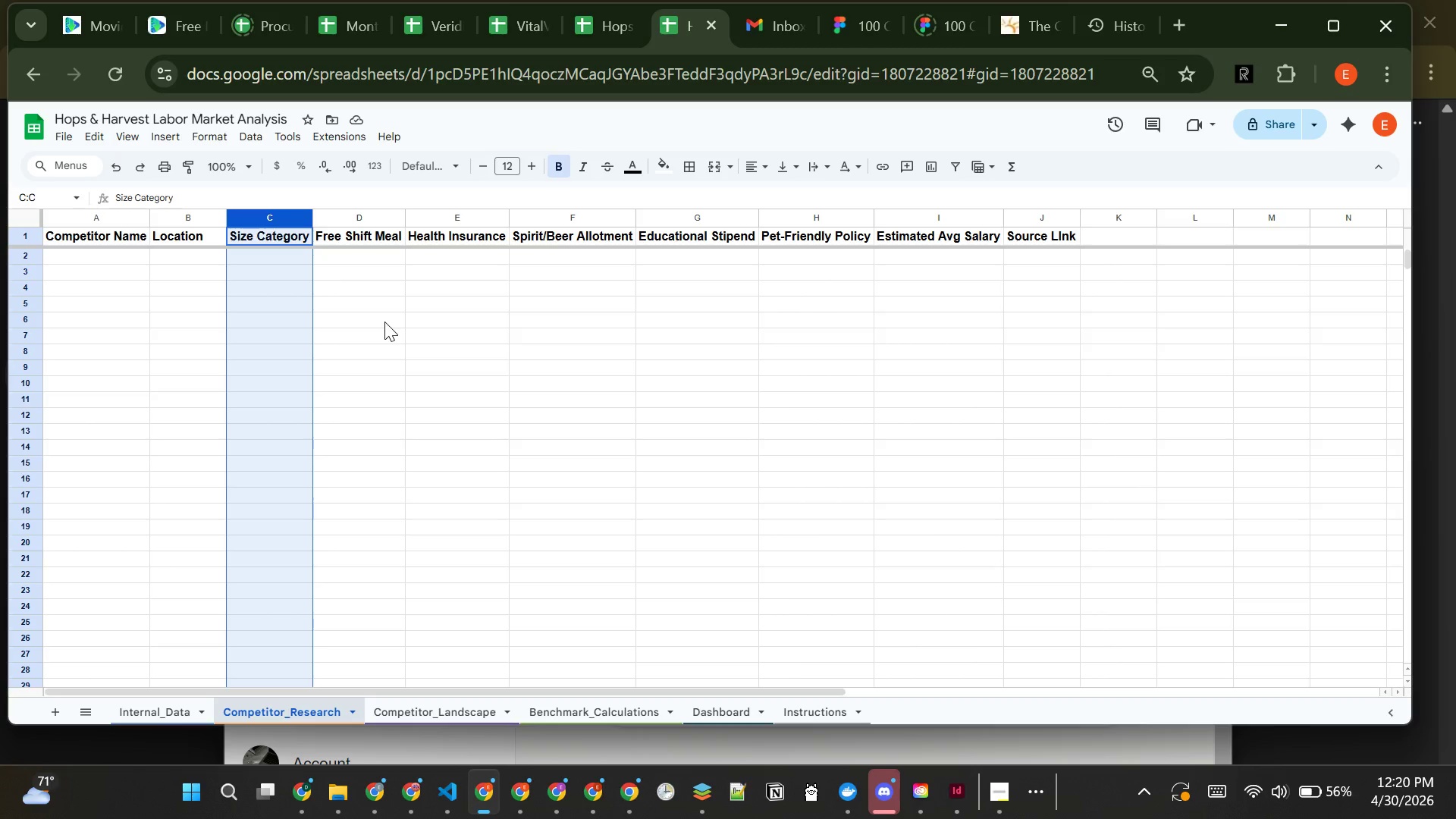 
left_click([384, 322])
 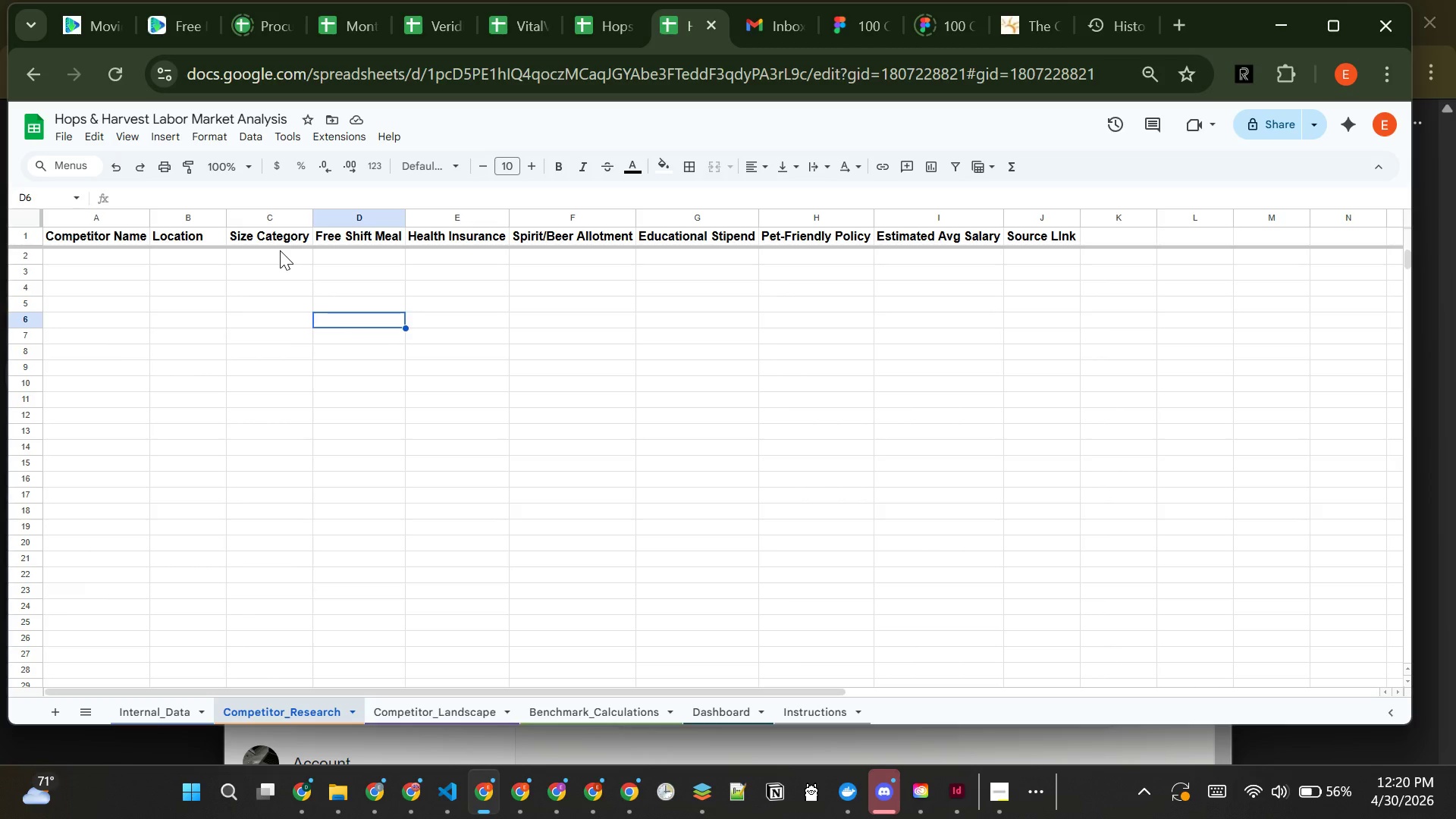 
left_click_drag(start_coordinate=[280, 250], to_coordinate=[289, 381])
 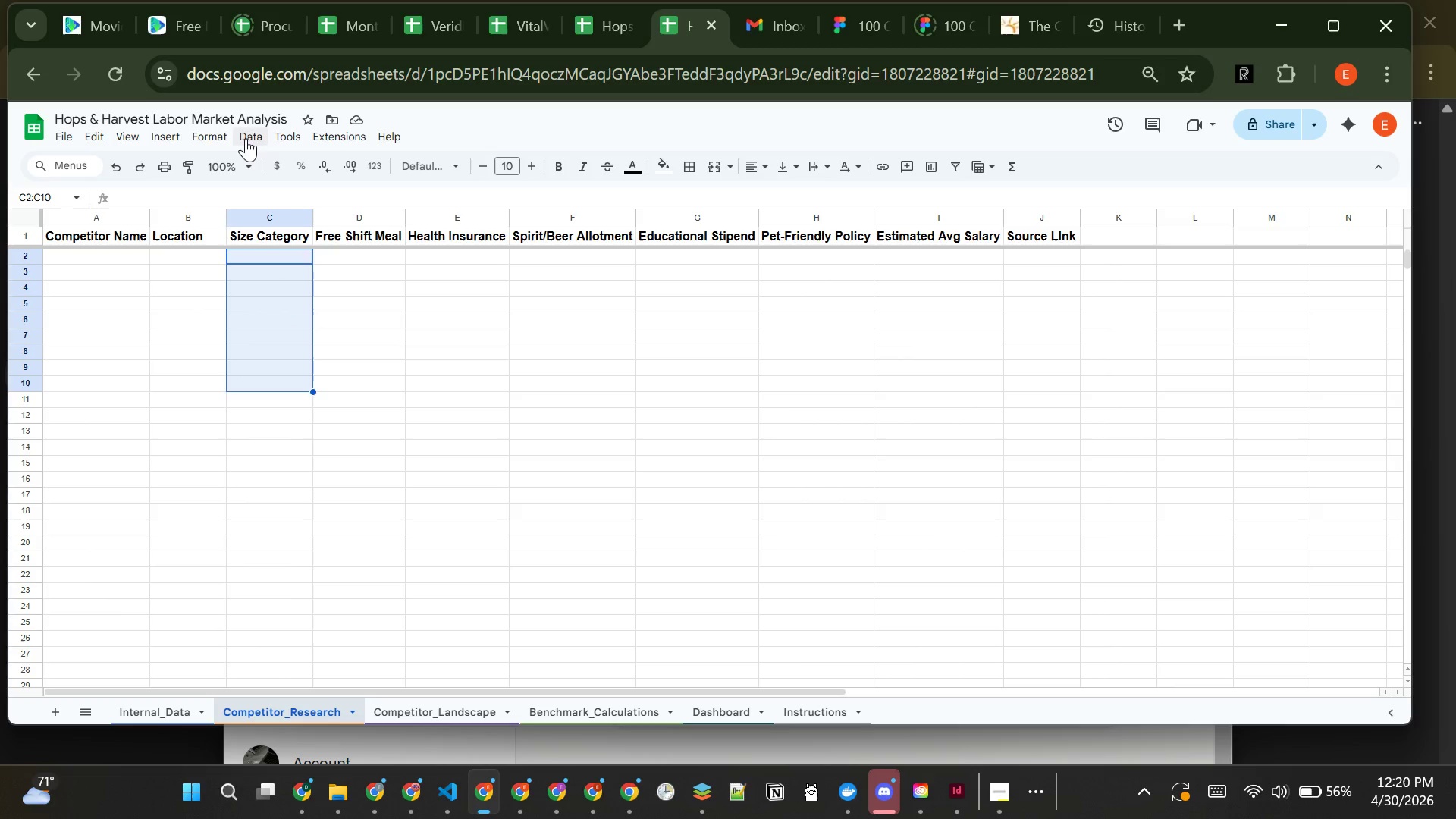 
left_click([251, 138])
 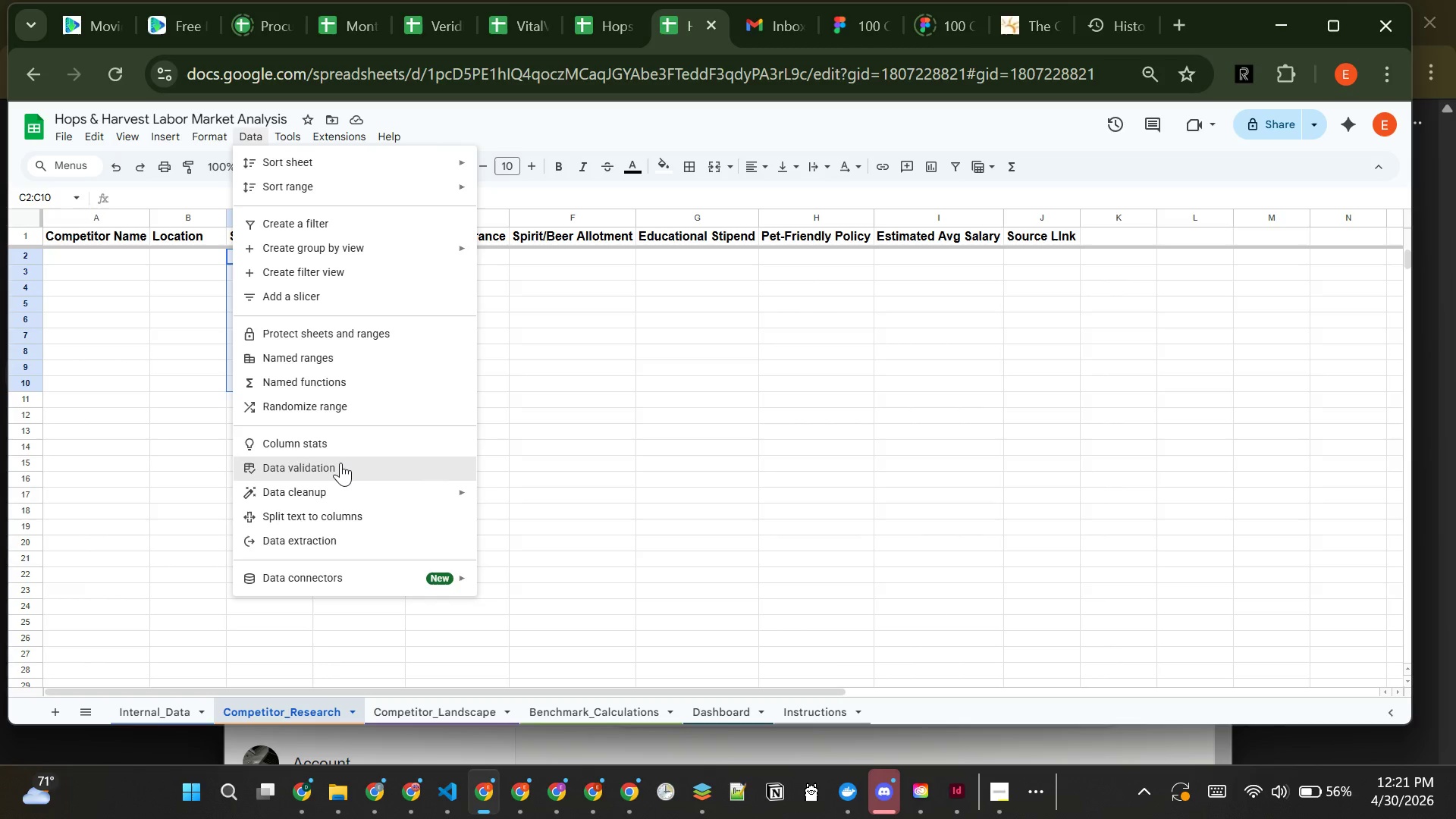 
left_click([341, 464])
 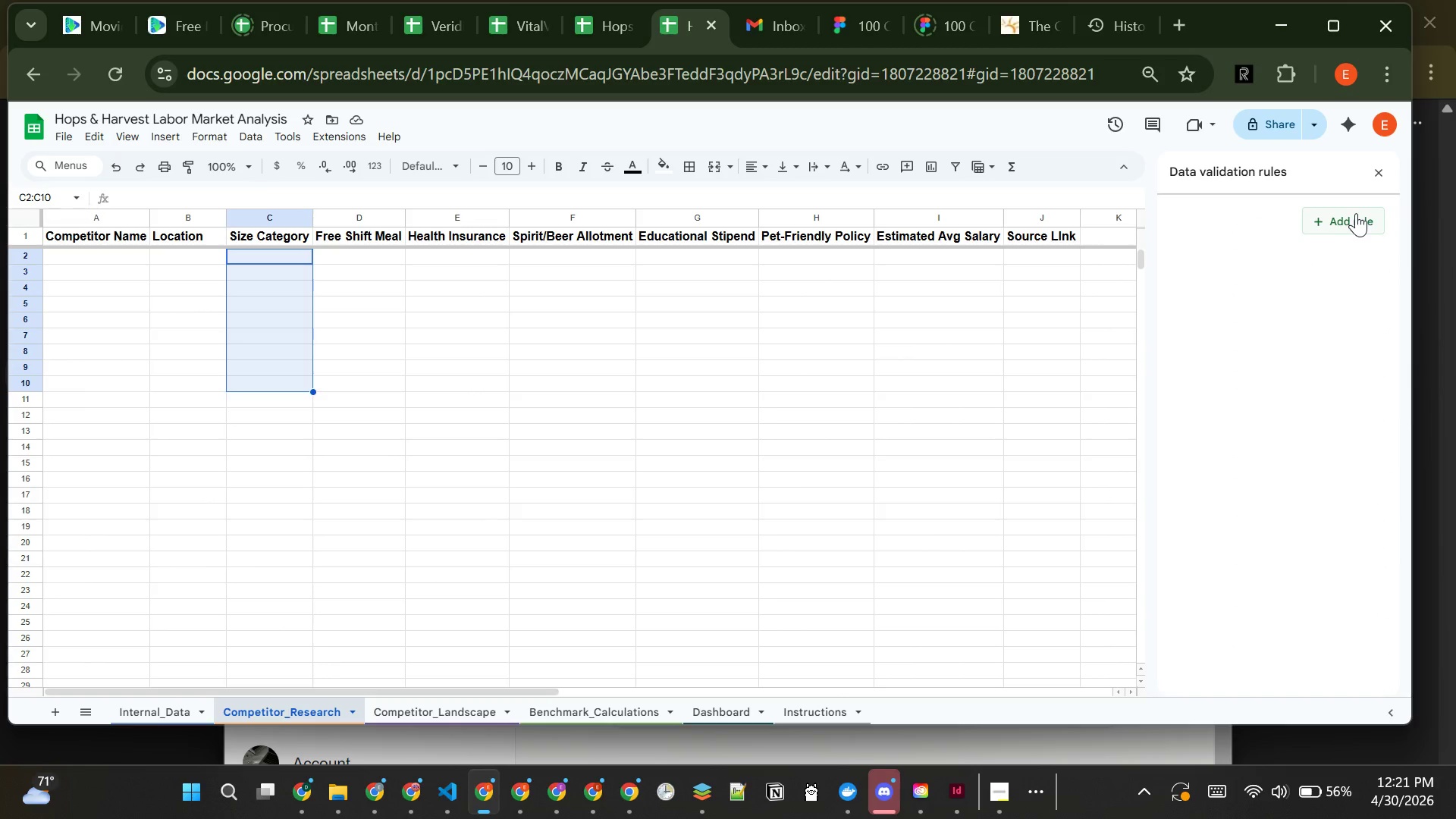 
left_click([1349, 220])
 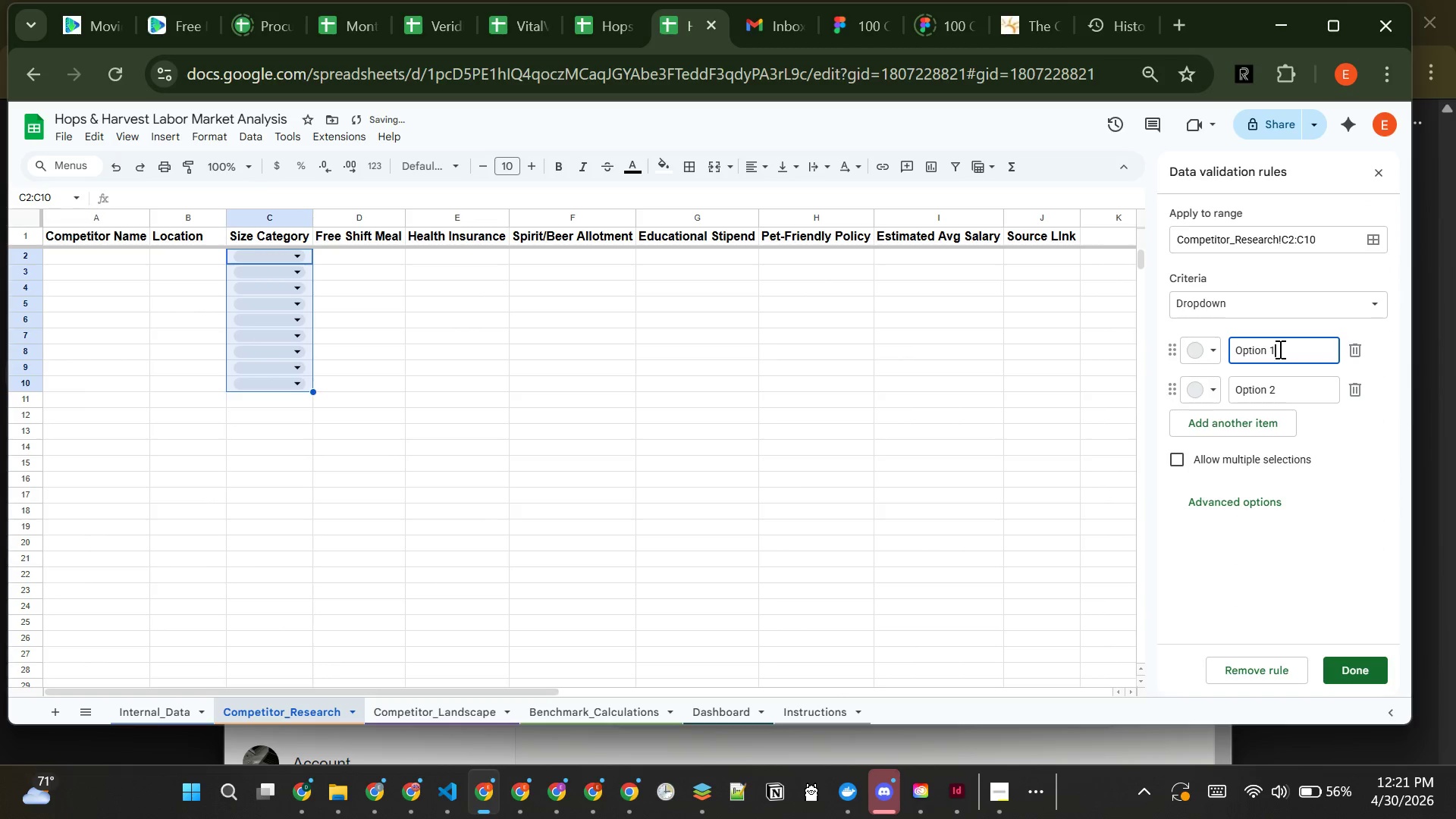 
key(Backspace)
key(Backspace)
key(Backspace)
key(Backspace)
key(Backspace)
key(Backspace)
key(Backspace)
key(Backspace)
key(Backspace)
key(Backspace)
key(Backspace)
type(Nano)
 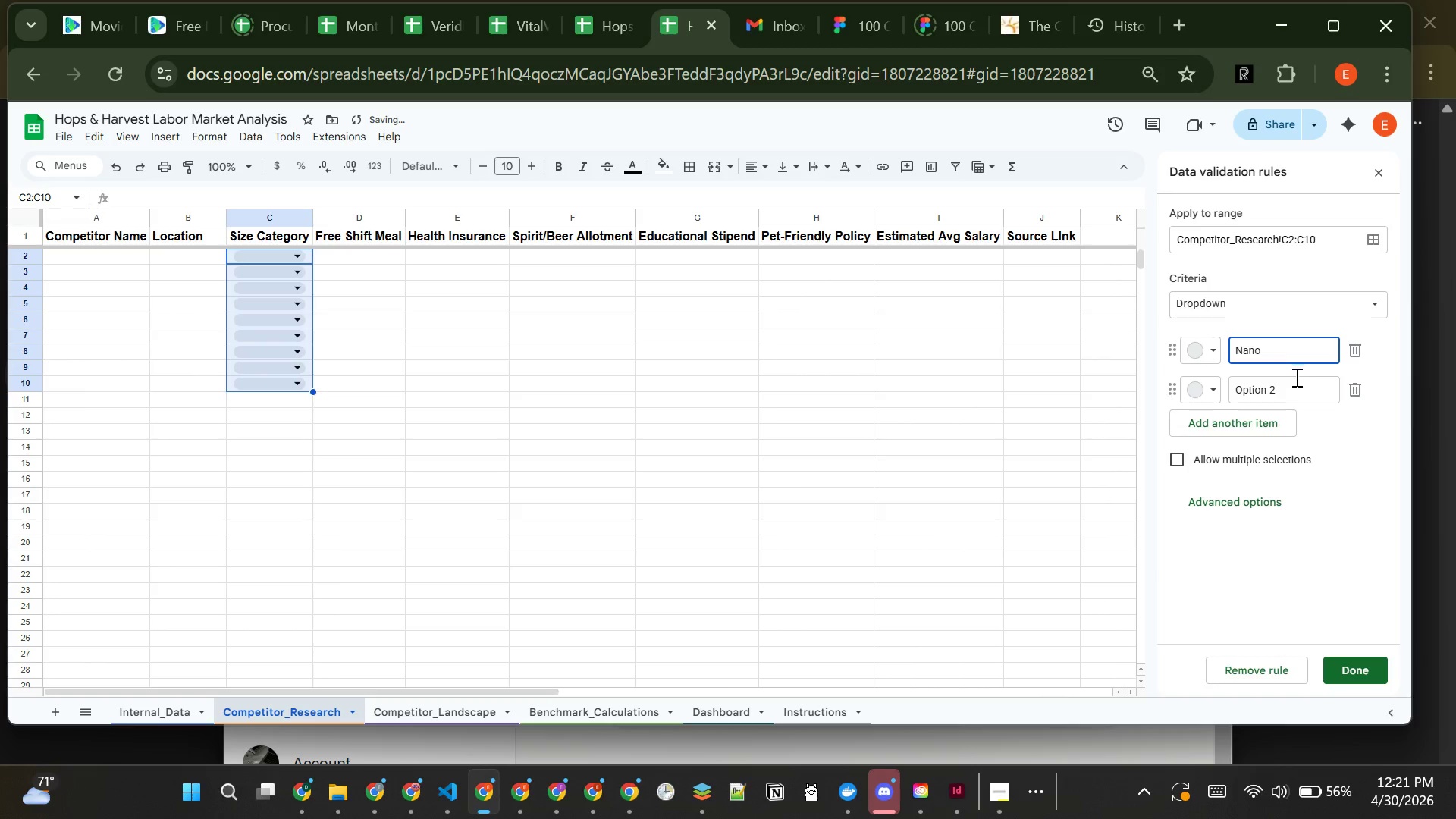 
left_click([1287, 397])
 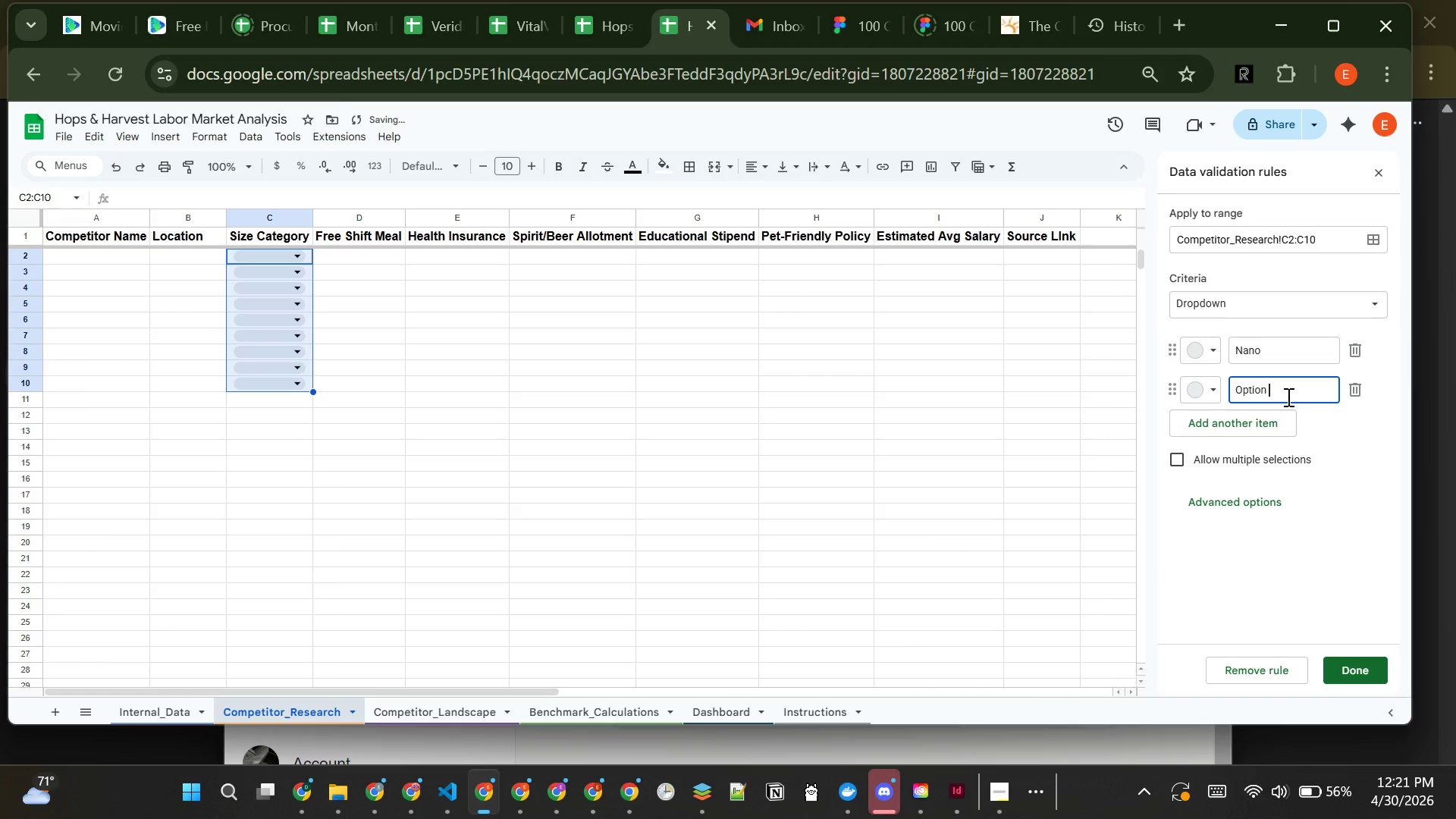 
key(Backspace)
key(Backspace)
key(Backspace)
key(Backspace)
key(Backspace)
key(Backspace)
key(Backspace)
key(Backspace)
type(Micro)
 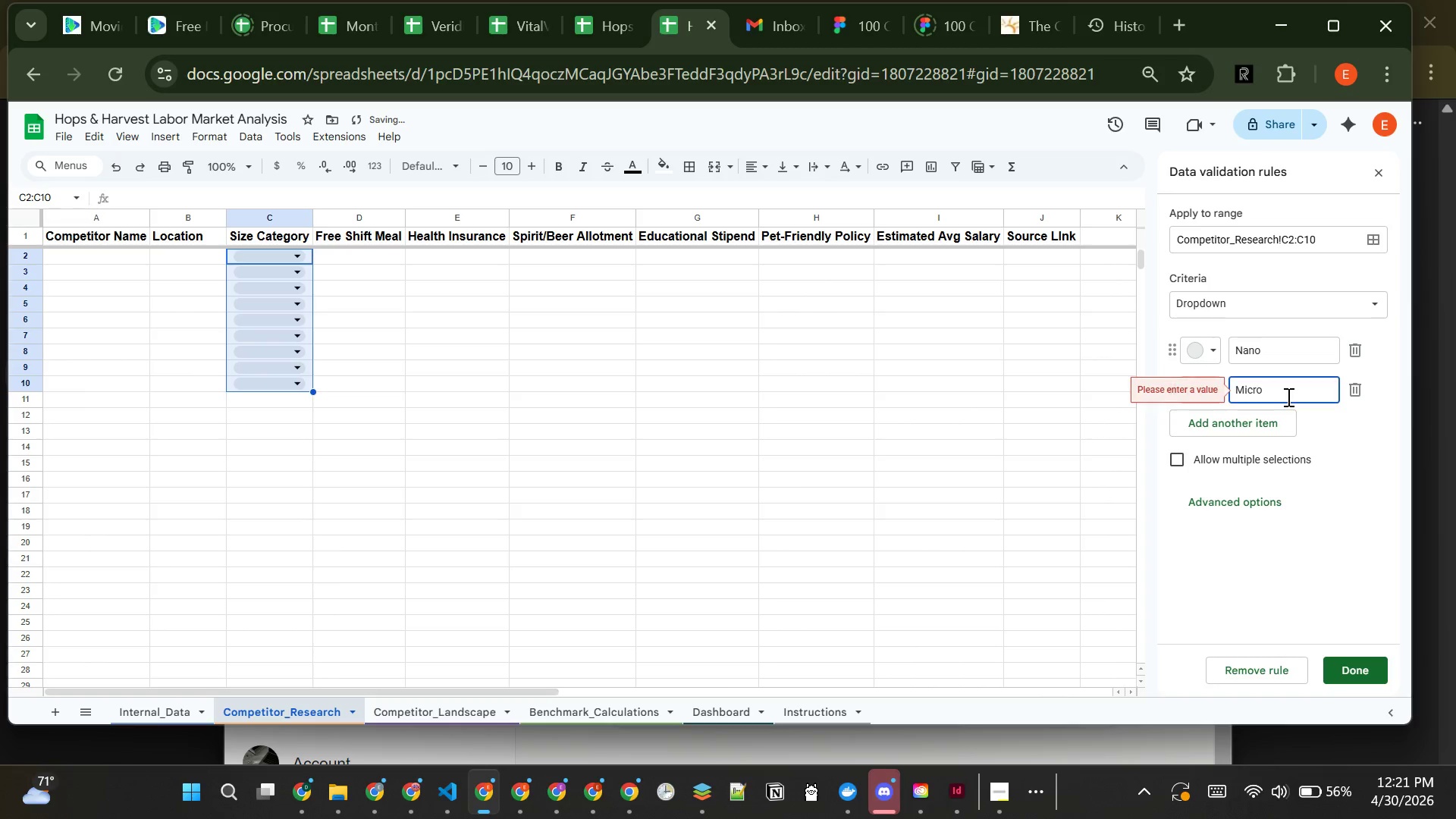 
key(Enter)
 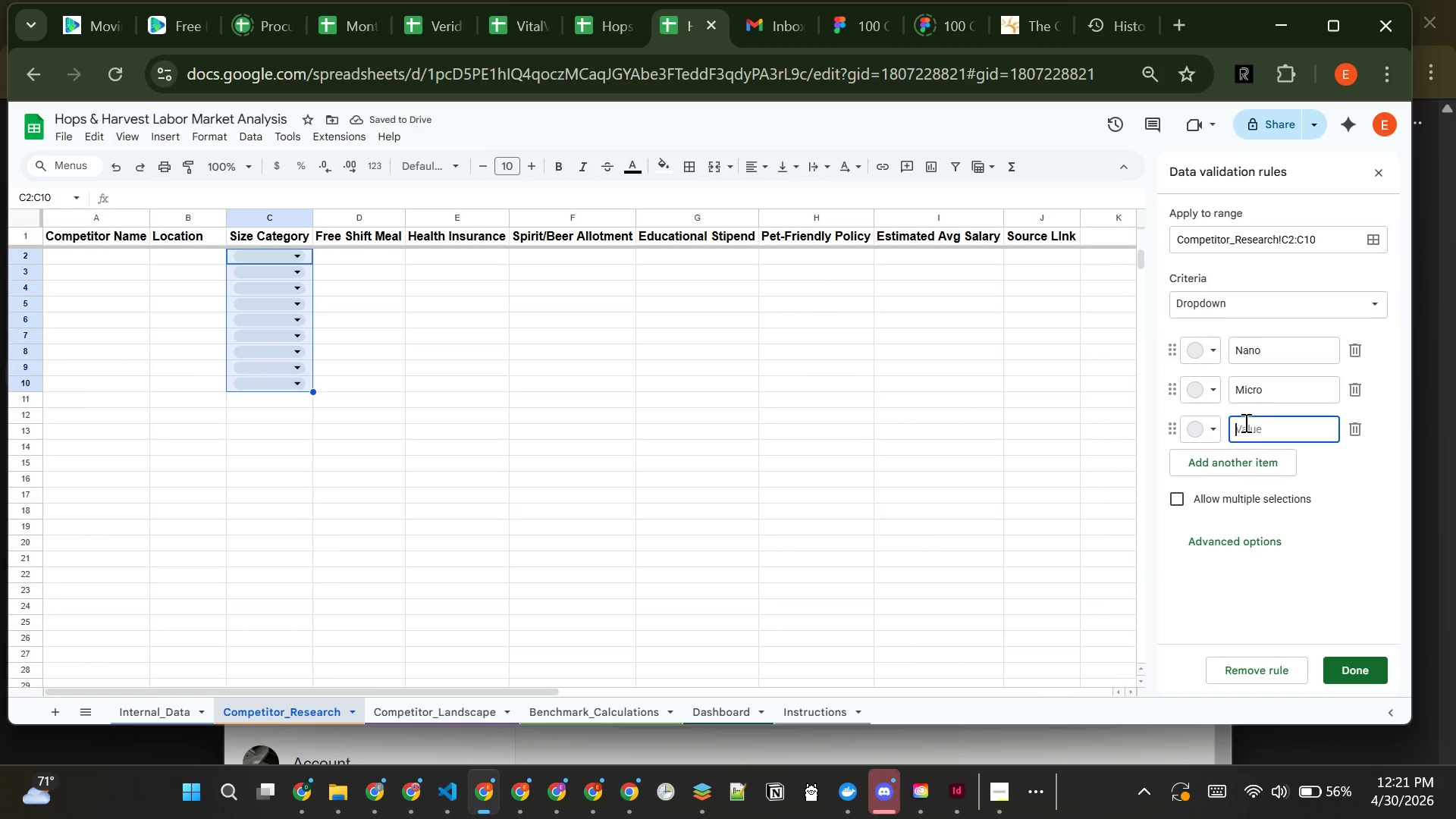 
type(Regional)
 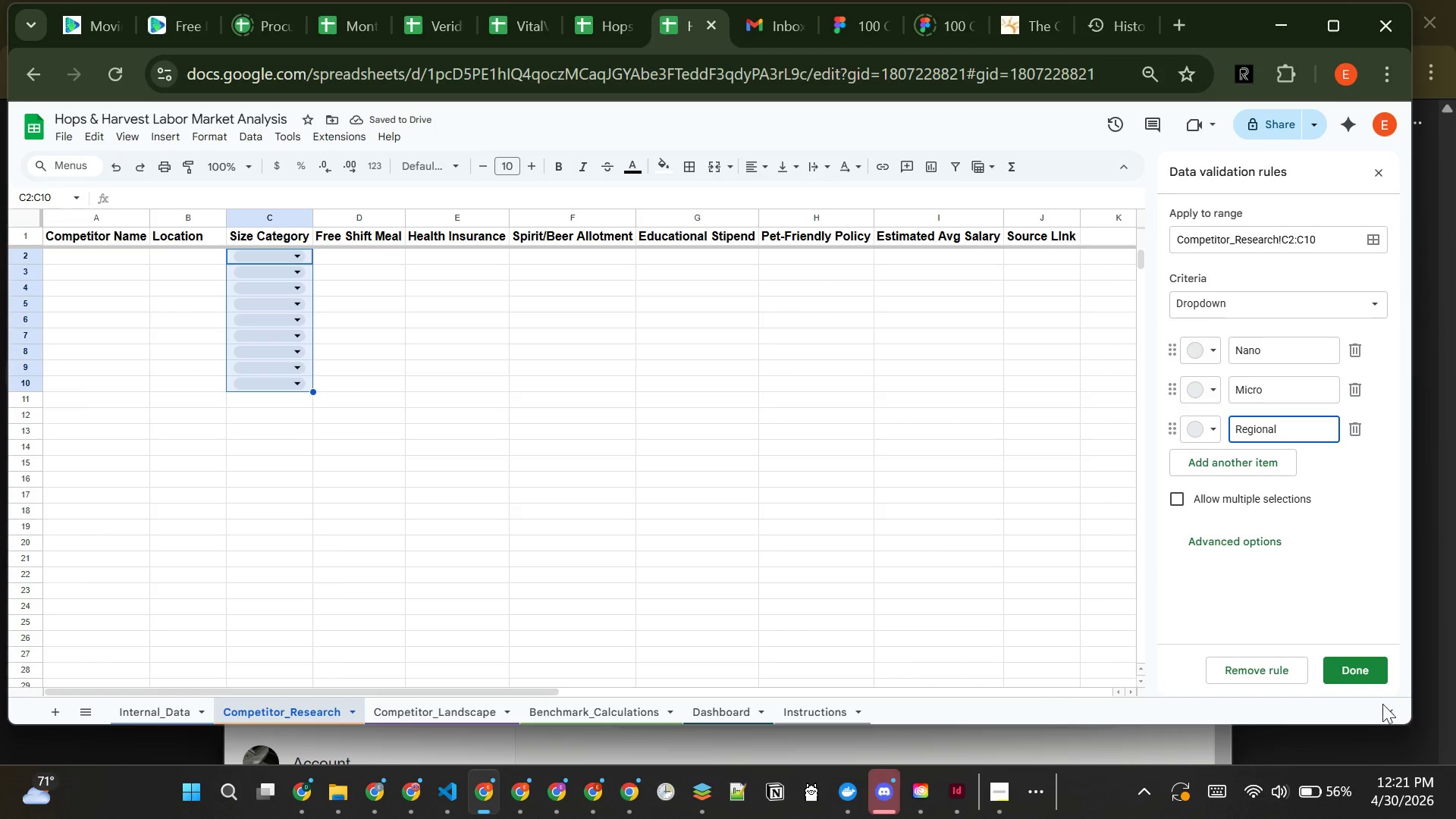 
left_click([1347, 666])
 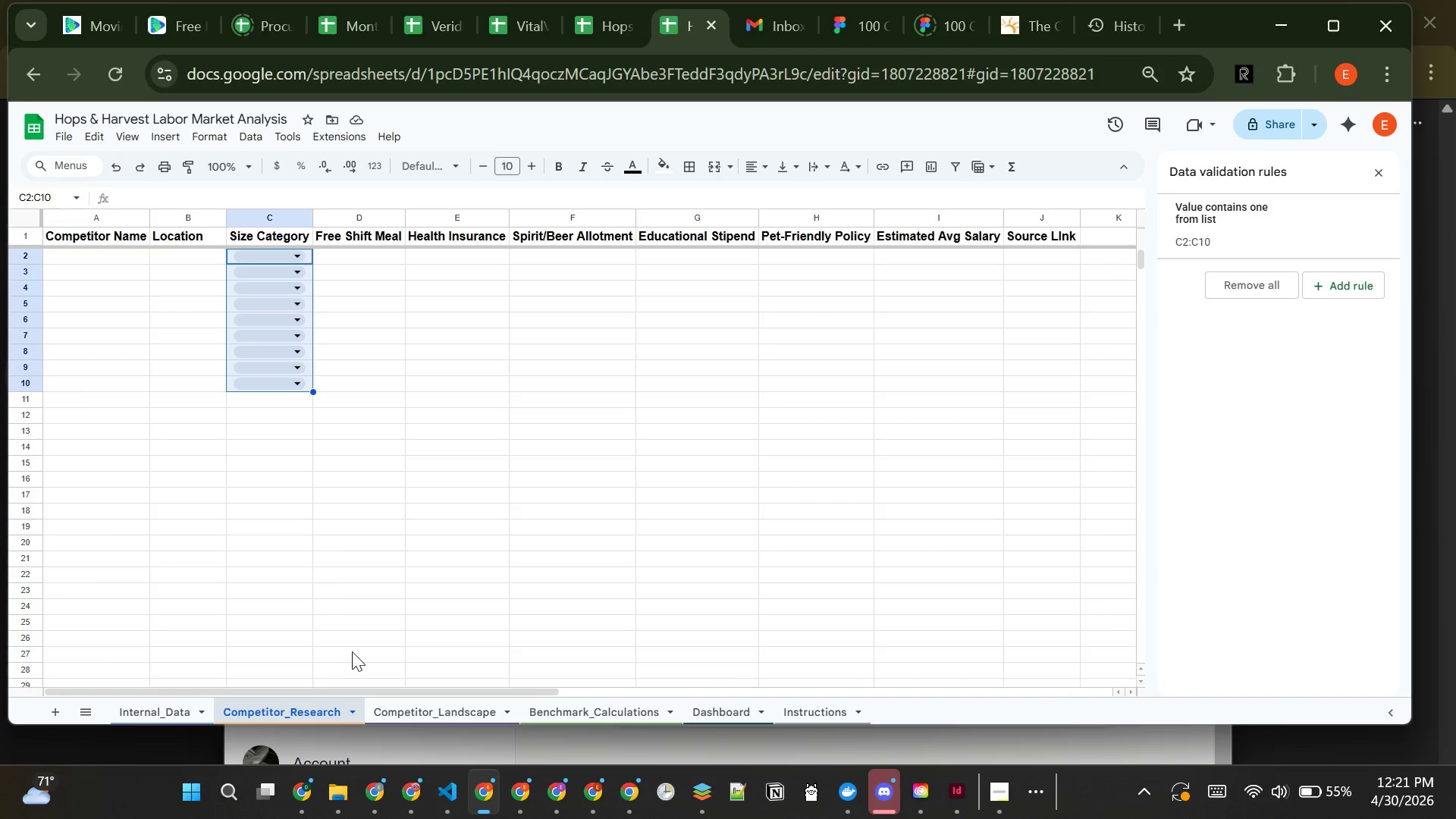 
wait(25.16)
 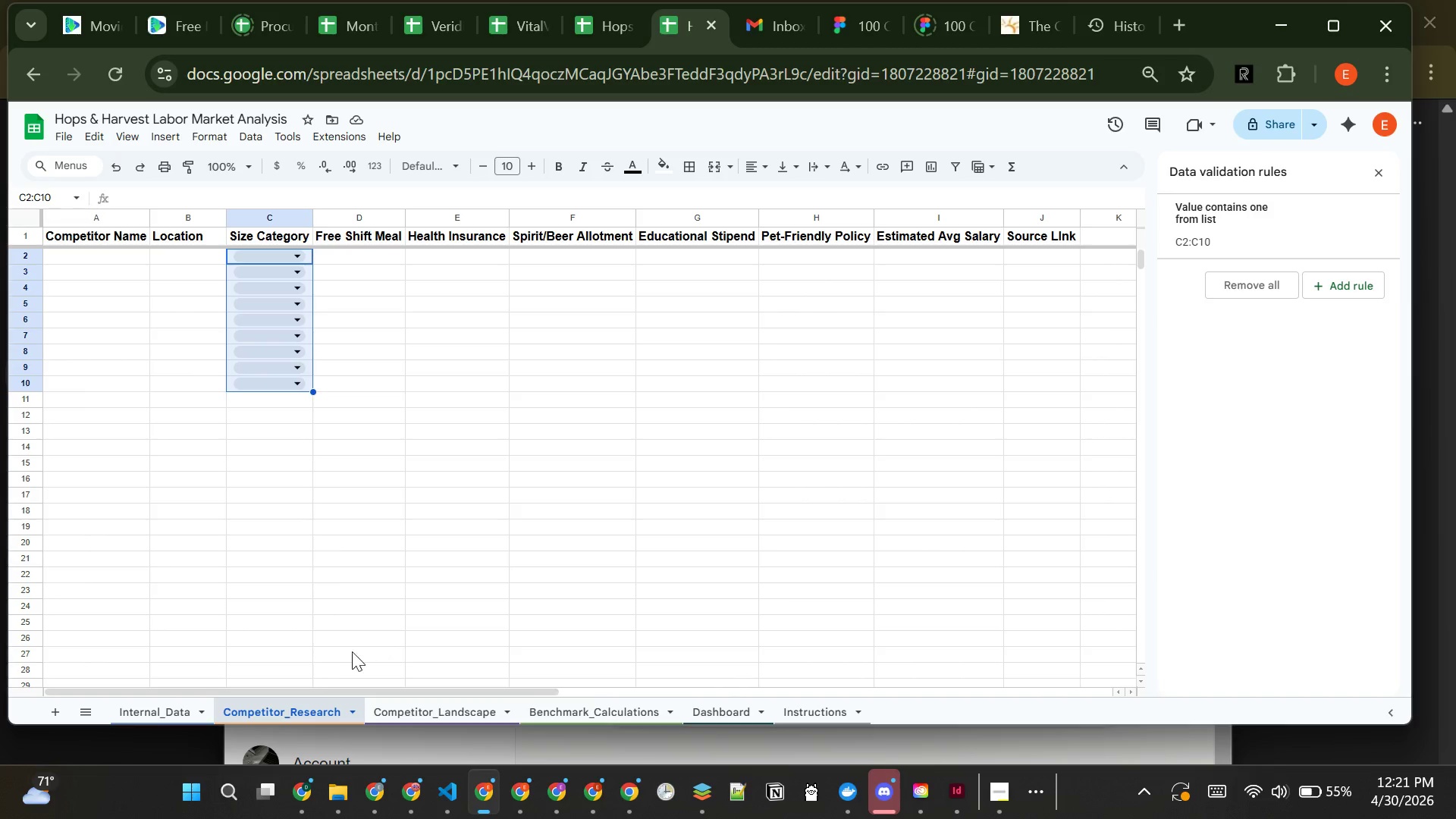 
left_click_drag(start_coordinate=[350, 257], to_coordinate=[859, 388])
 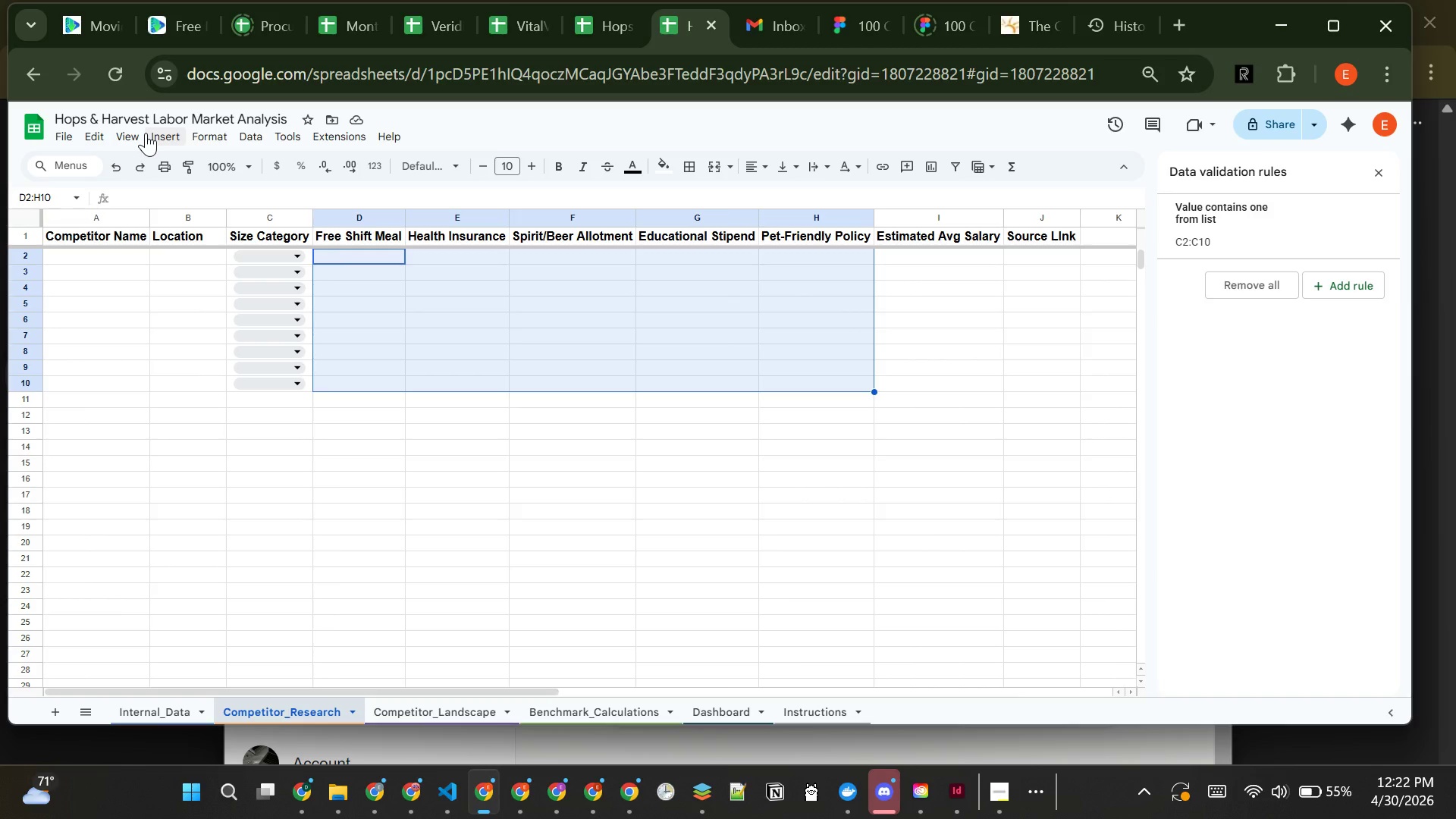 
left_click([163, 140])
 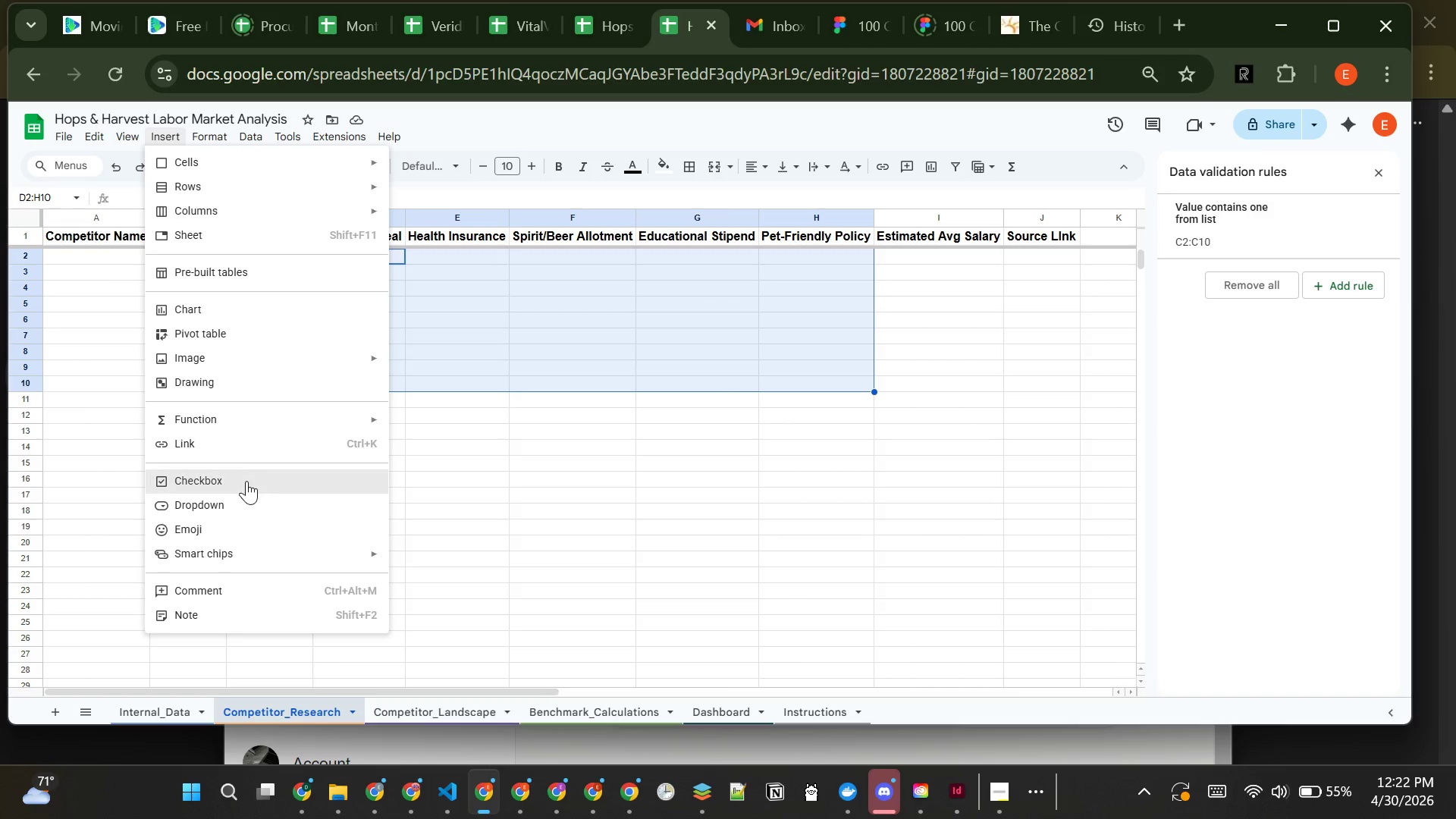 
left_click([246, 478])
 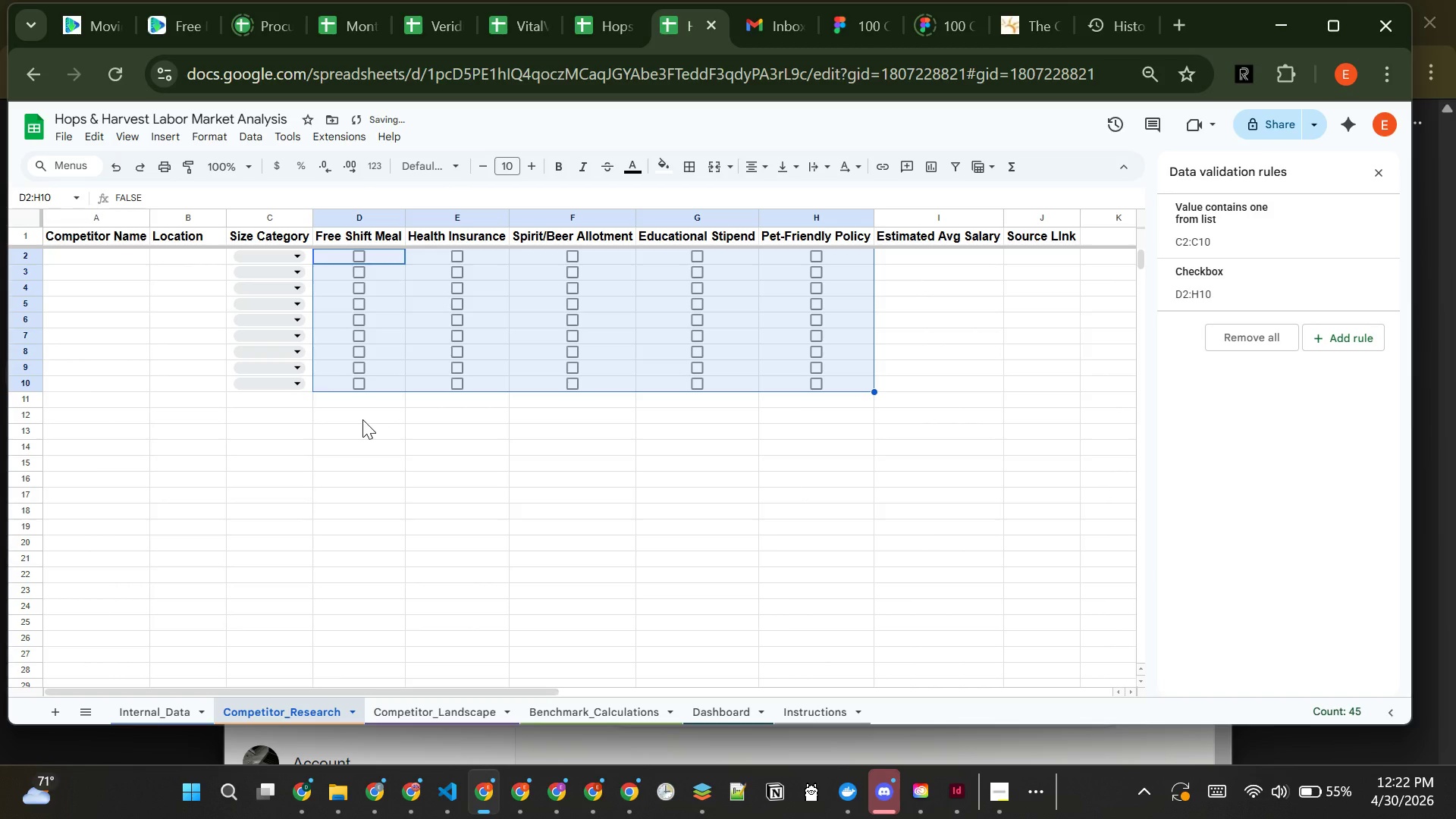 
left_click([362, 419])
 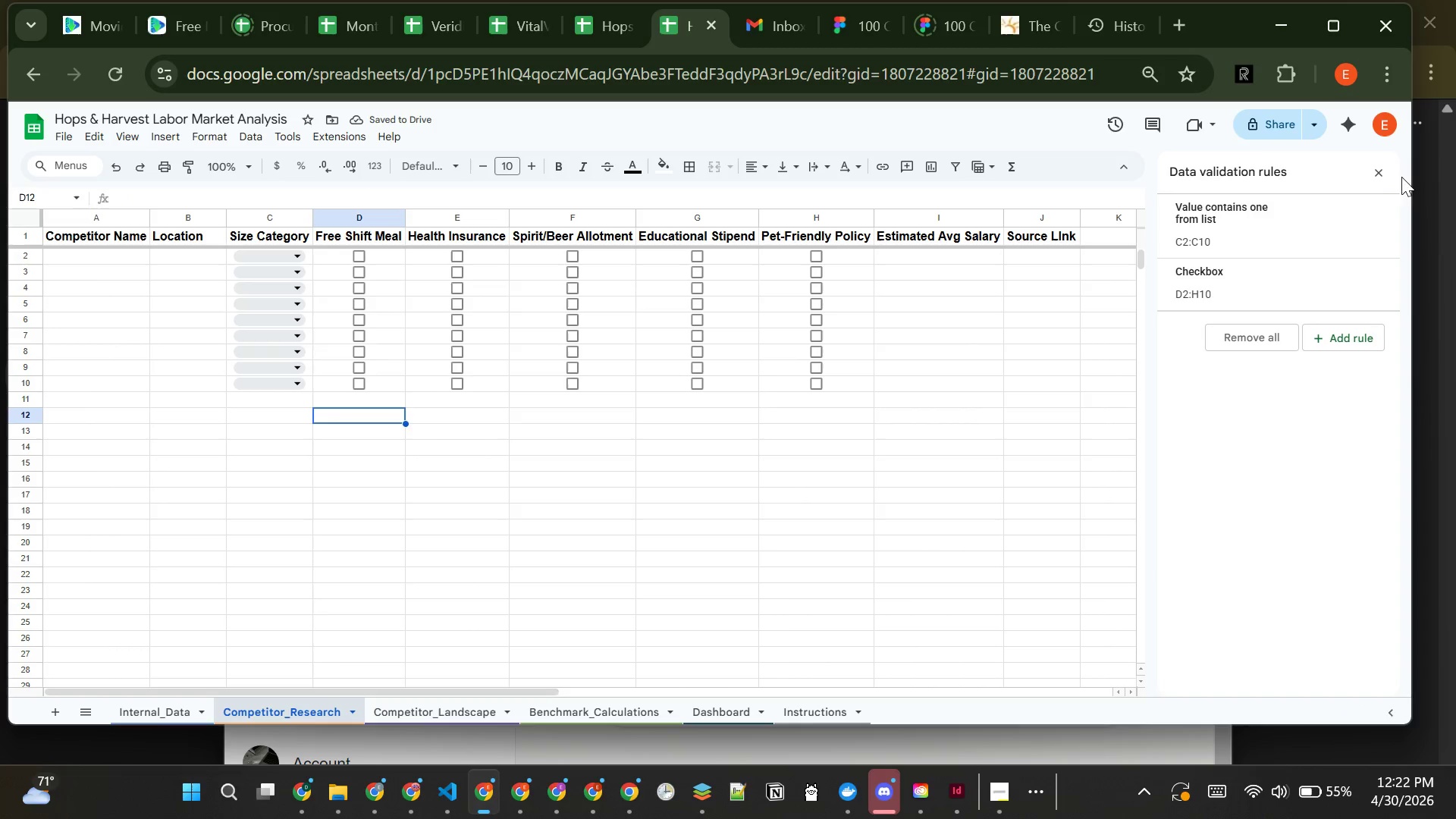 
left_click([1382, 172])
 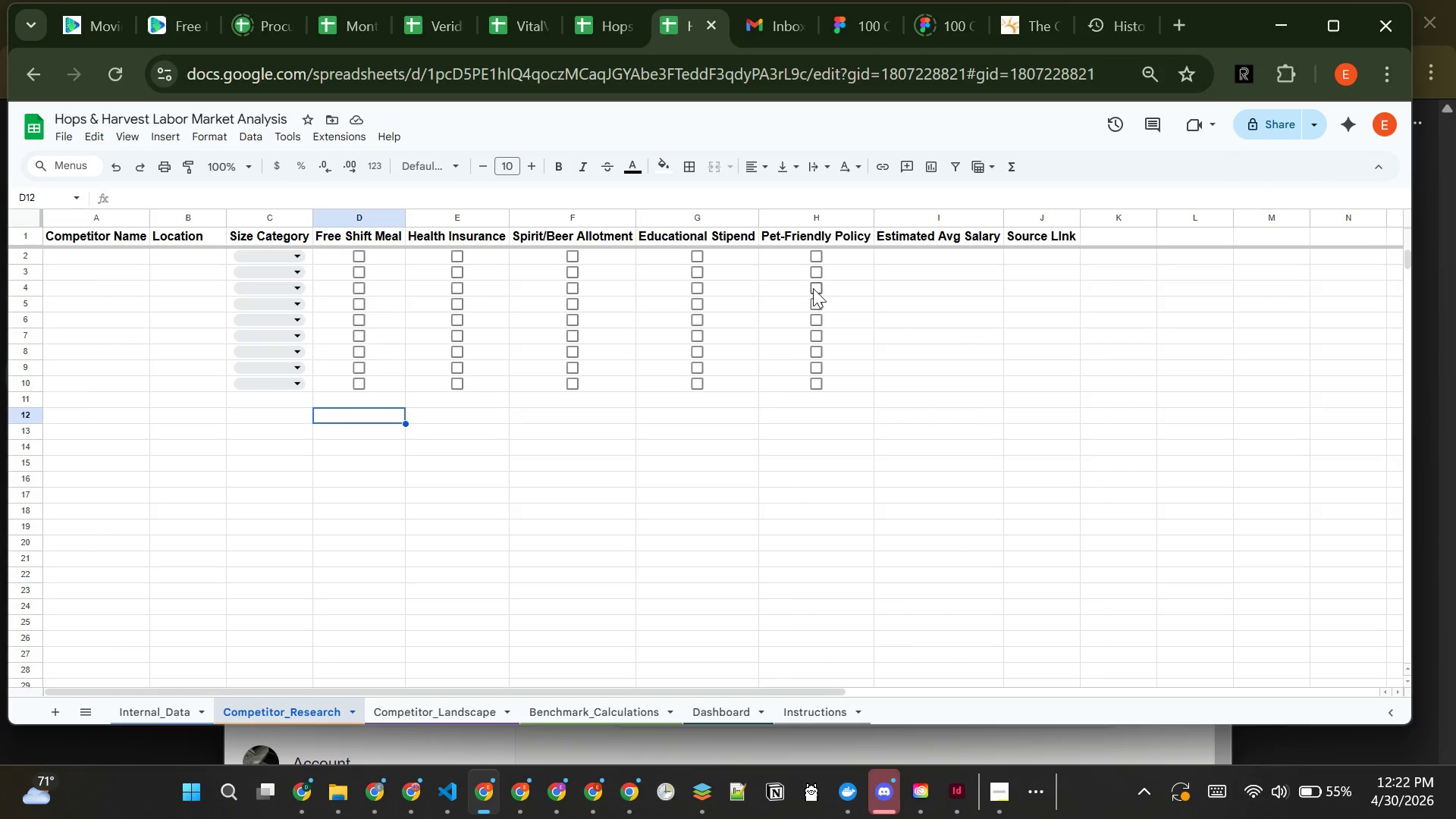 
left_click([817, 284])
 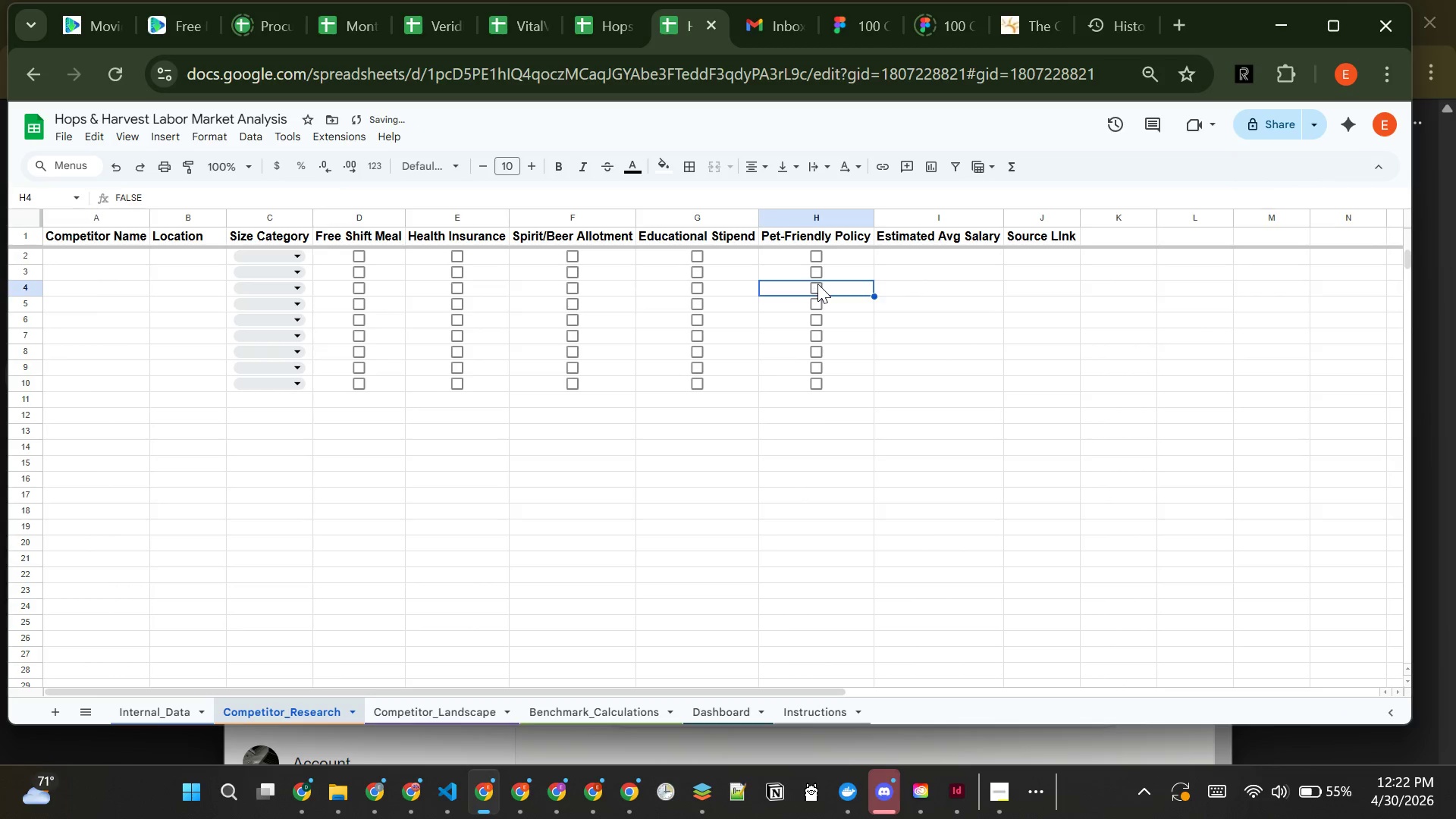 
left_click([817, 284])
 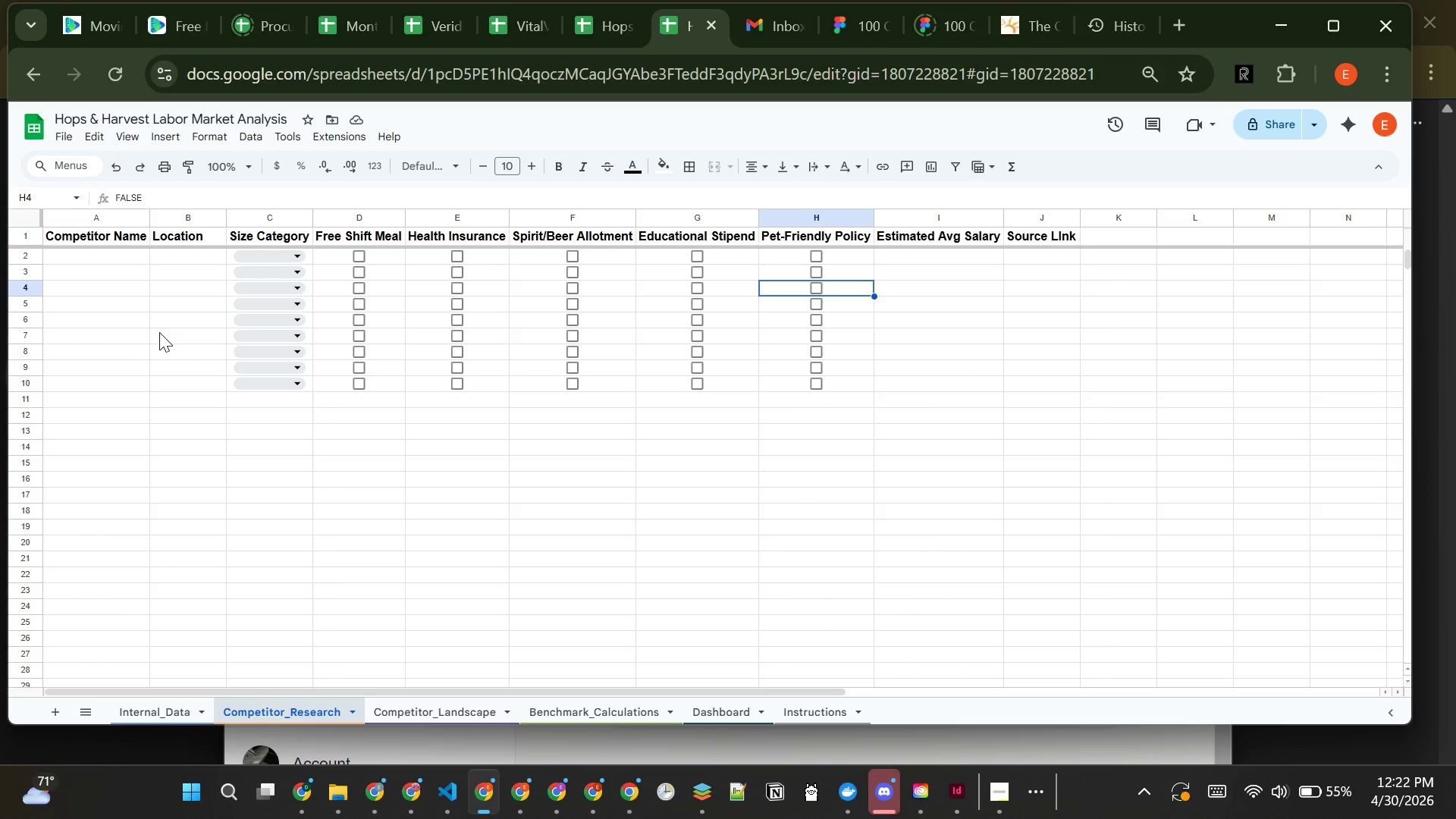 
wait(12.33)
 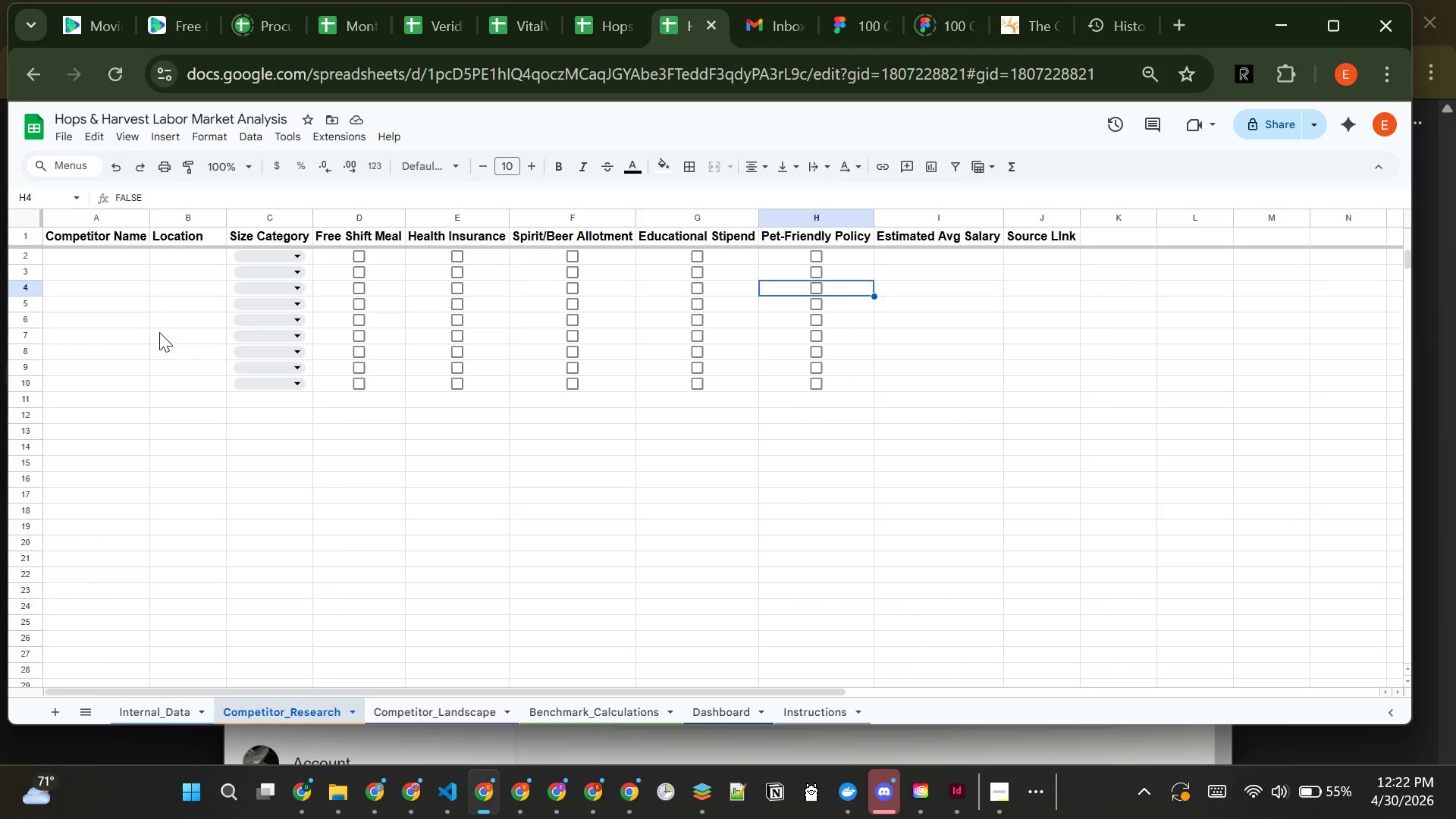 
left_click([700, 290])
 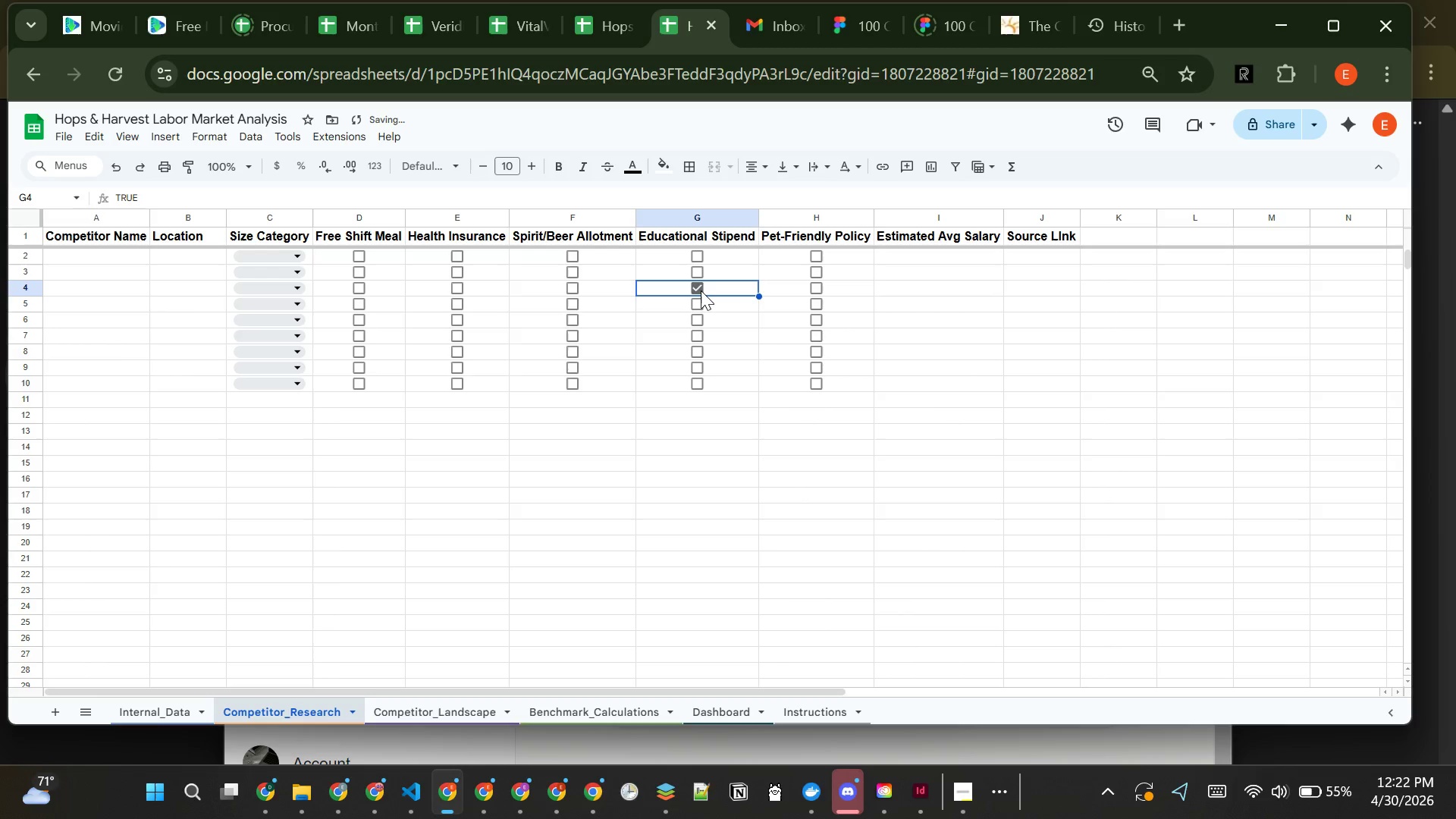 
left_click([698, 290])
 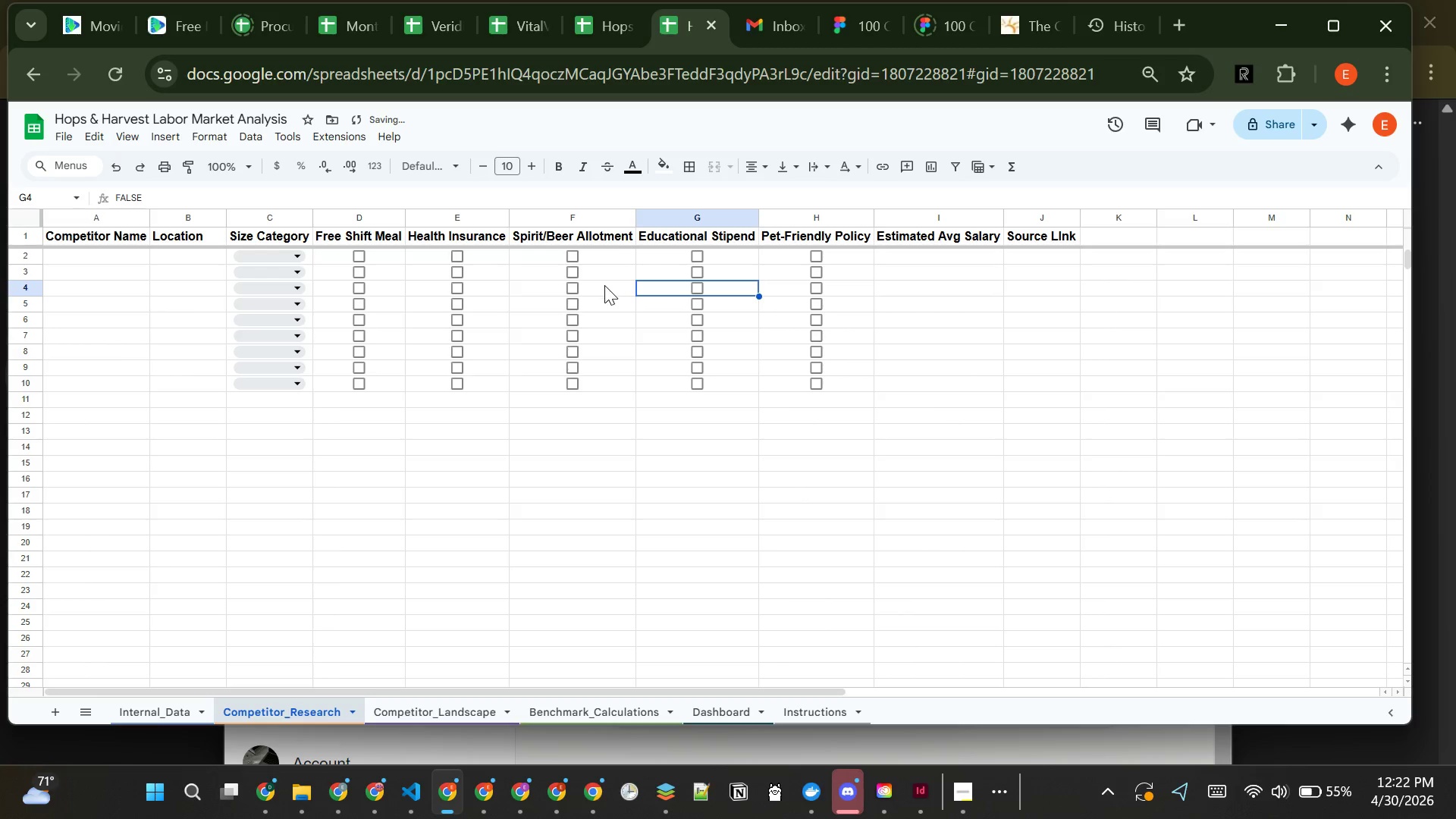 
left_click([614, 292])
 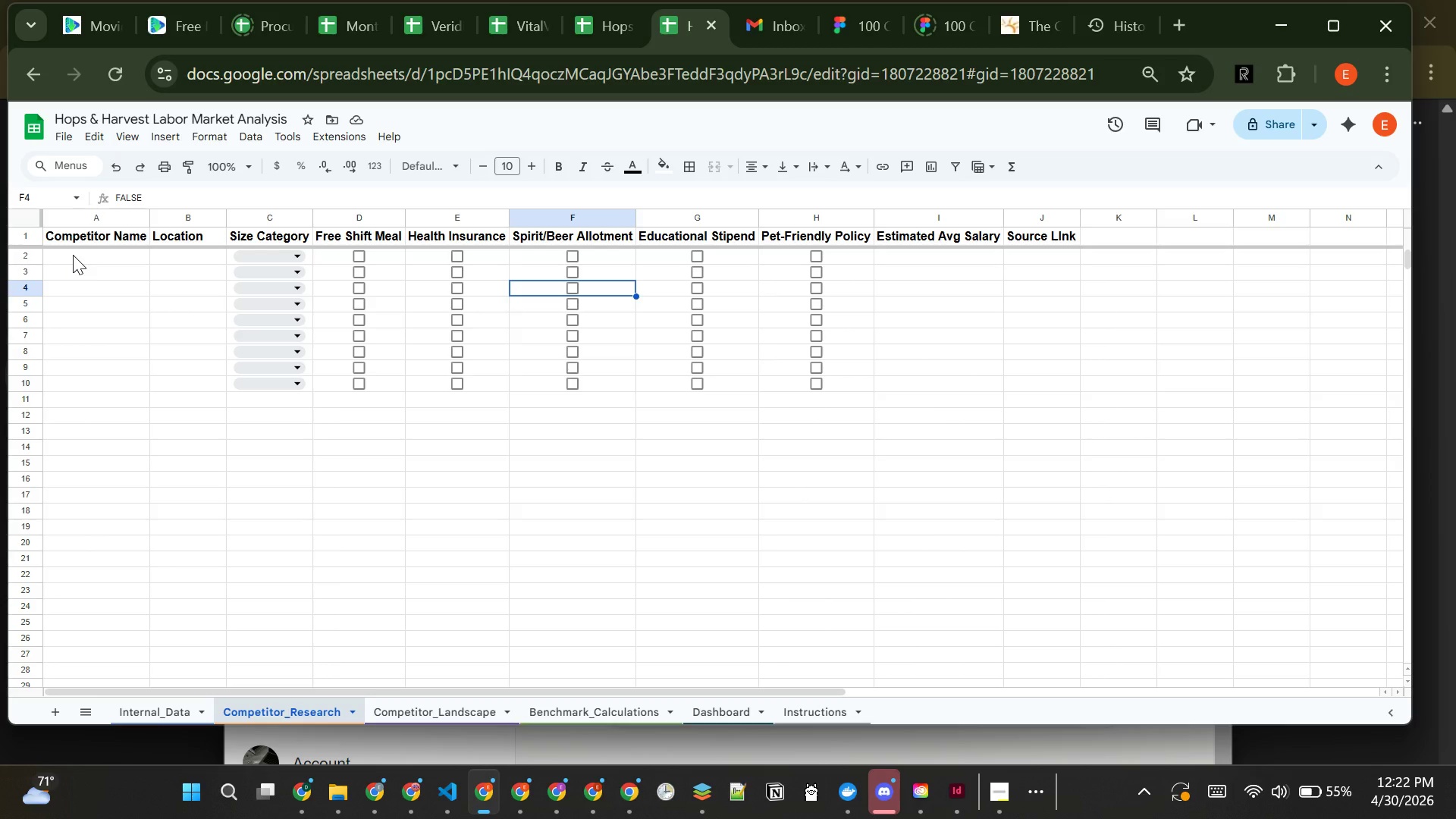 
wait(17.11)
 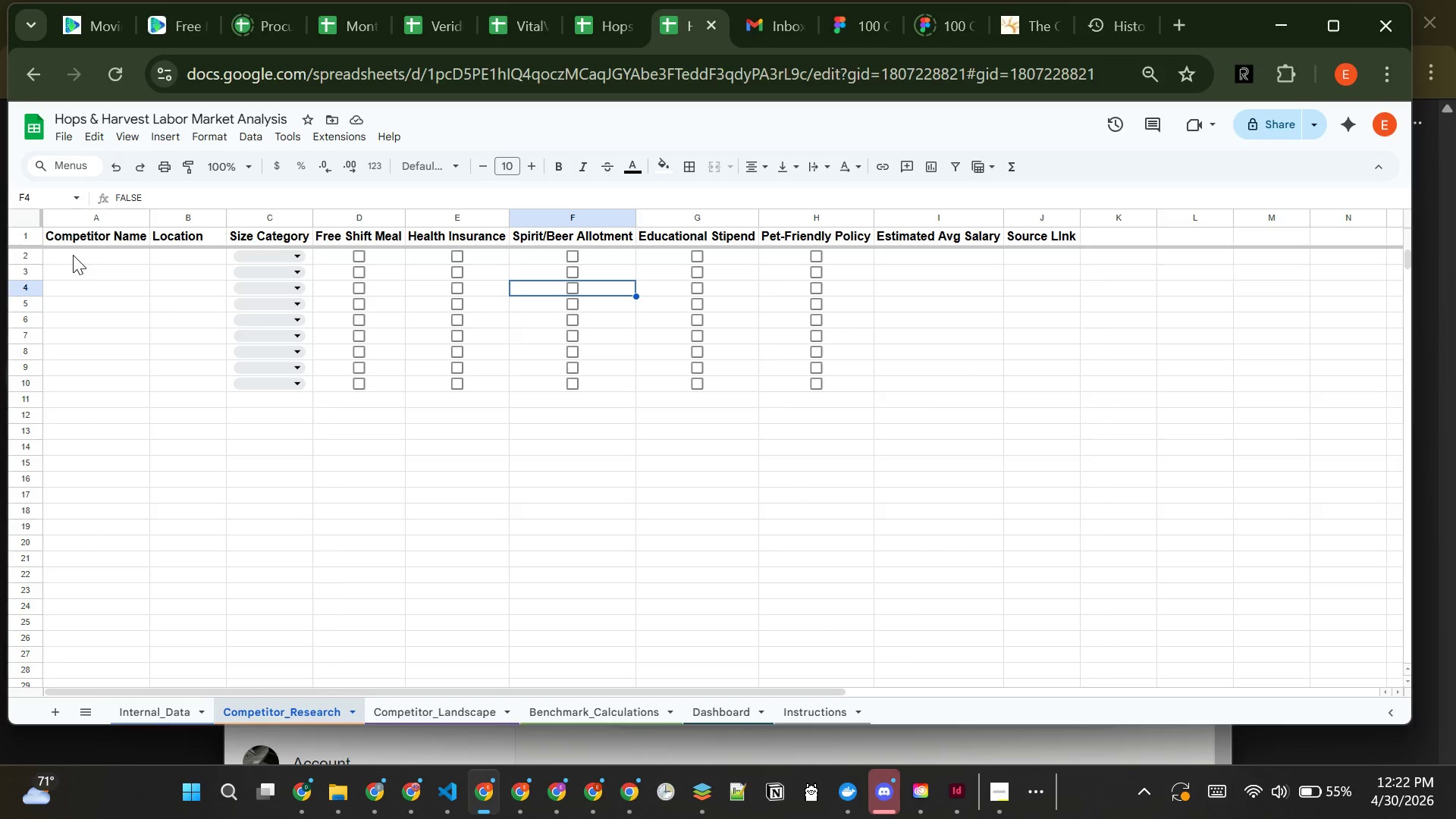 
left_click([1113, 25])
 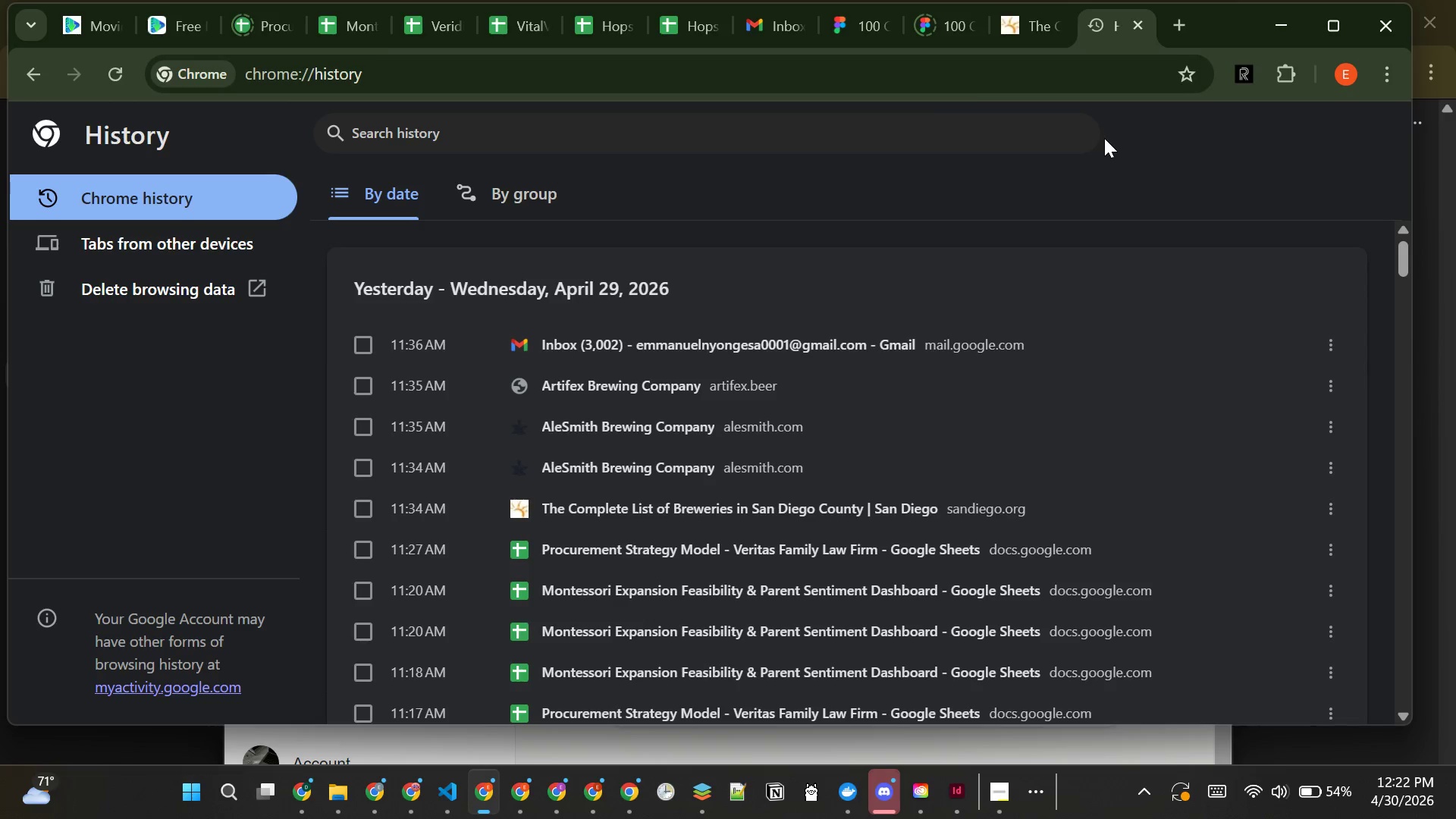 
key(VolumeUp)
 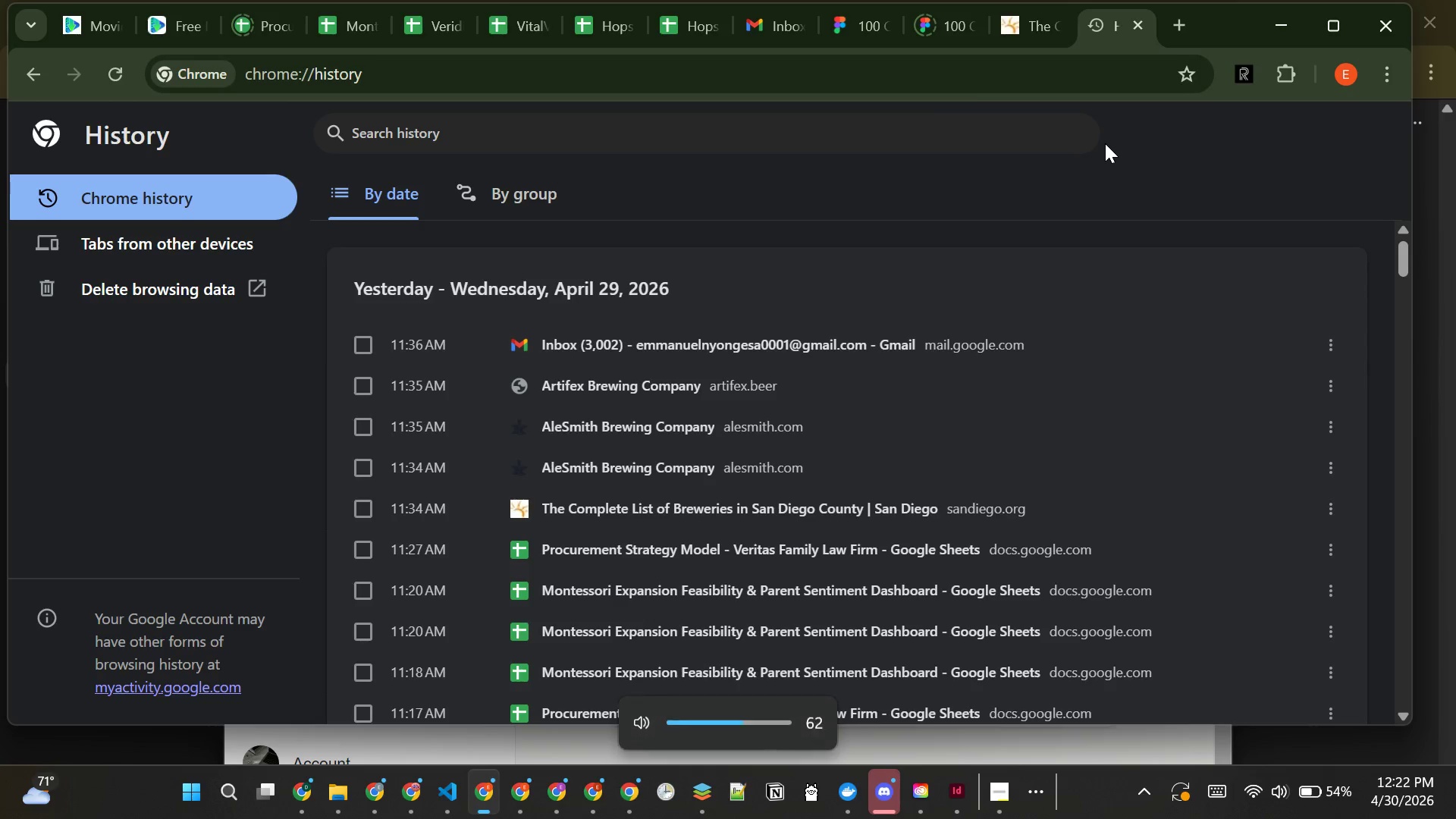 
key(VolumeUp)
 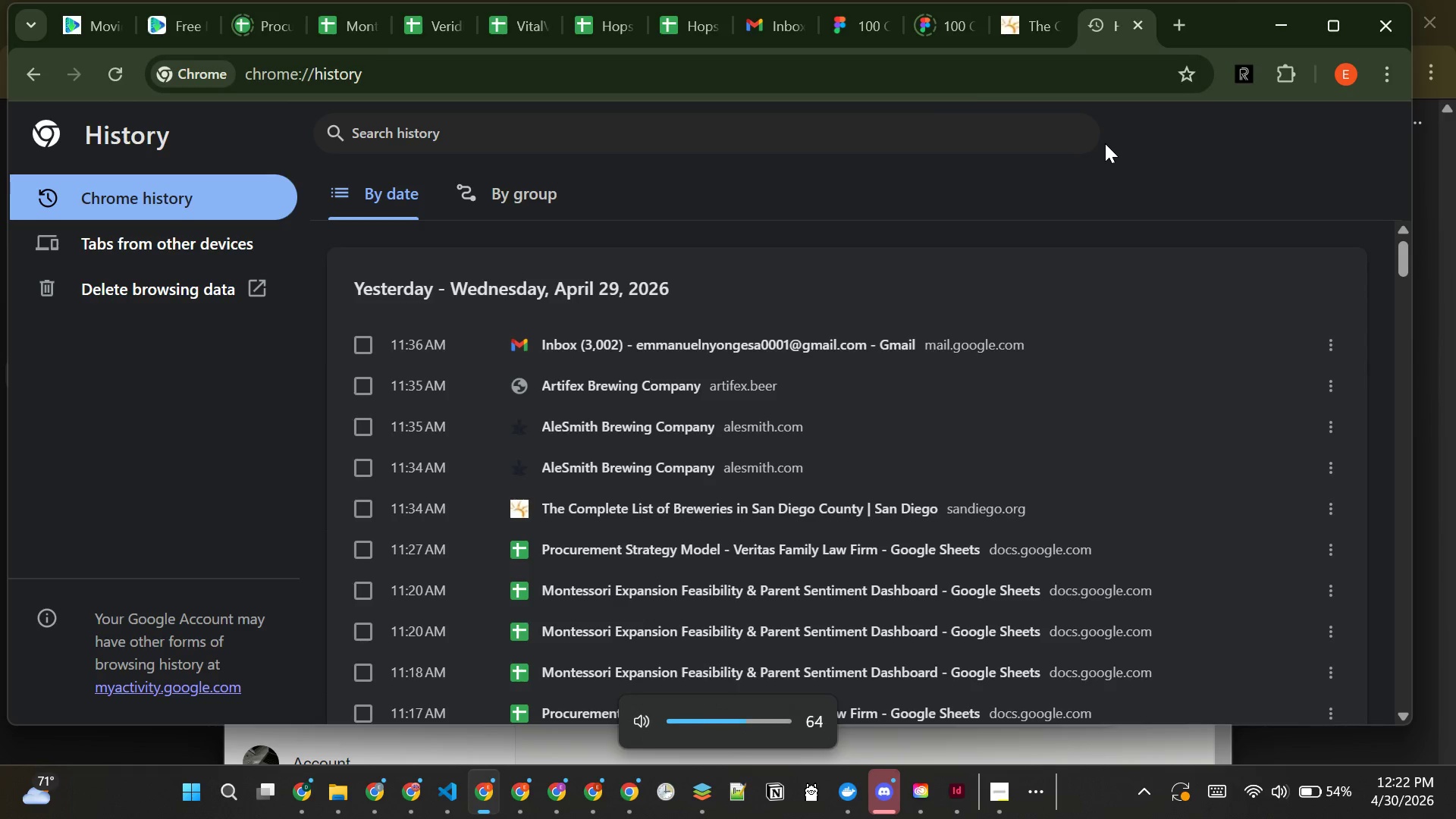 
key(VolumeUp)
 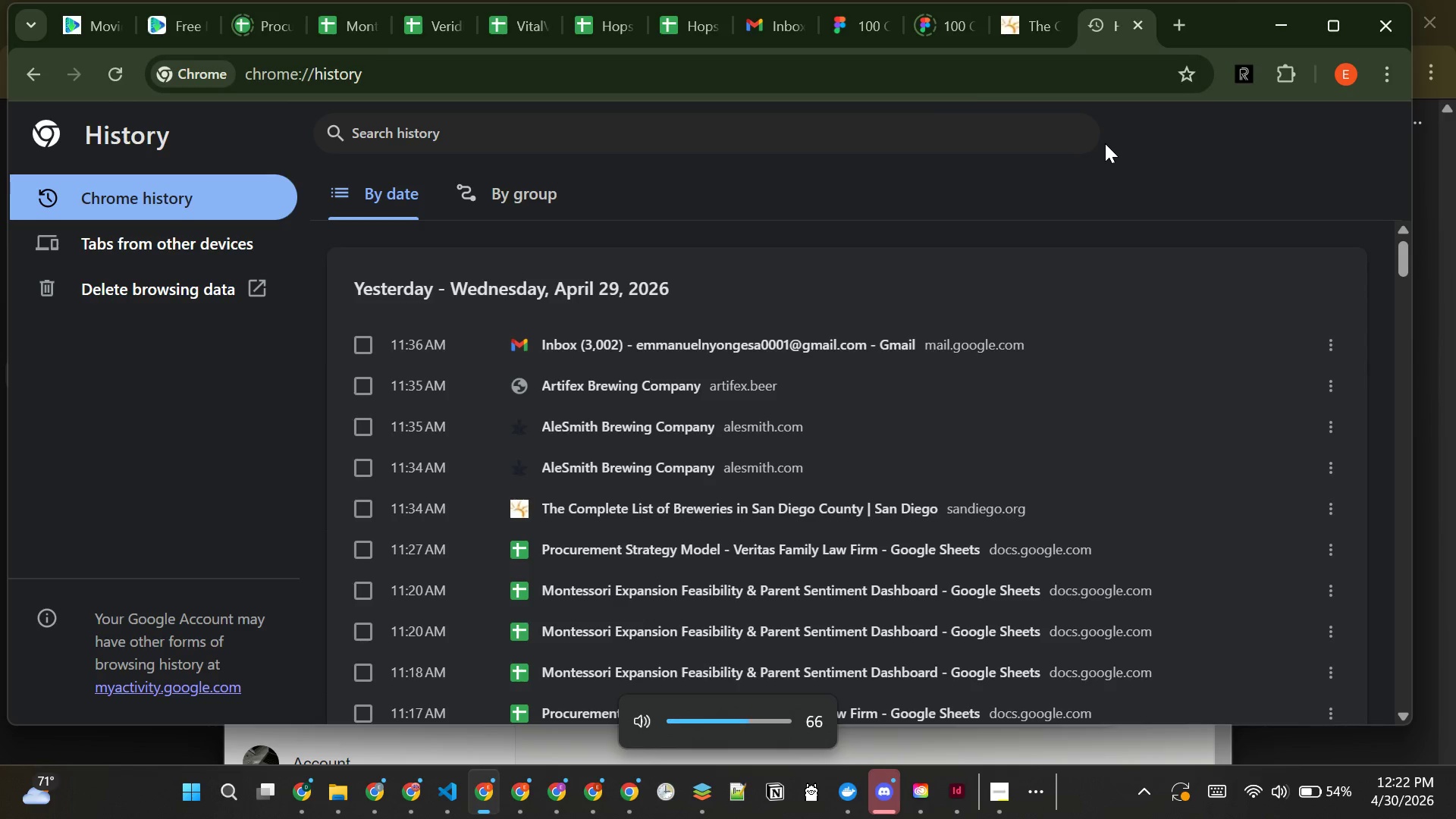 
key(VolumeUp)
 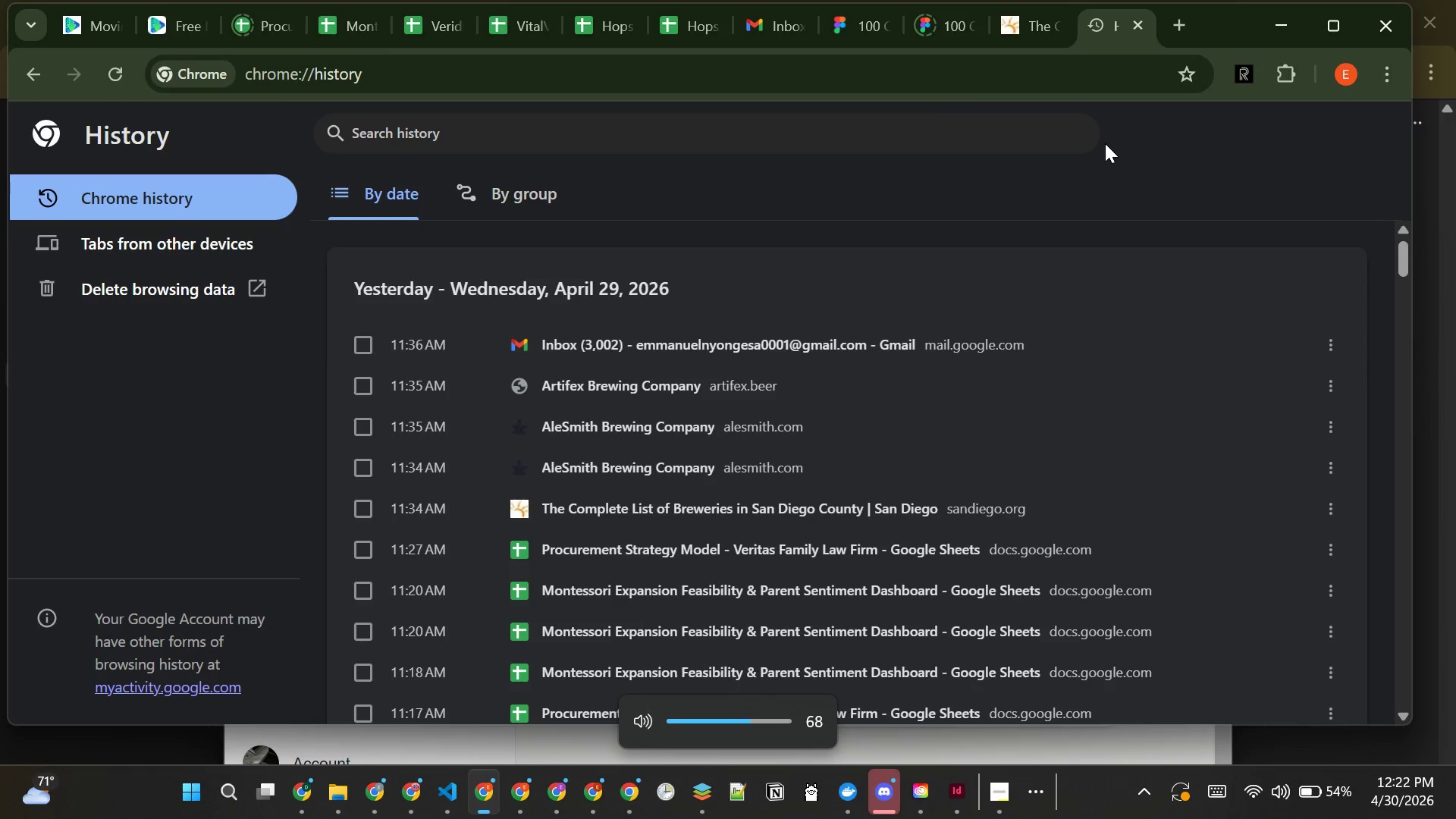 
key(VolumeUp)
 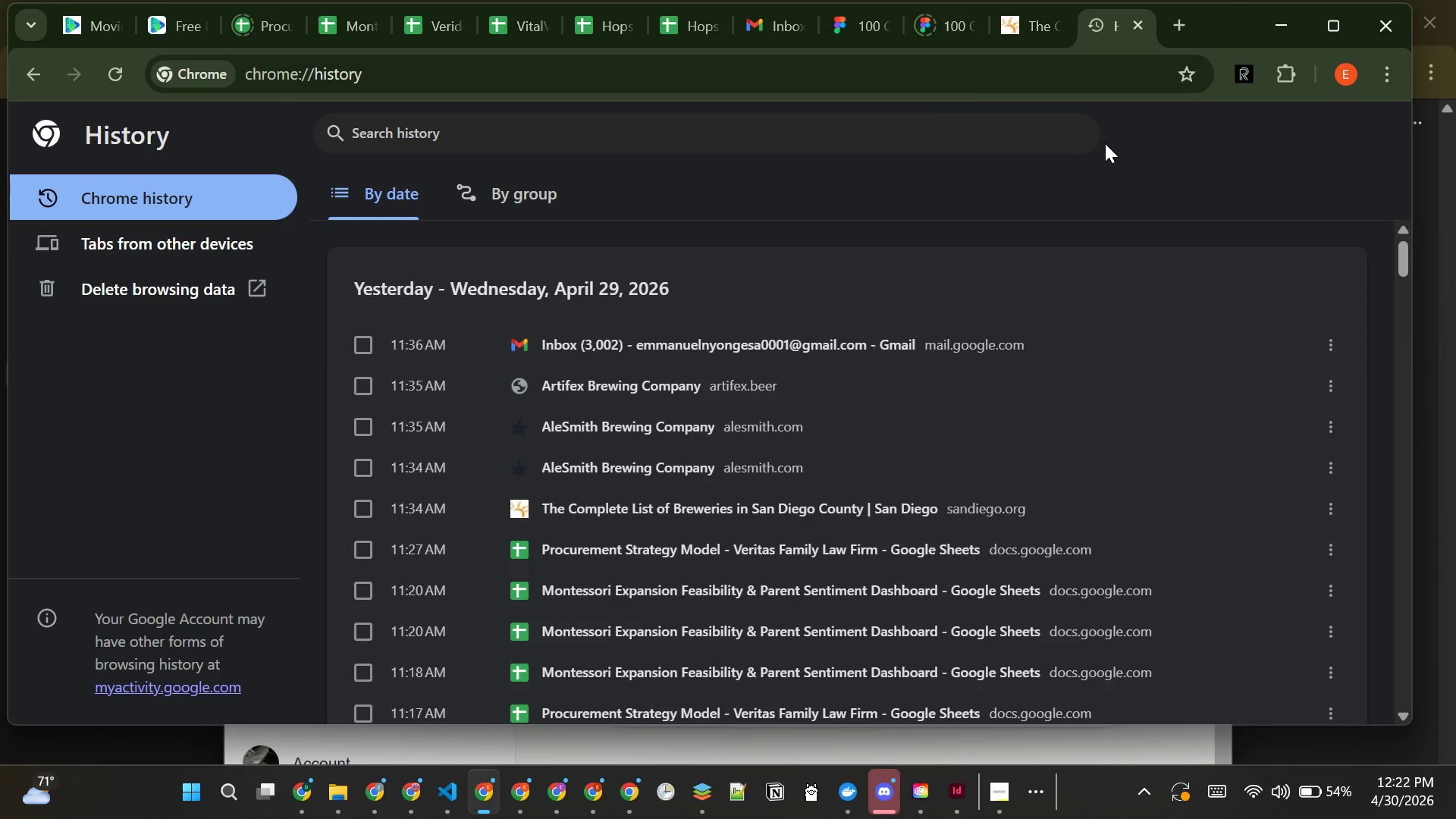 
key(VolumeUp)
 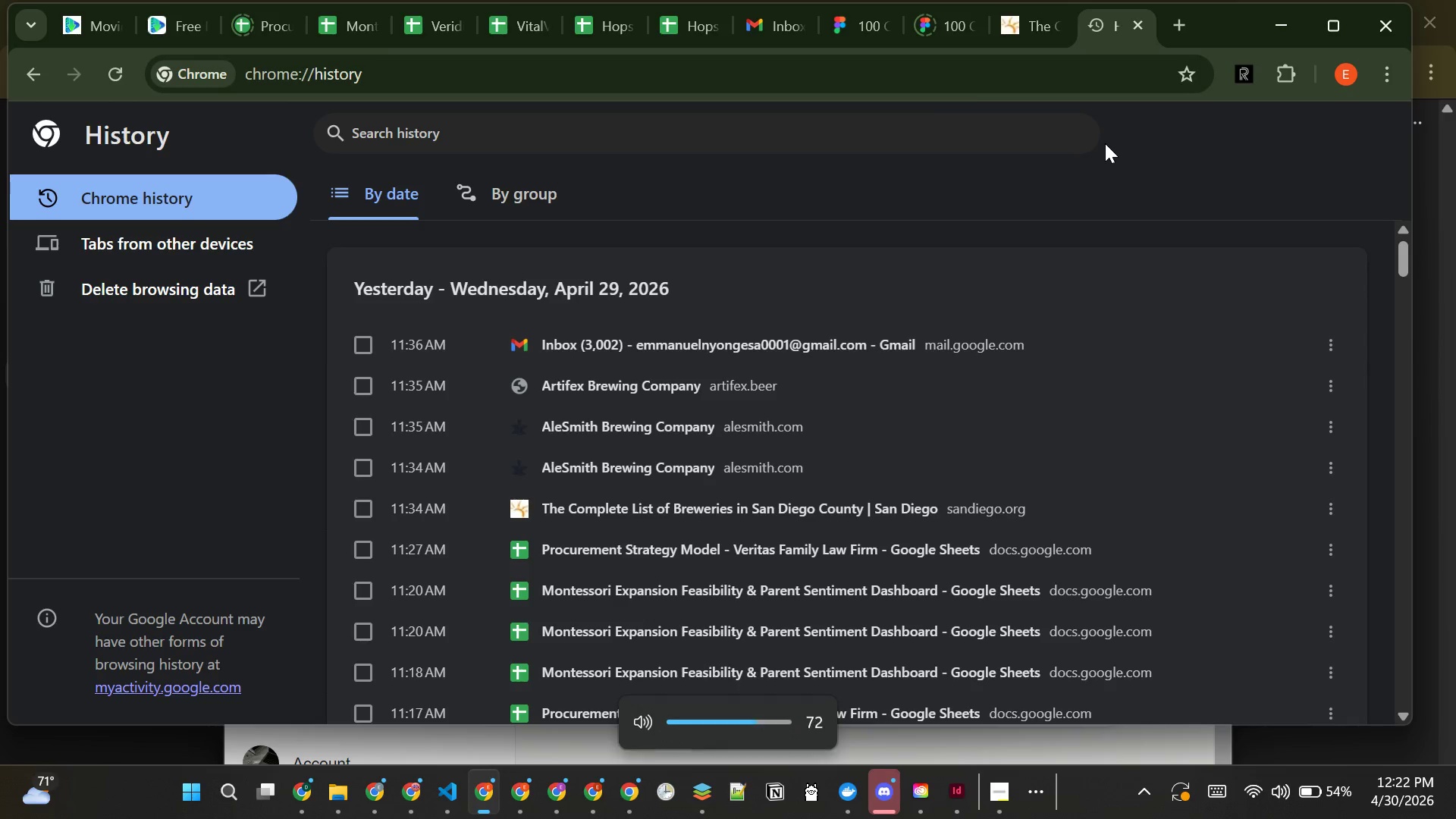 
key(VolumeUp)
 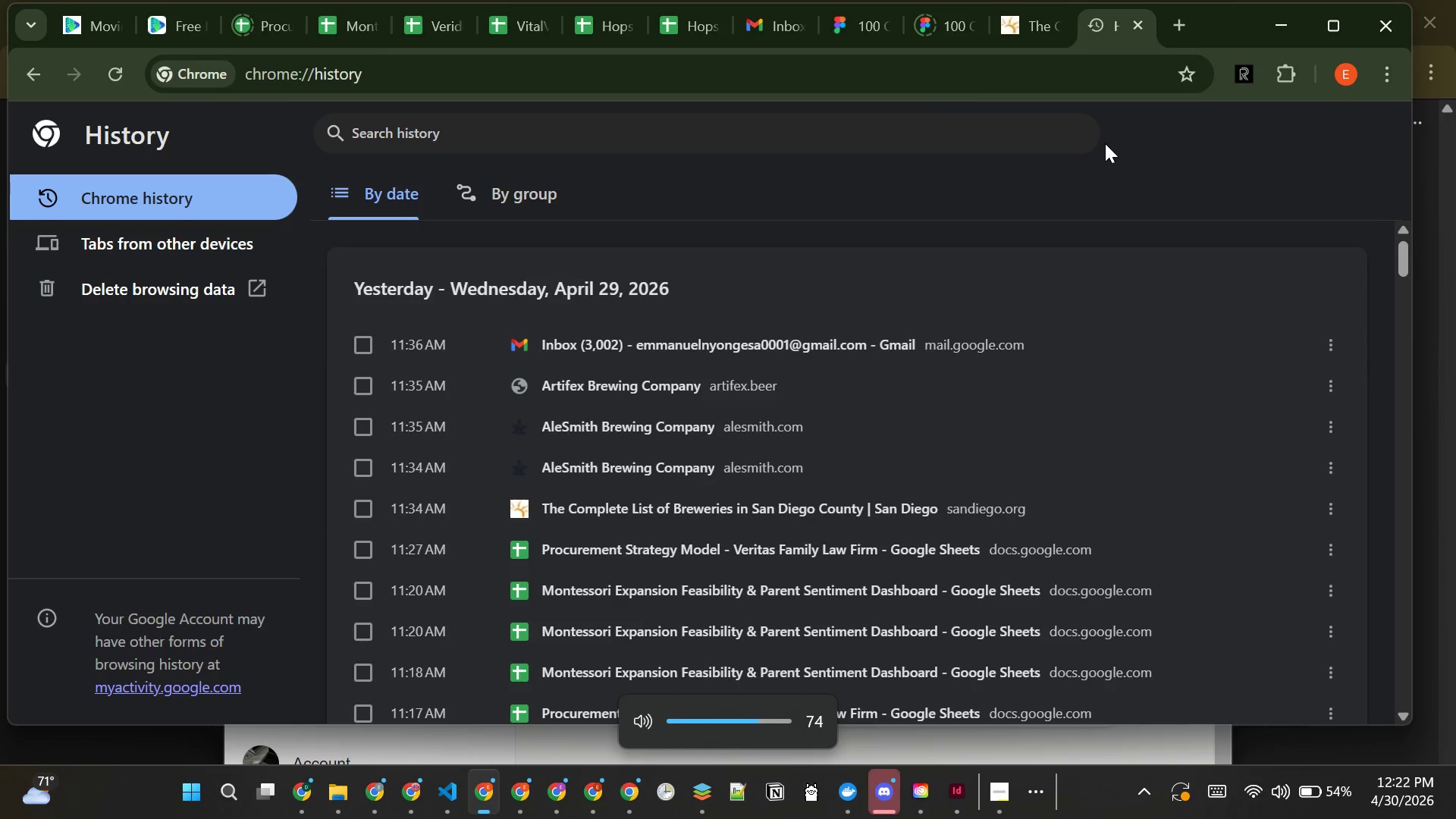 
key(VolumeUp)
 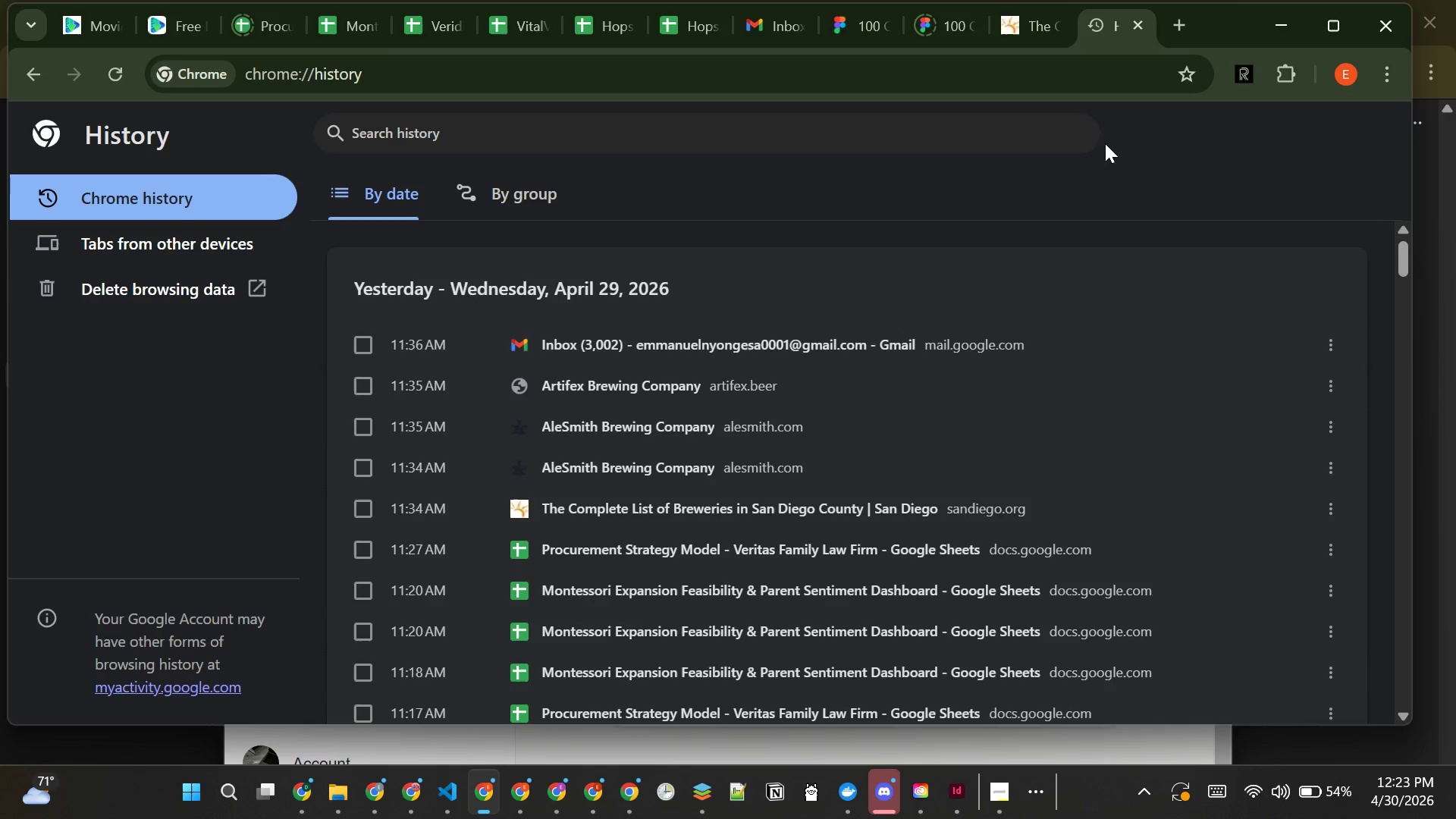 
wait(5.86)
 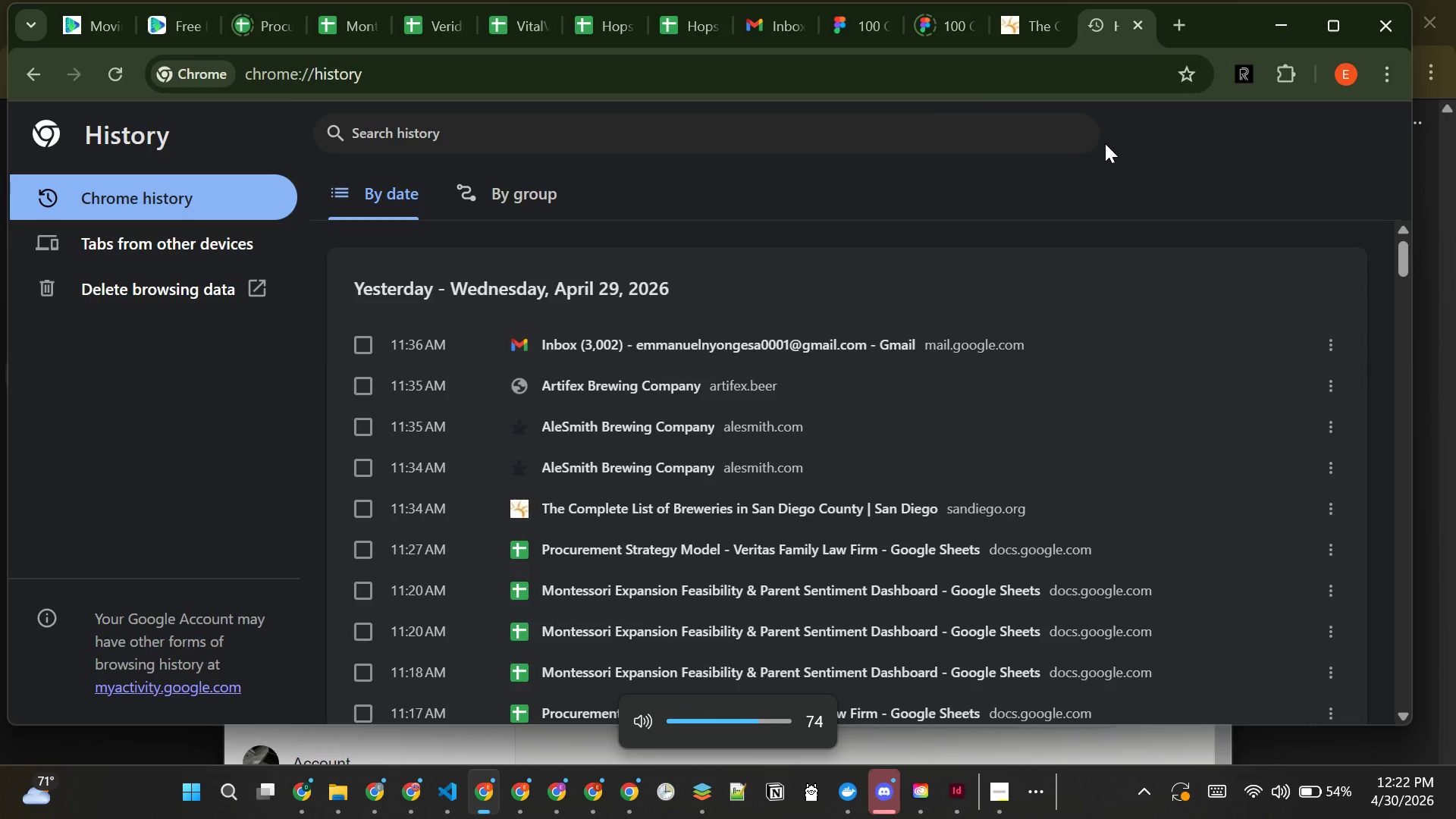 
left_click([1138, 27])
 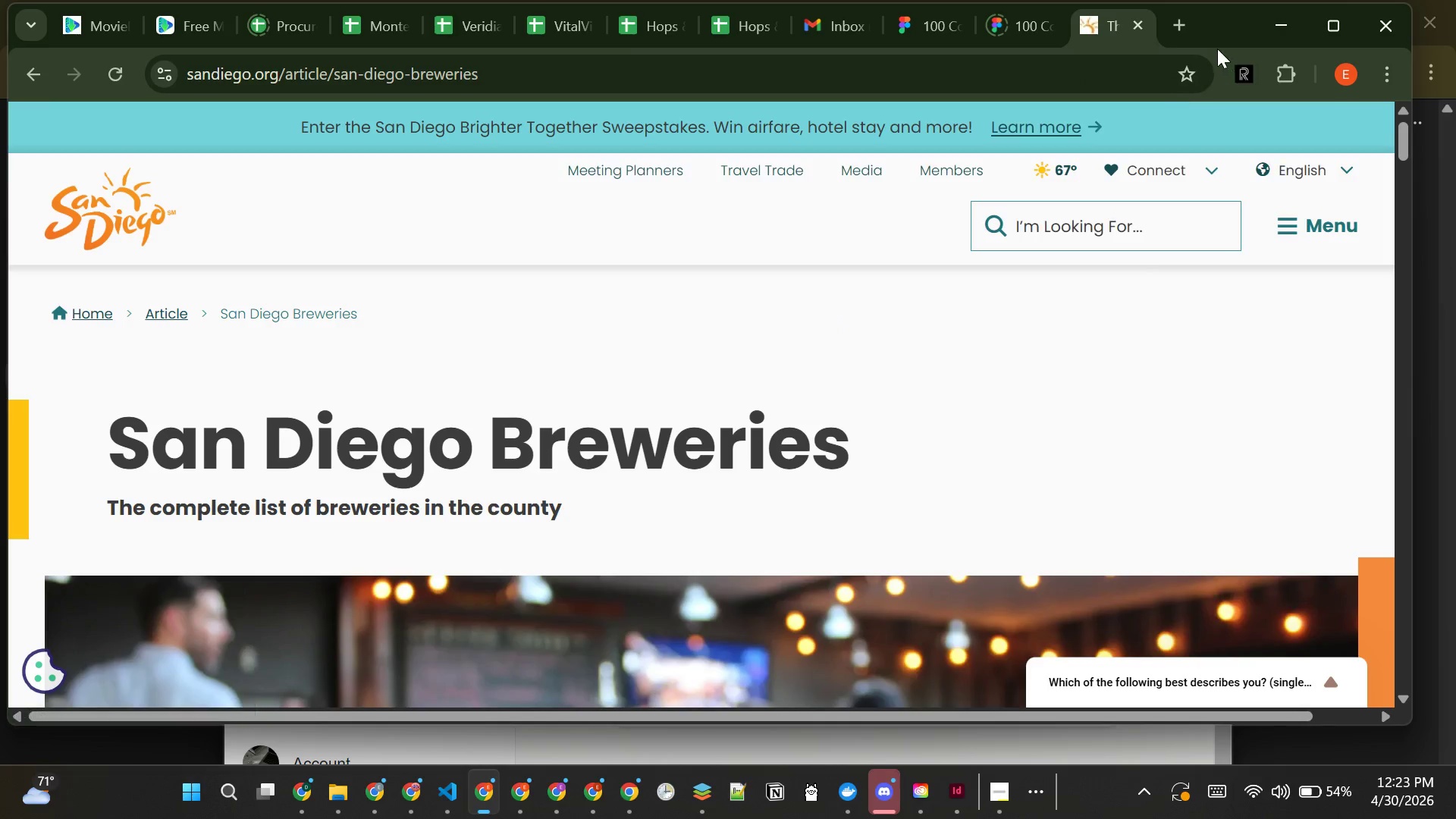 
left_click([1174, 22])
 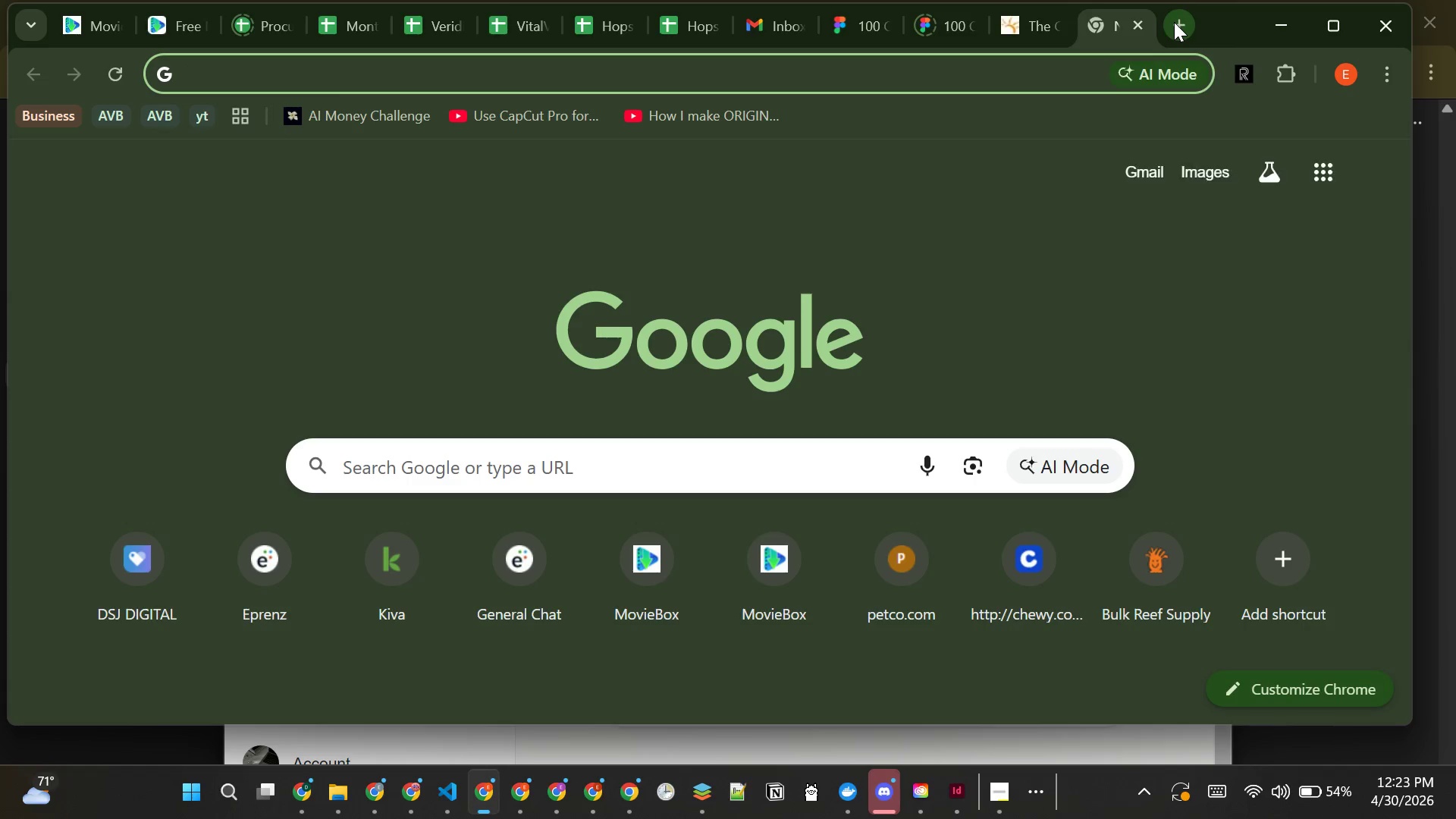 
type(Sand)
key(Backspace)
key(Backspace)
 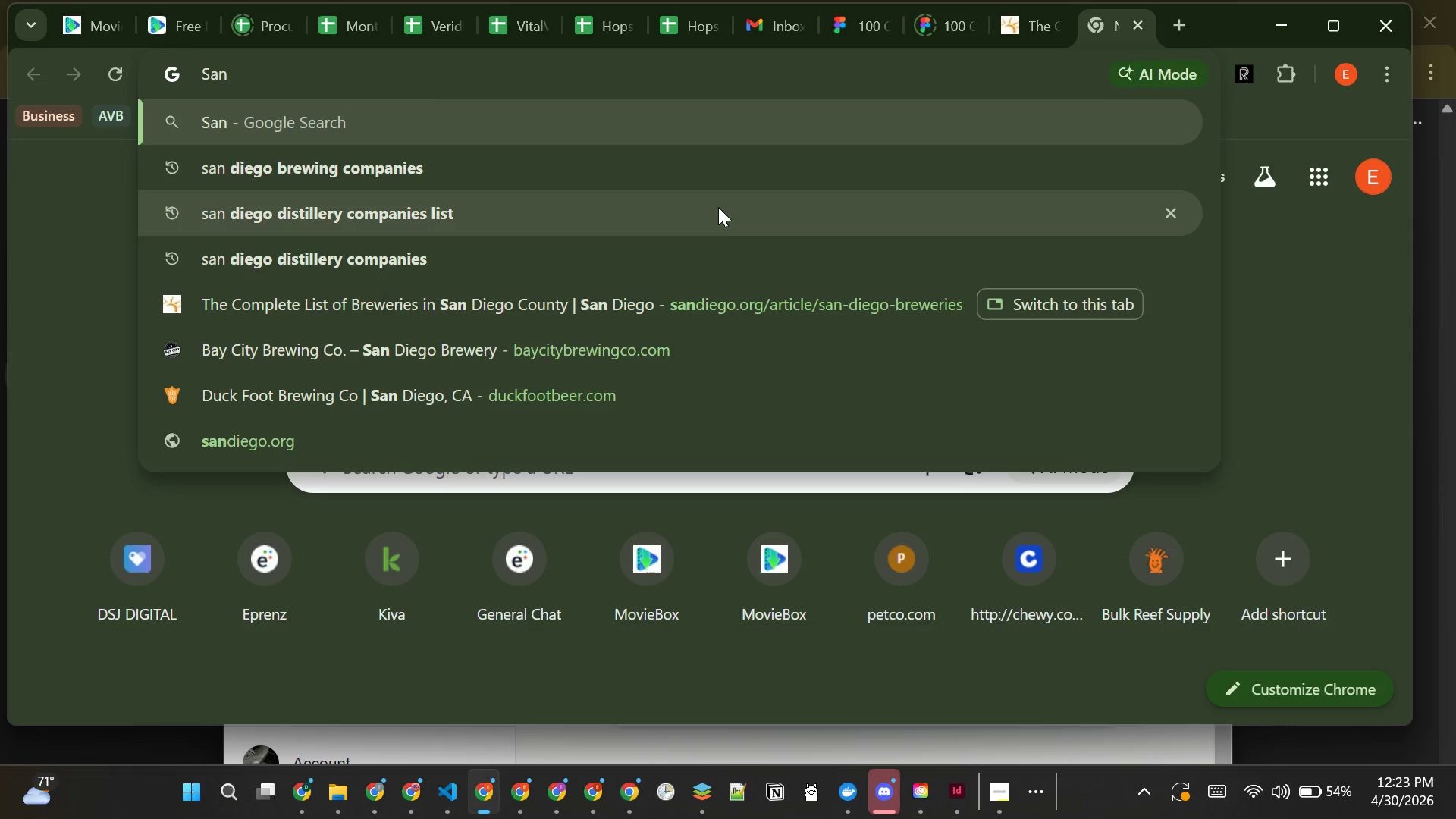 
left_click([710, 215])
 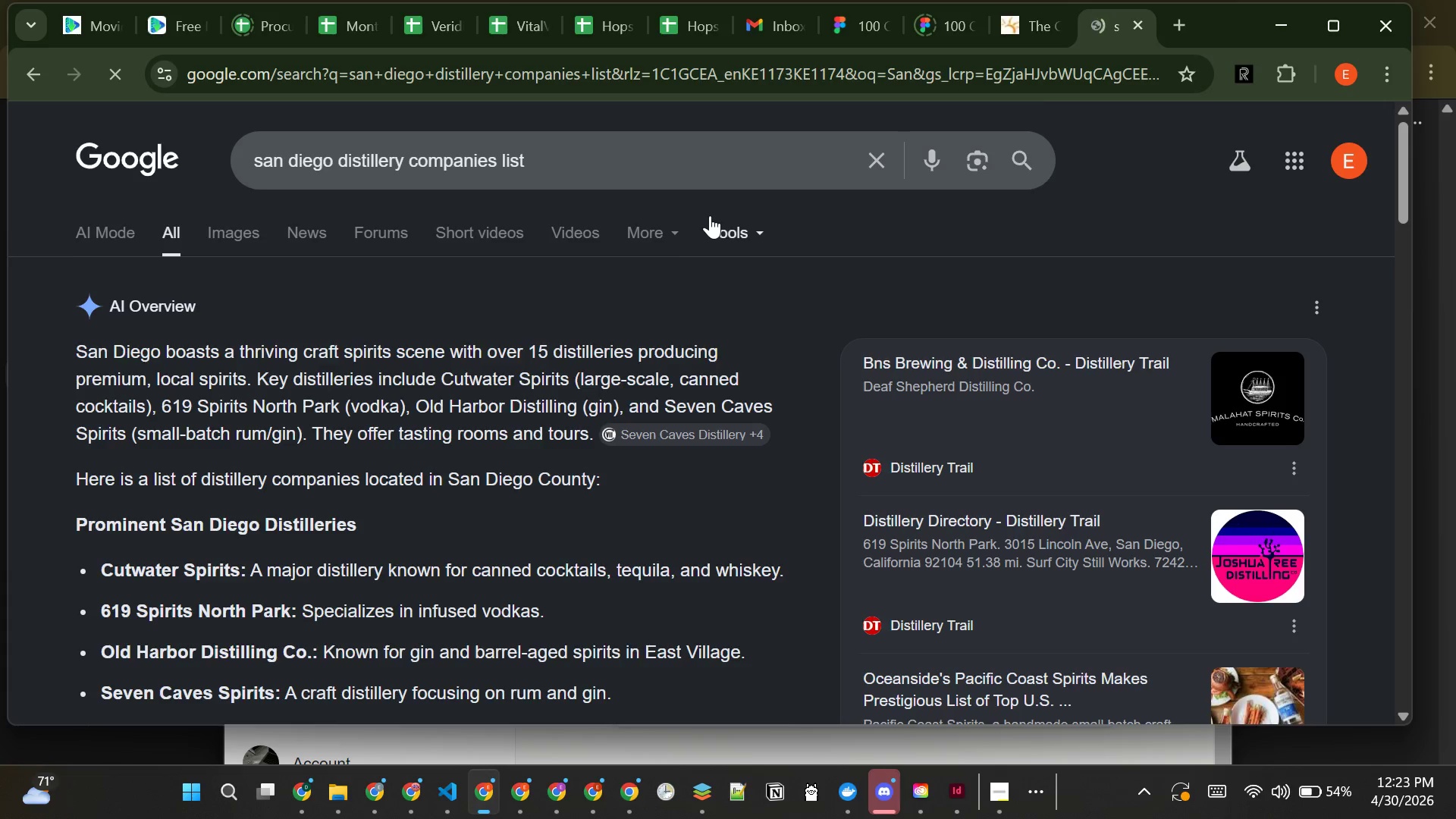 
wait(12.08)
 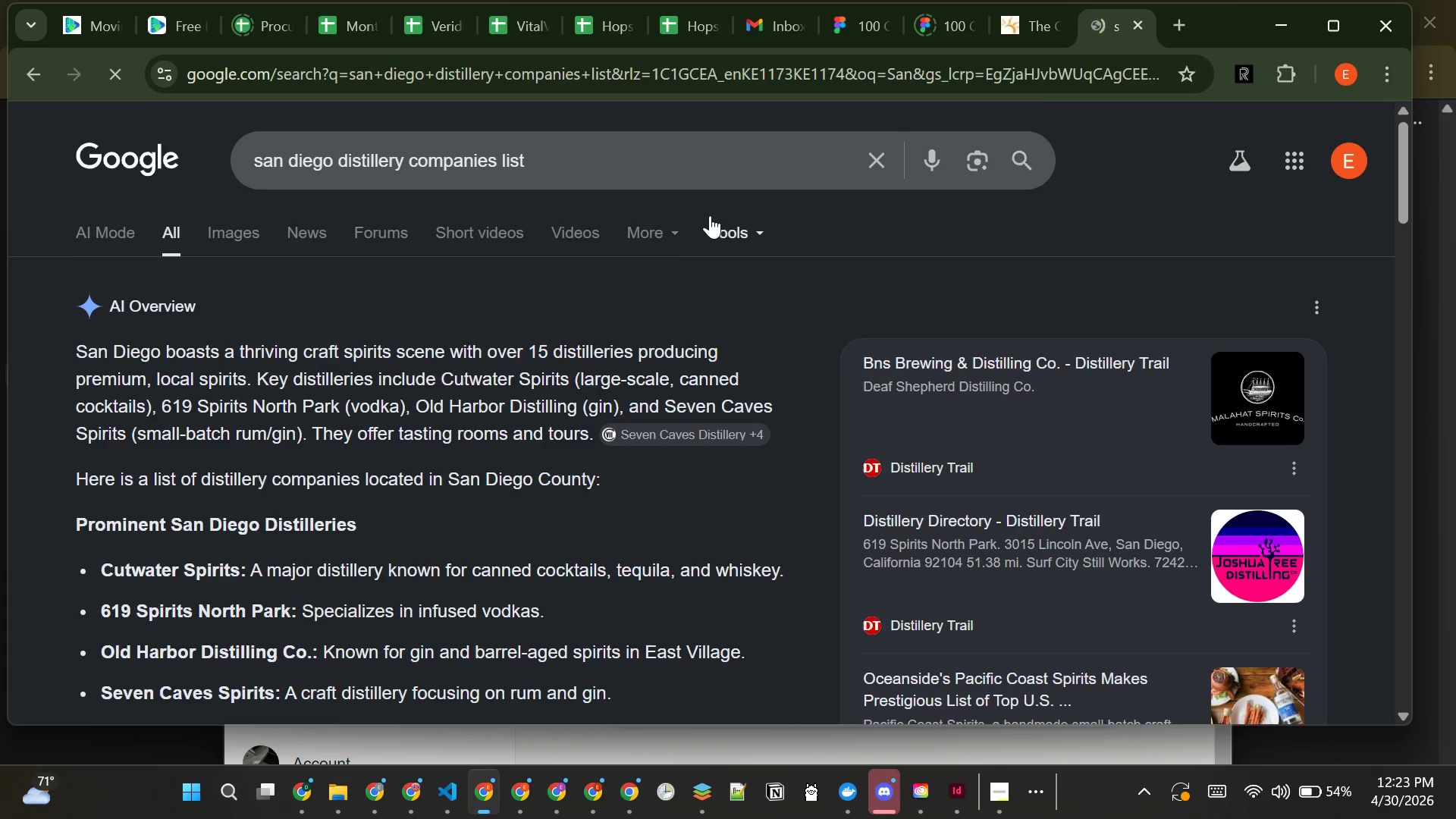 
left_click([249, 605])
 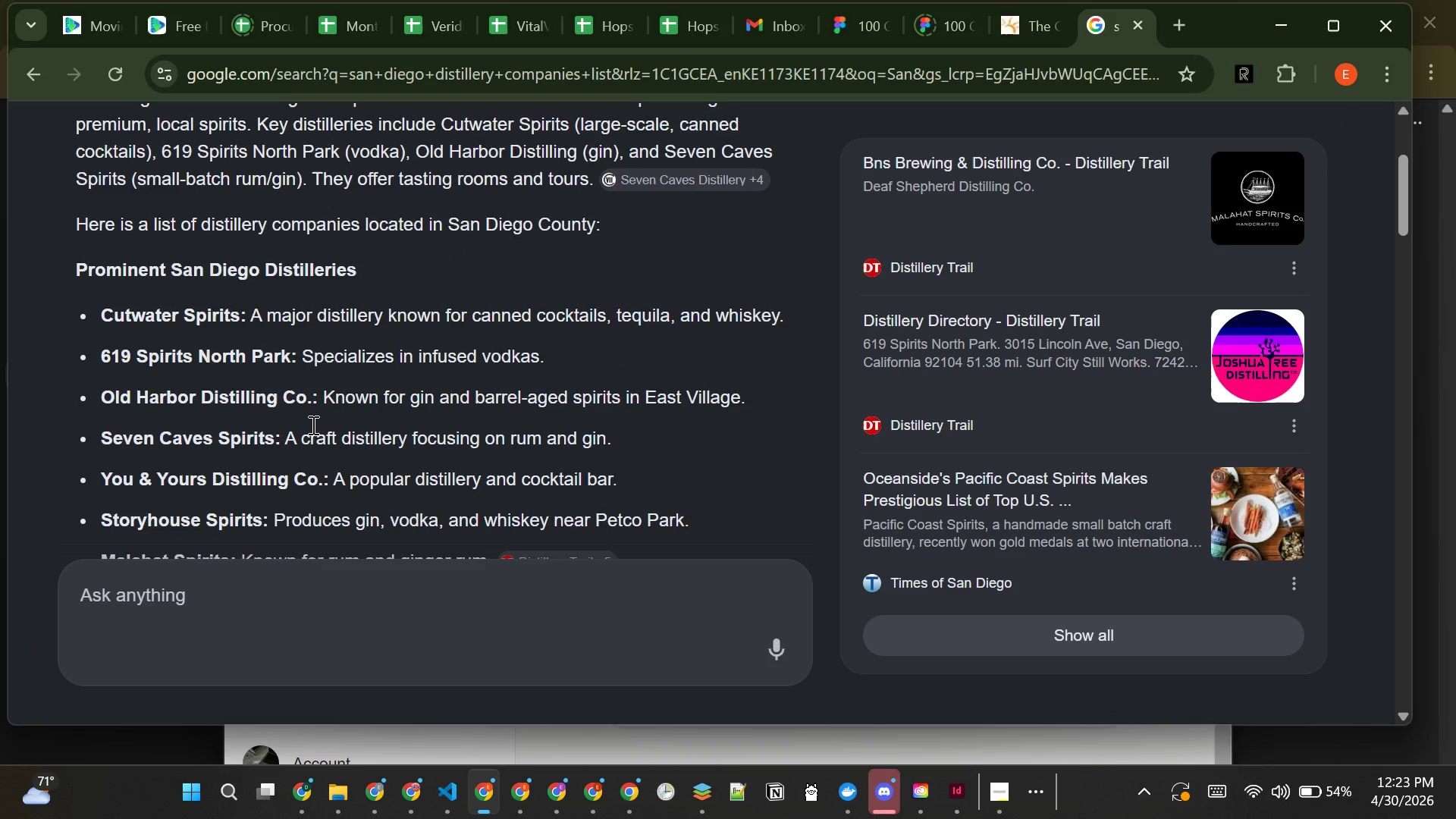 
mouse_move([447, 396])
 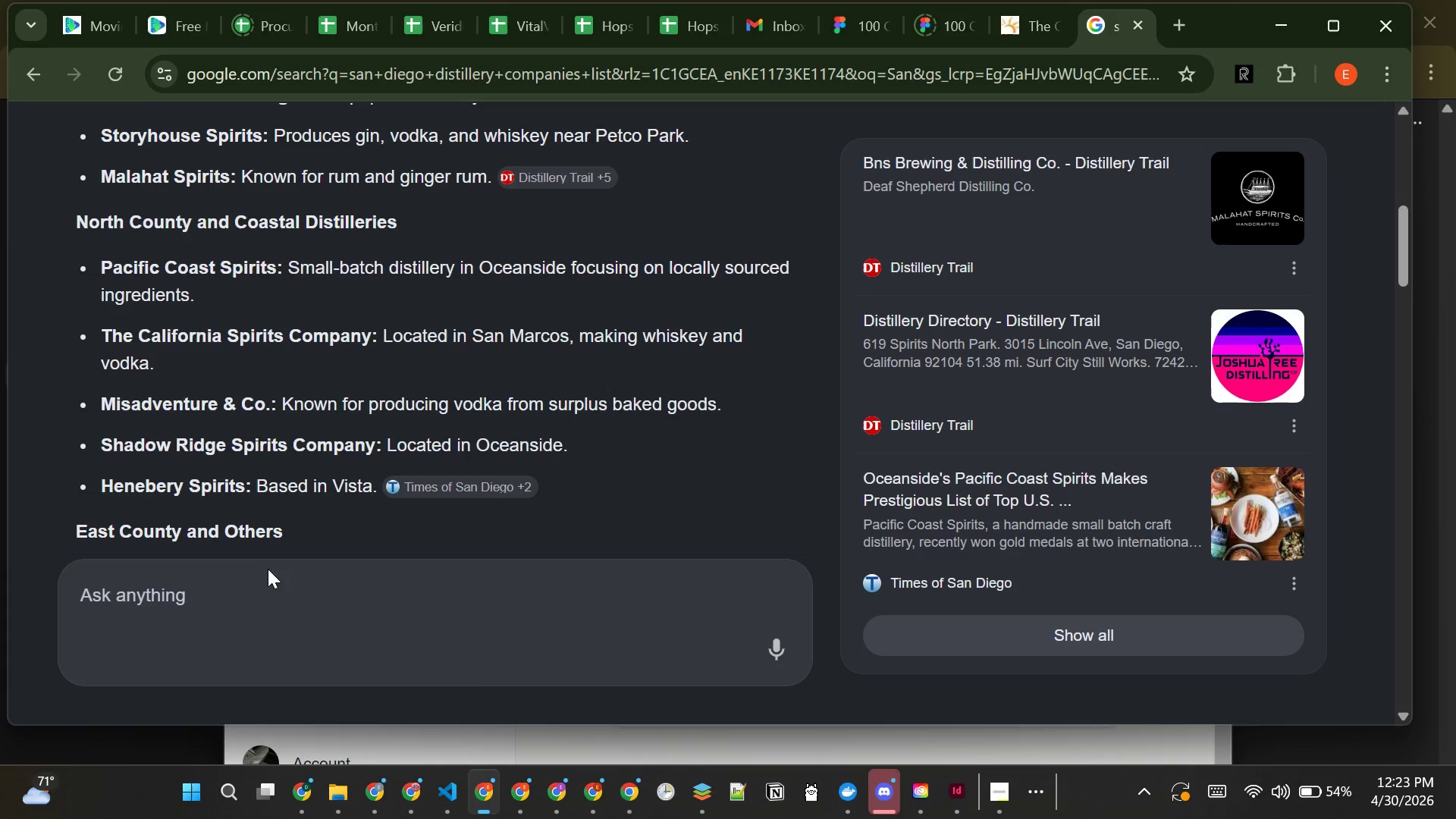 
left_click([243, 595])
 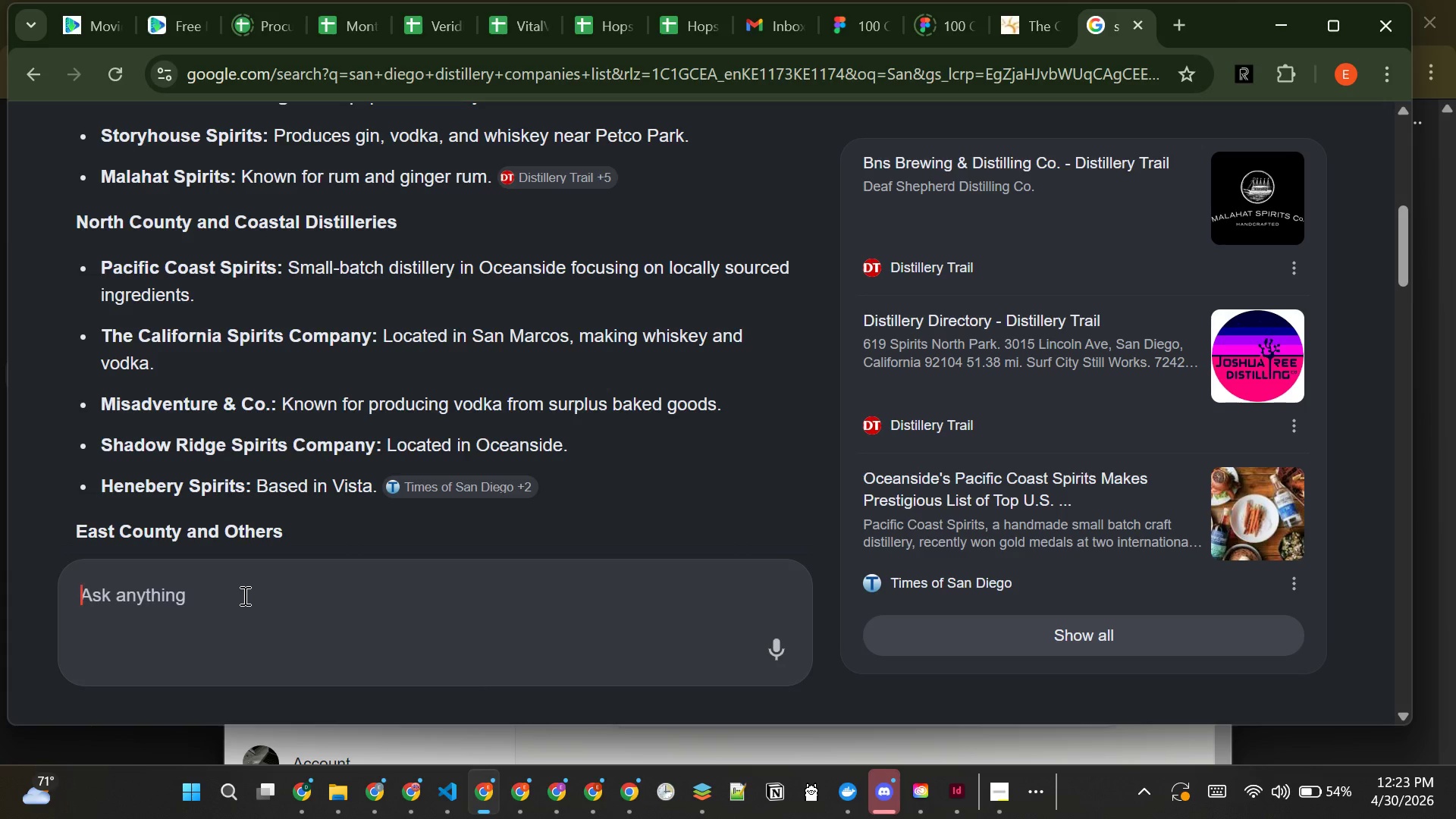 
type(whic )
key(Backspace)
type(h distillery/brewery companies have a carreers page that can be found oni)
 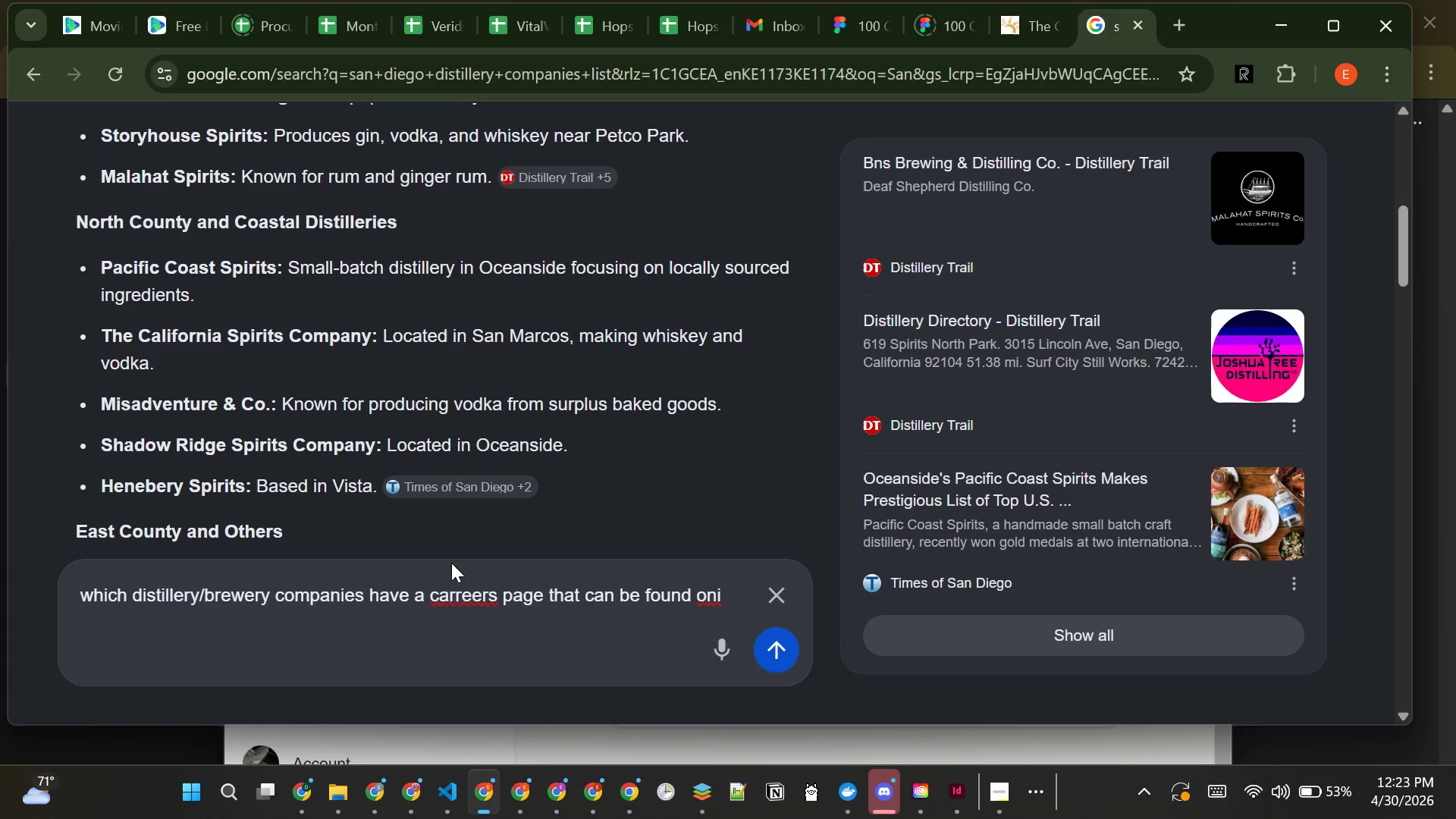 
left_click([461, 596])
 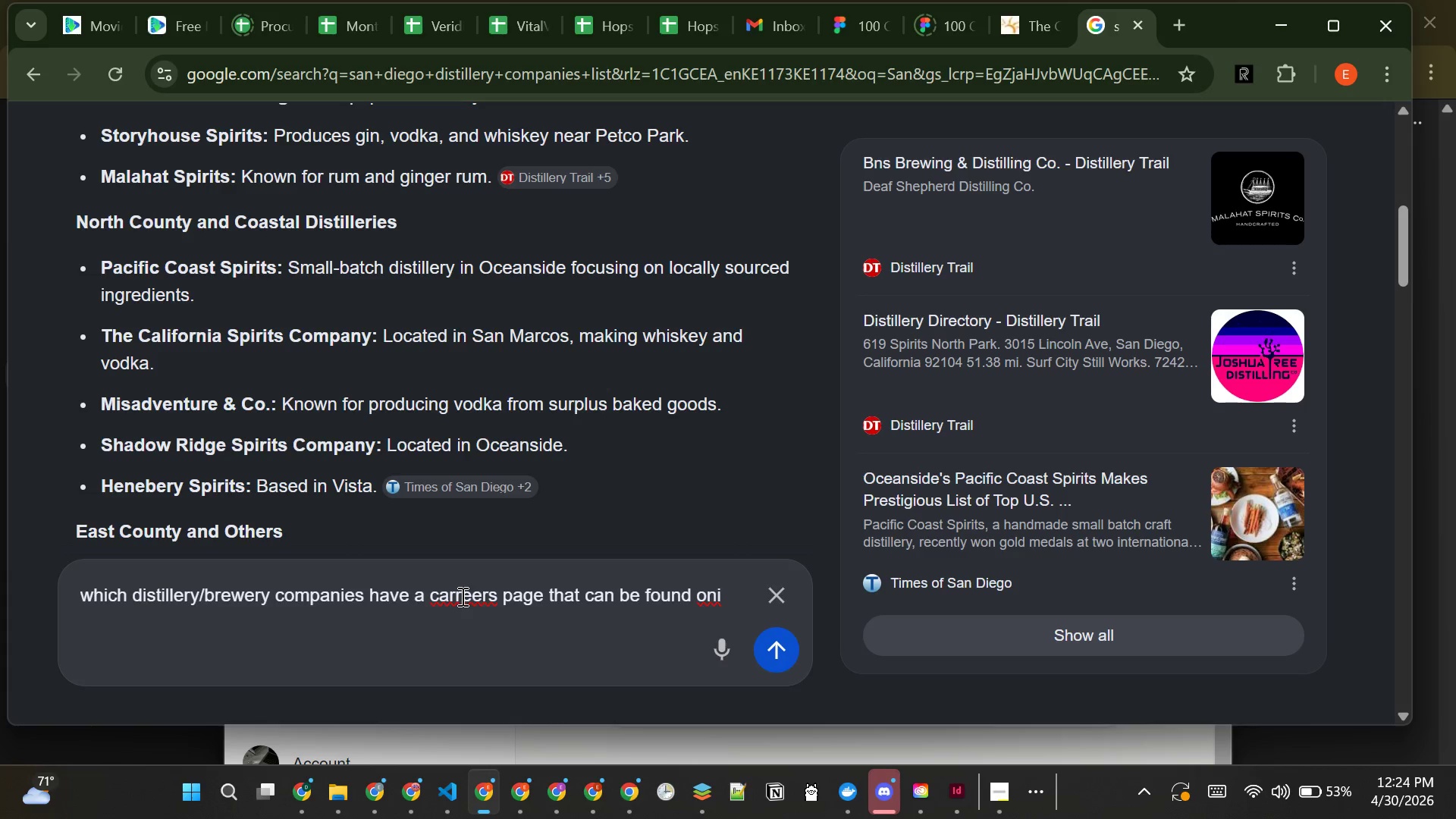 
key(Backspace)
 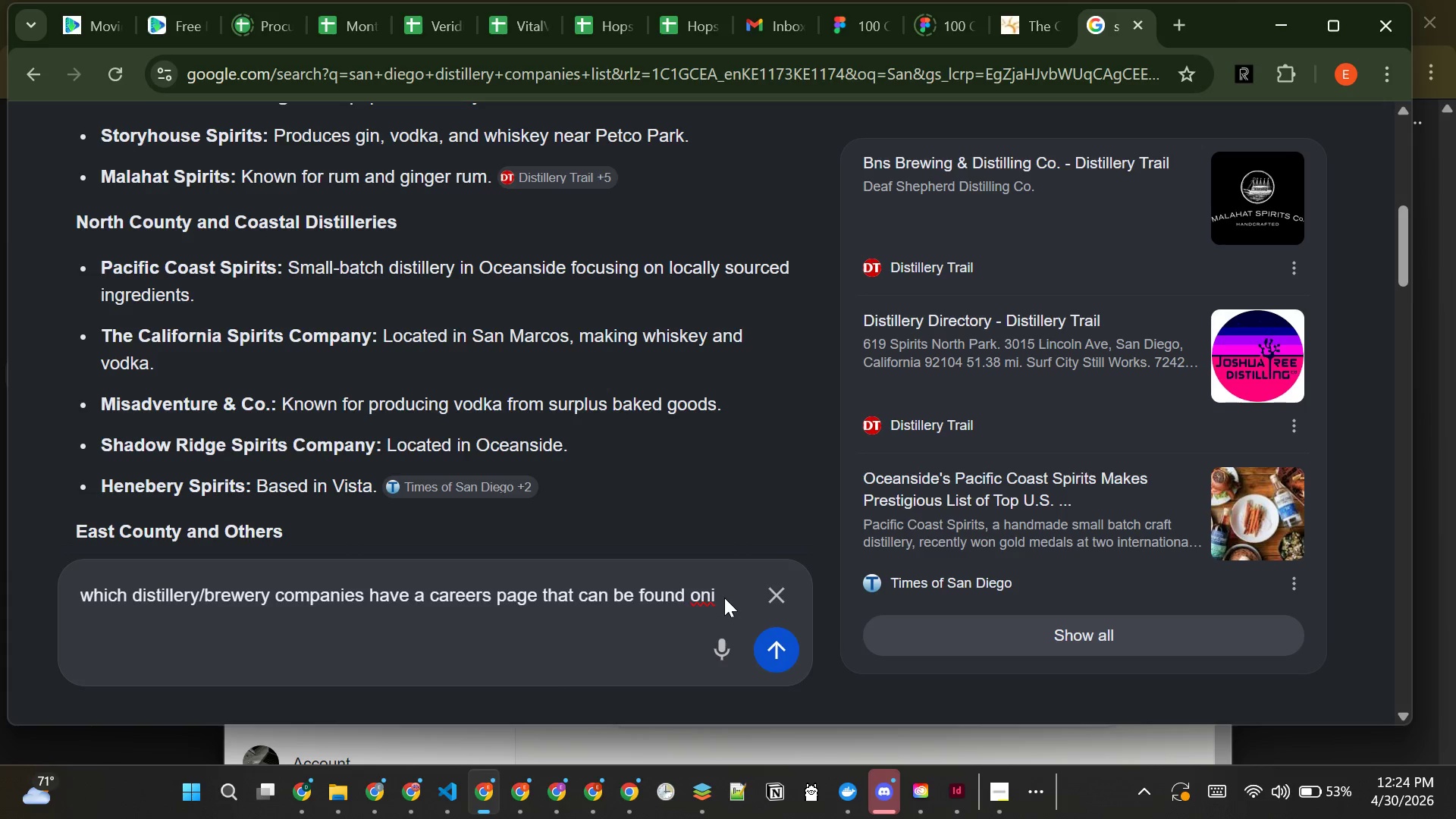 
left_click([725, 595])
 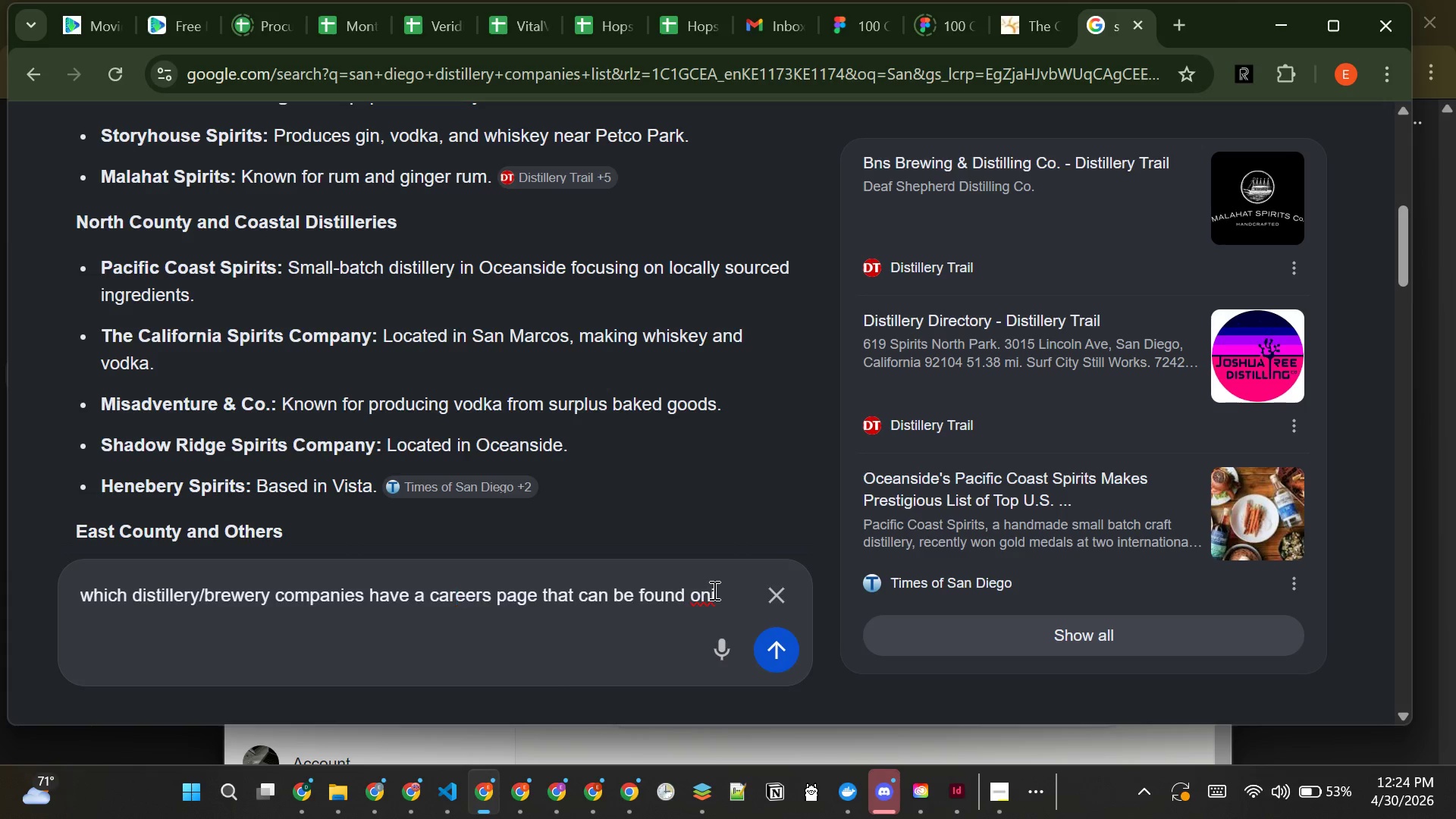 
left_click([713, 590])
 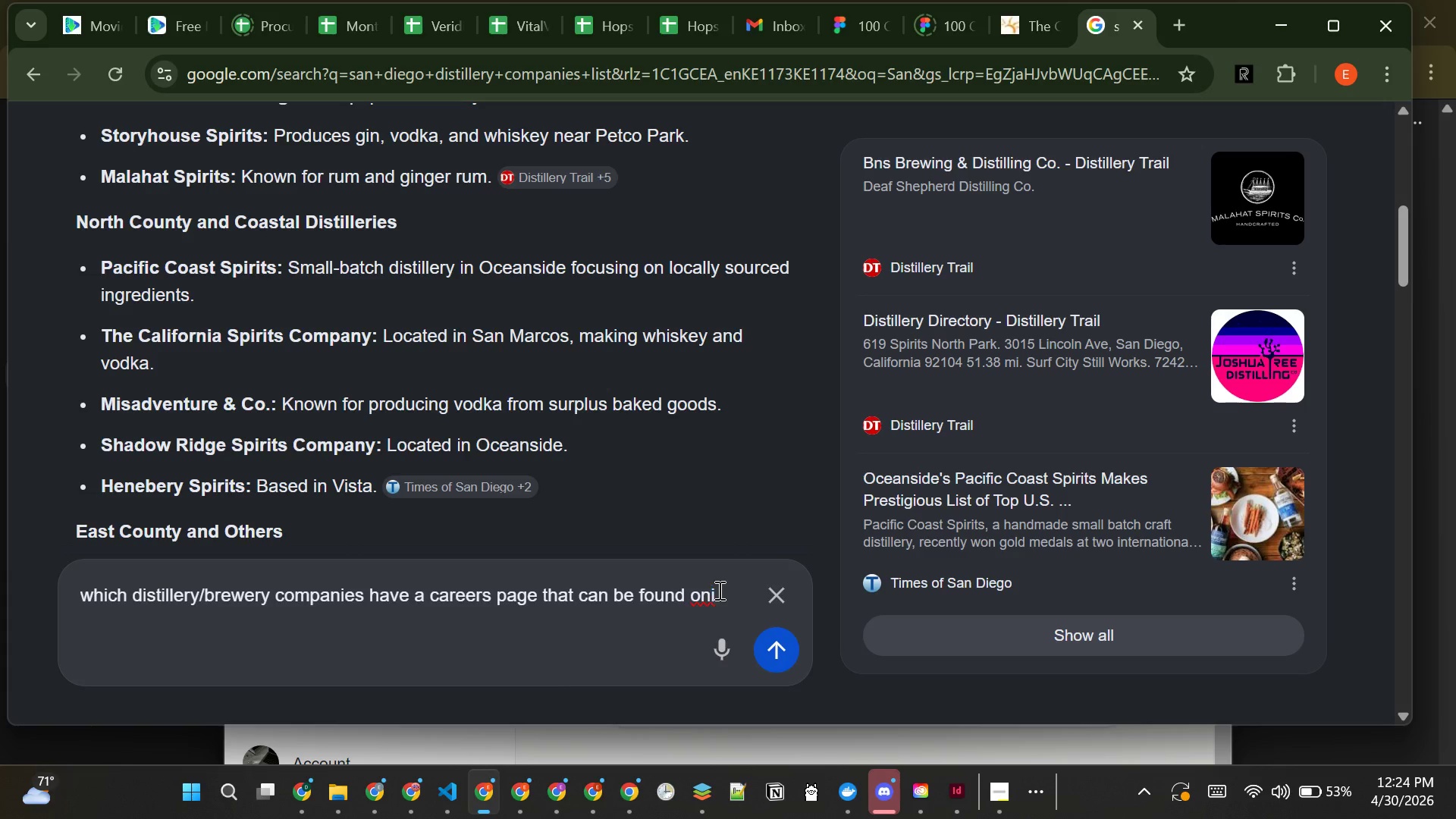 
left_click([718, 590])
 